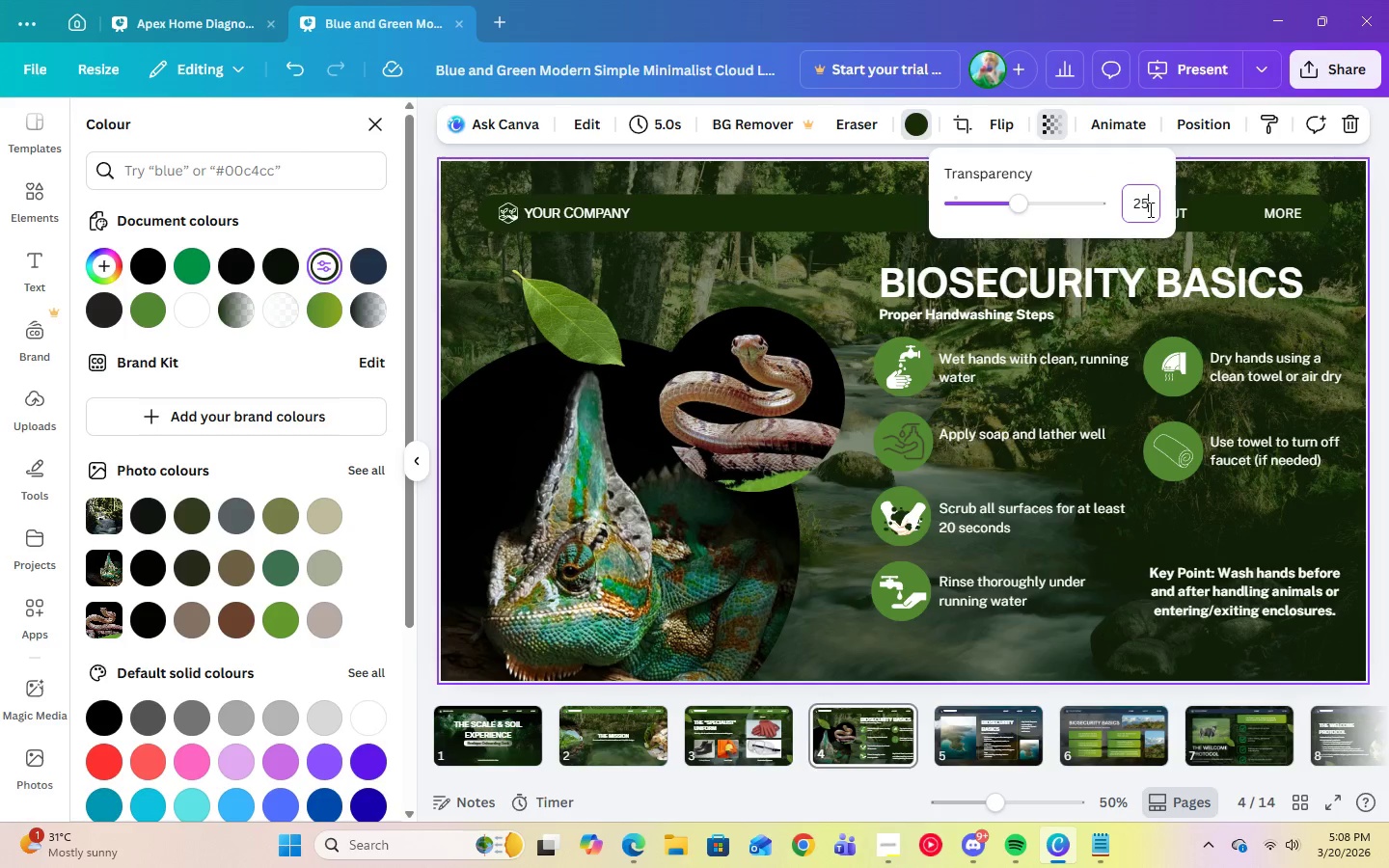 
key(Numpad5)
 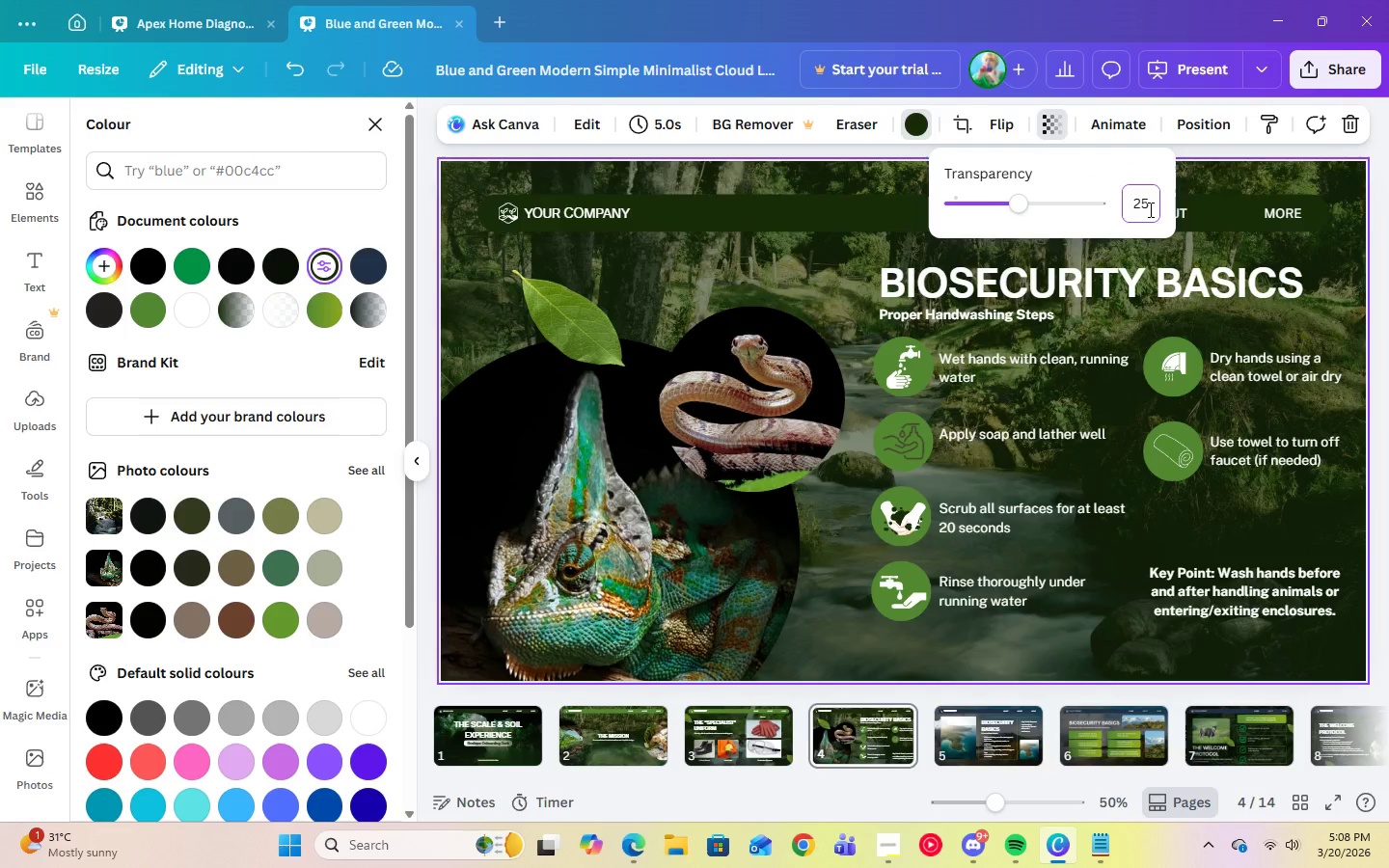 
key(Enter)
 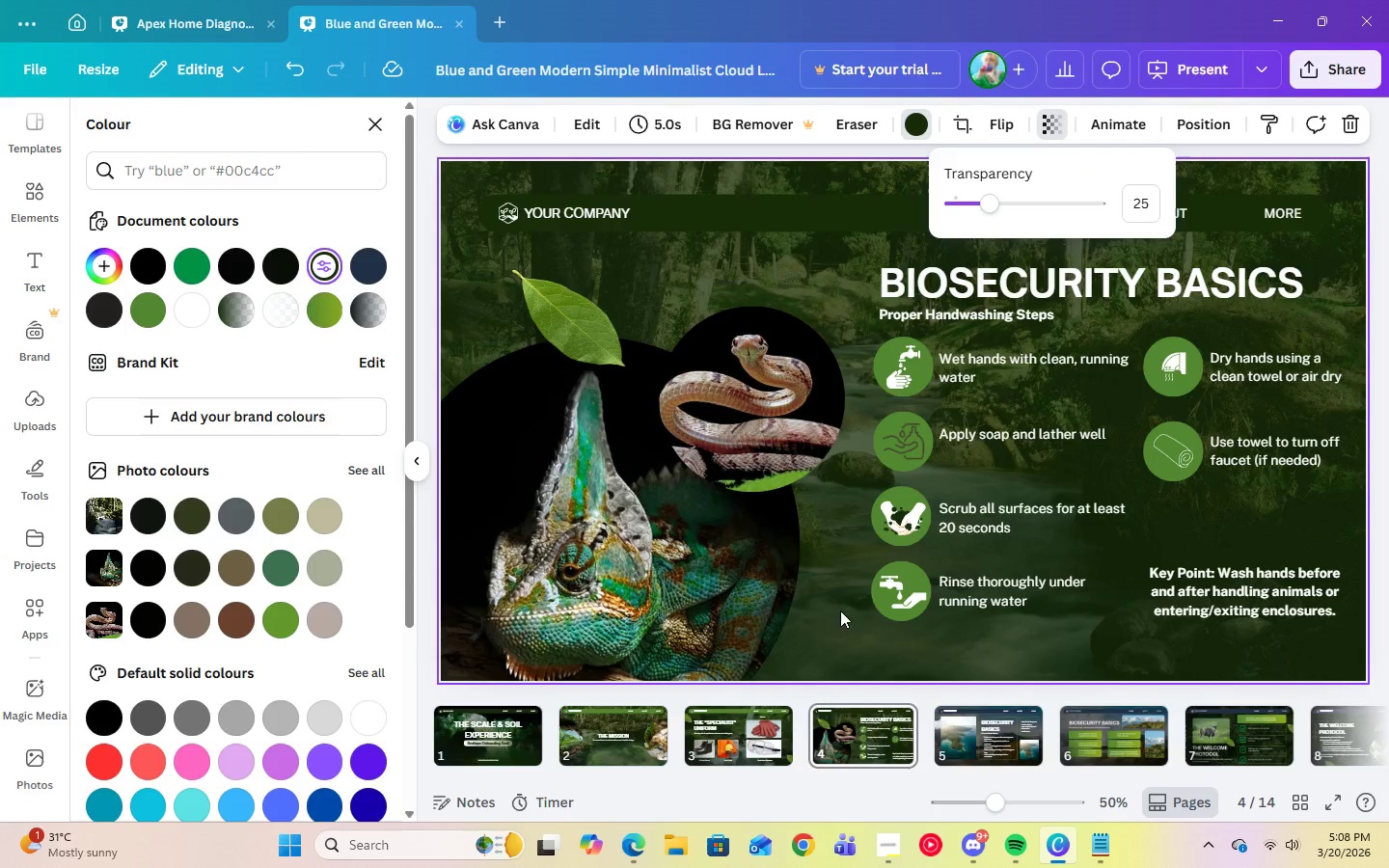 
left_click([829, 626])
 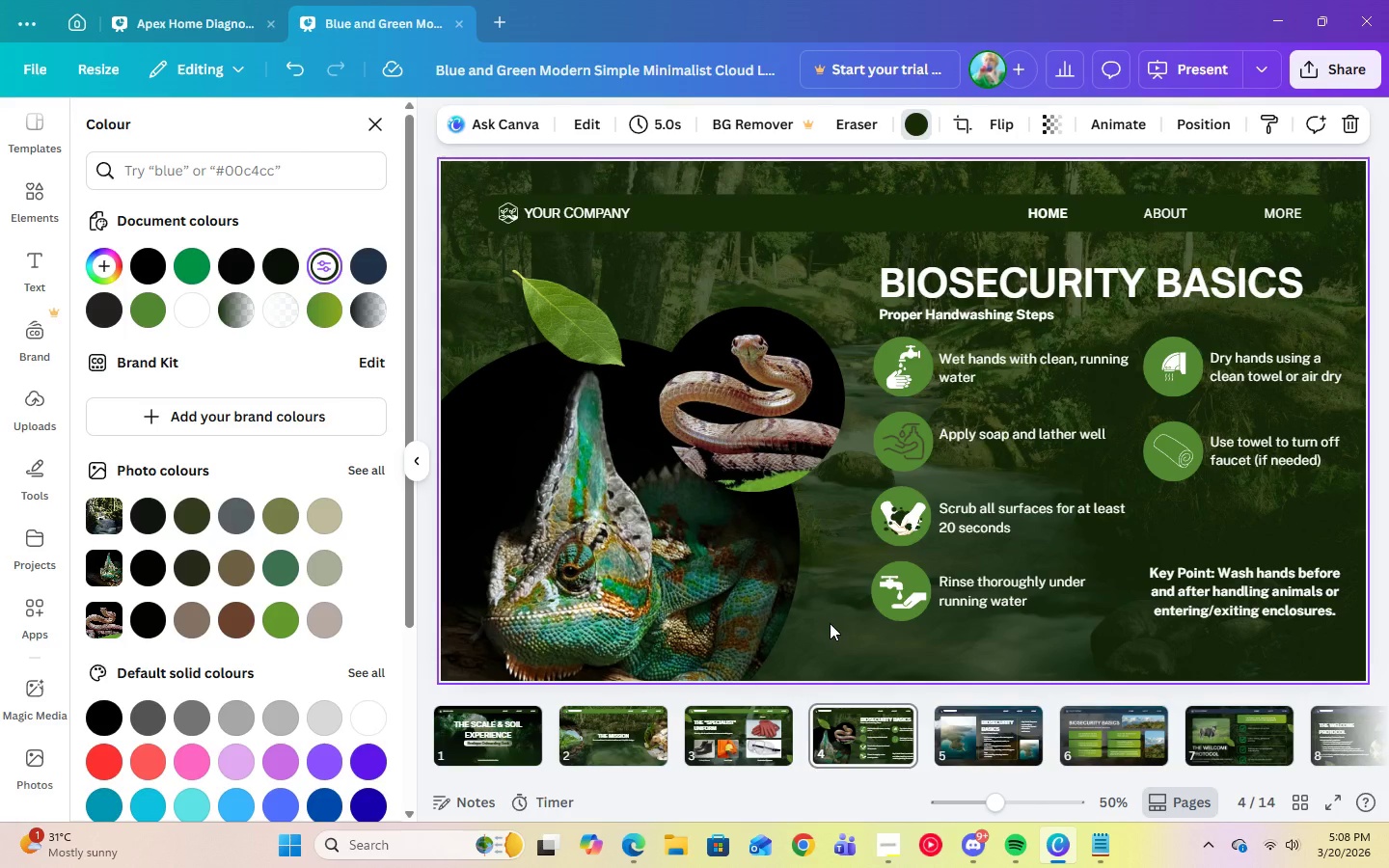 
wait(10.45)
 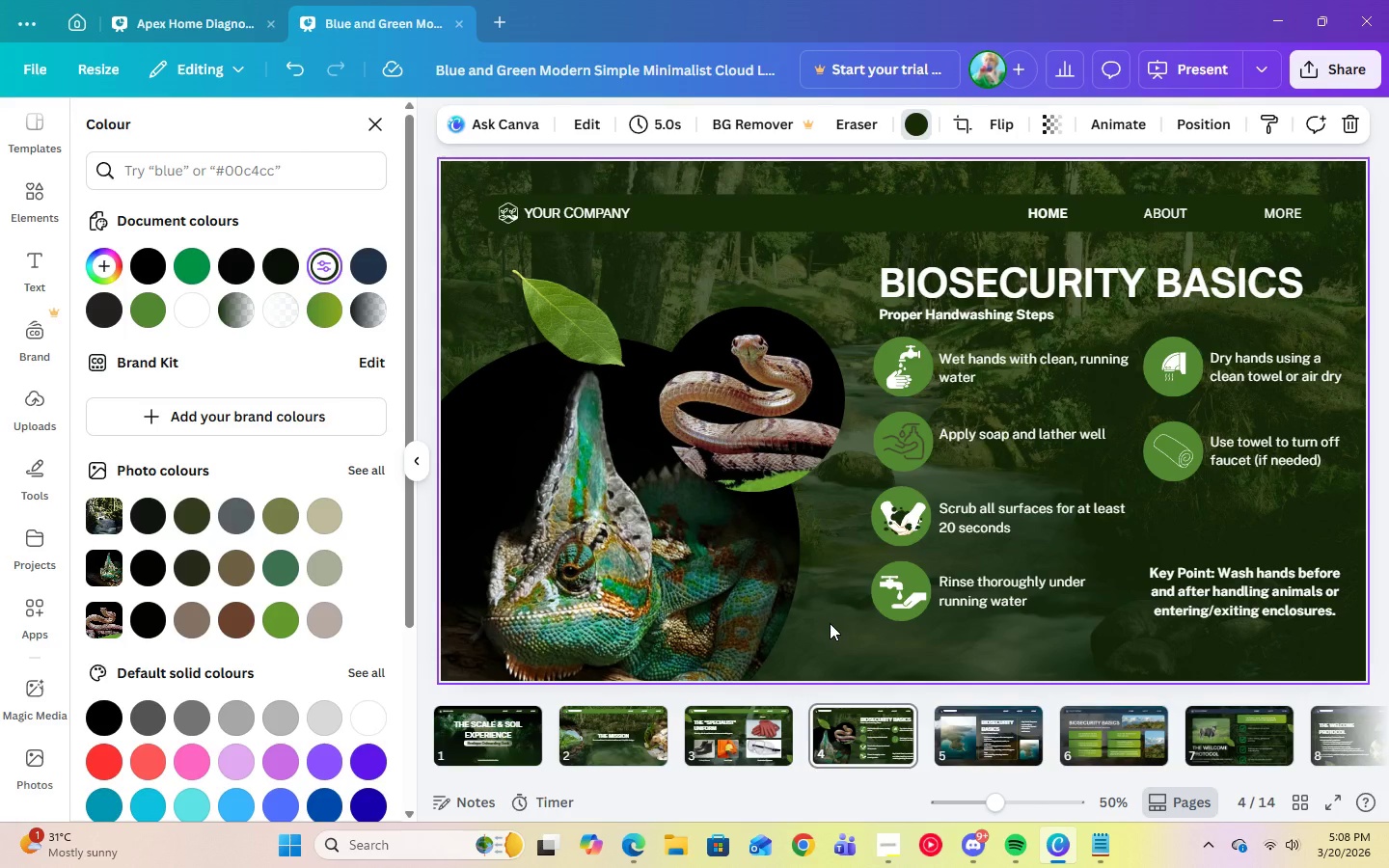 
left_click([655, 739])
 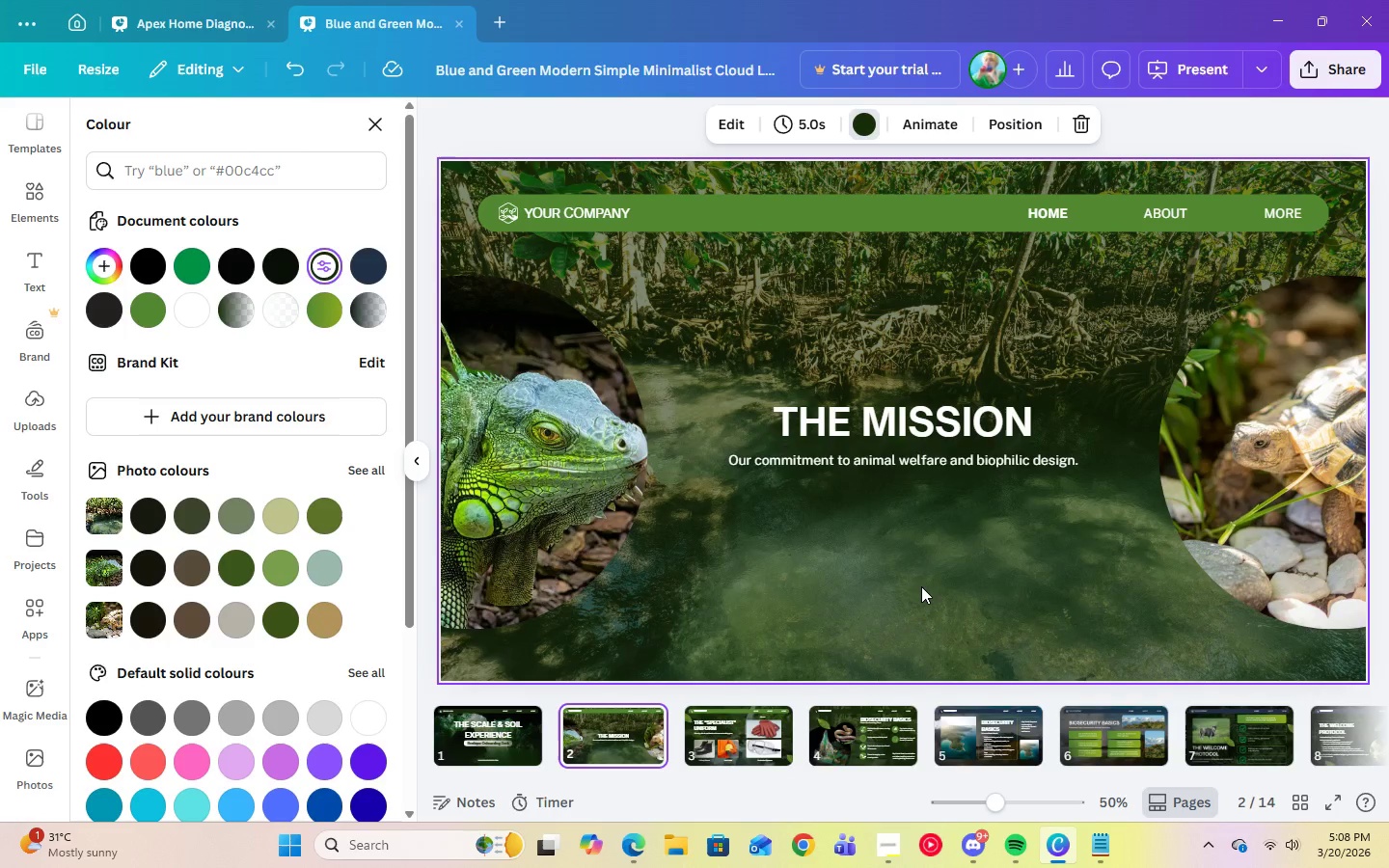 
left_click([921, 586])
 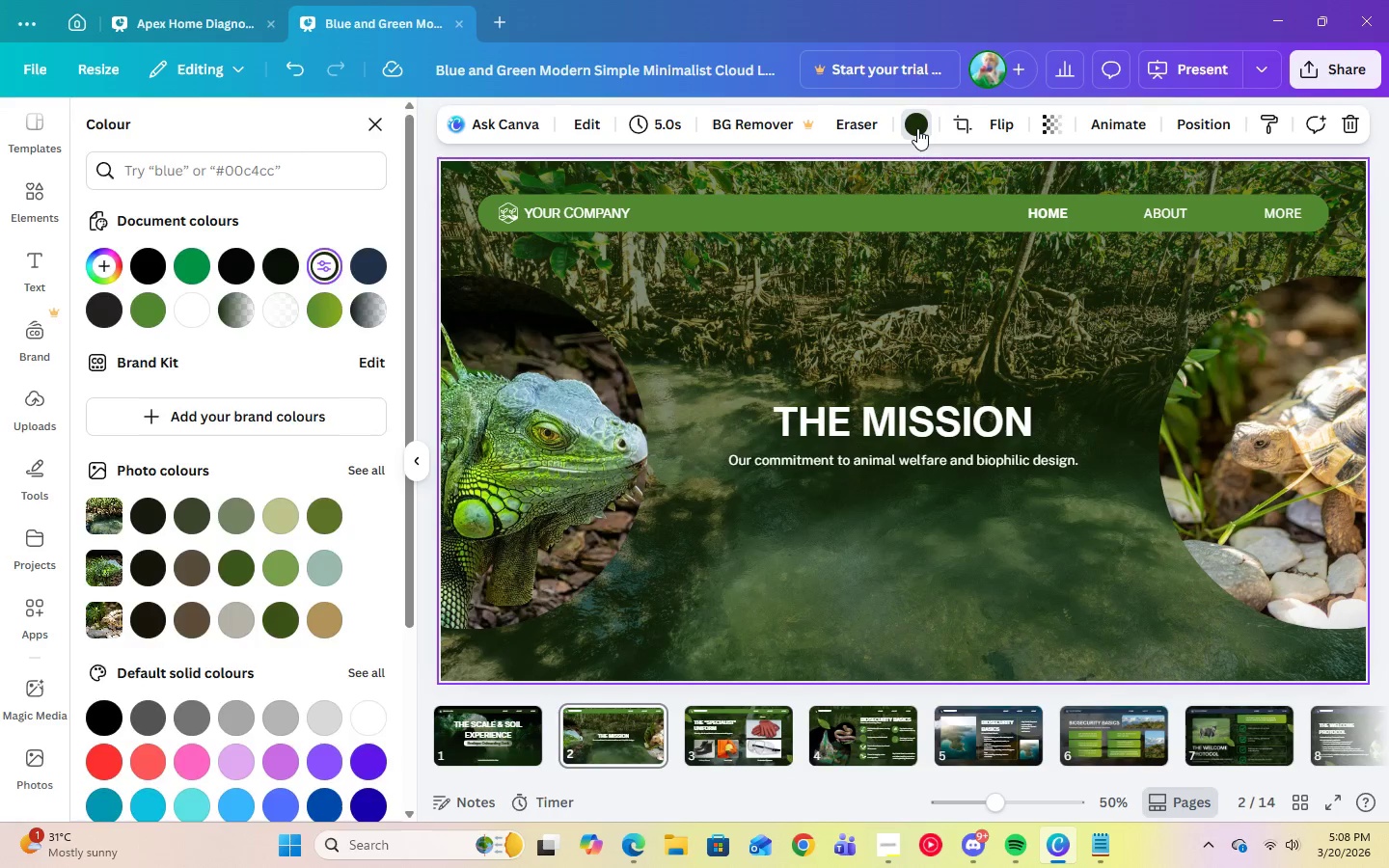 
double_click([917, 128])
 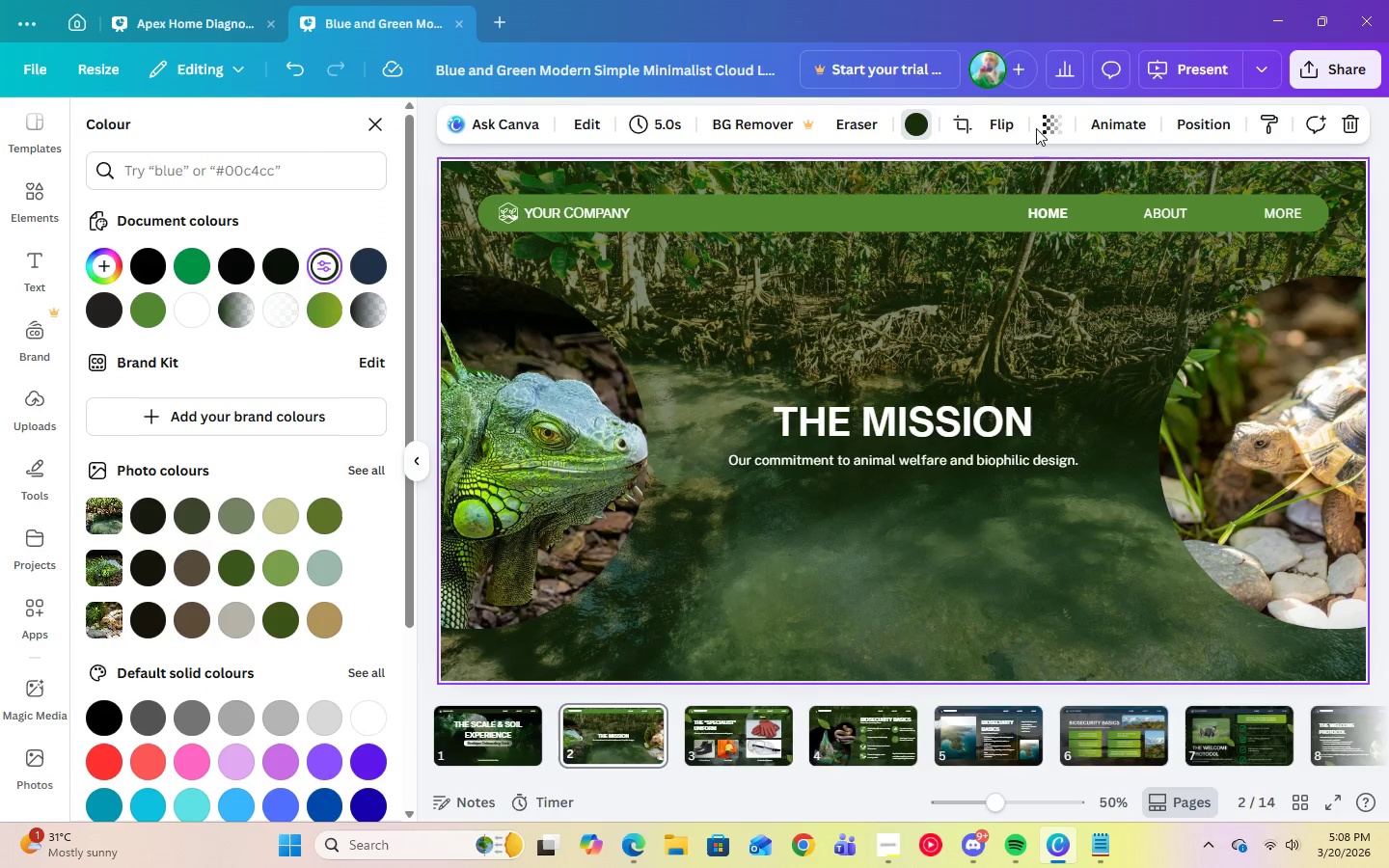 
triple_click([1040, 130])
 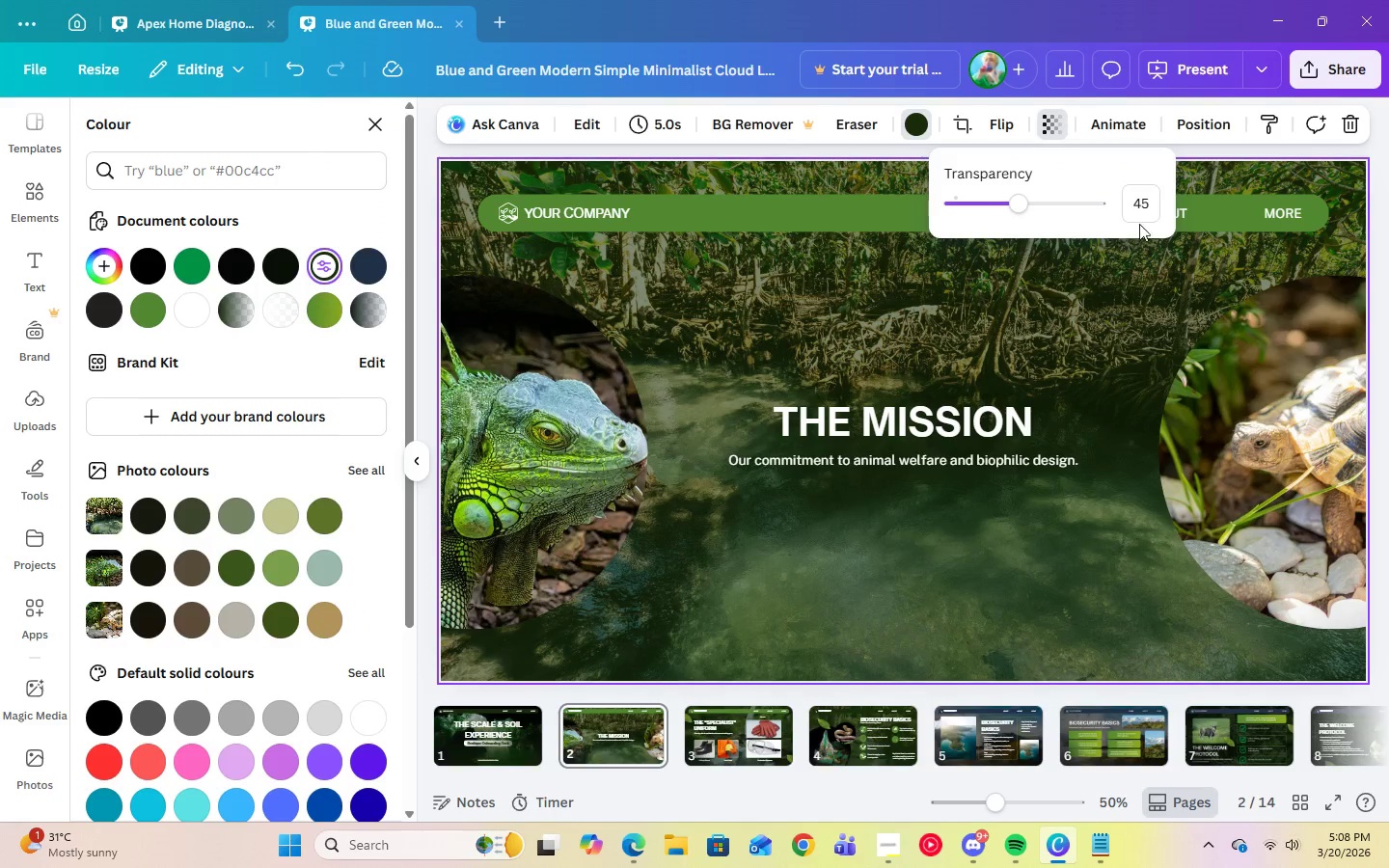 
left_click([1142, 218])
 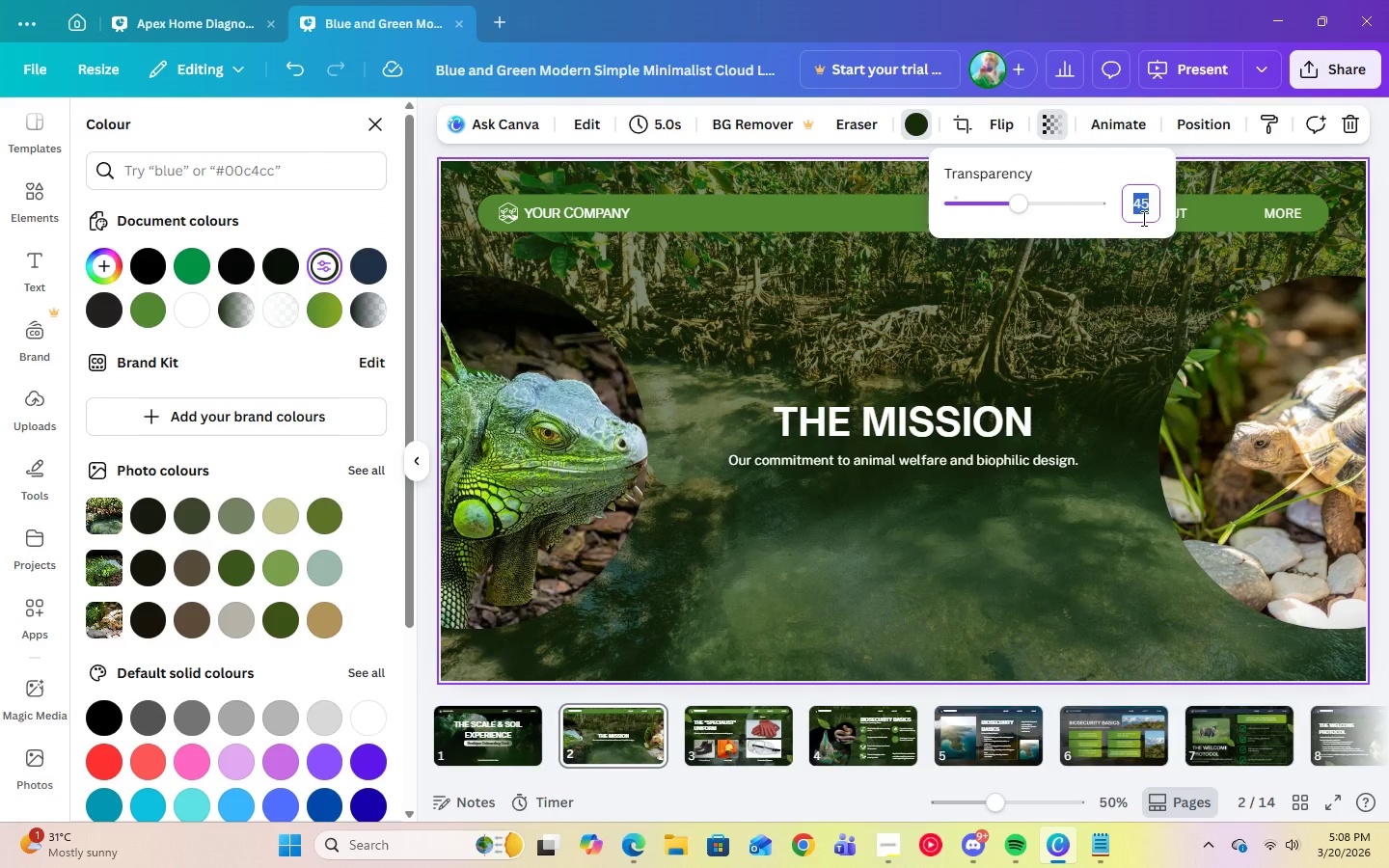 
key(Numpad2)
 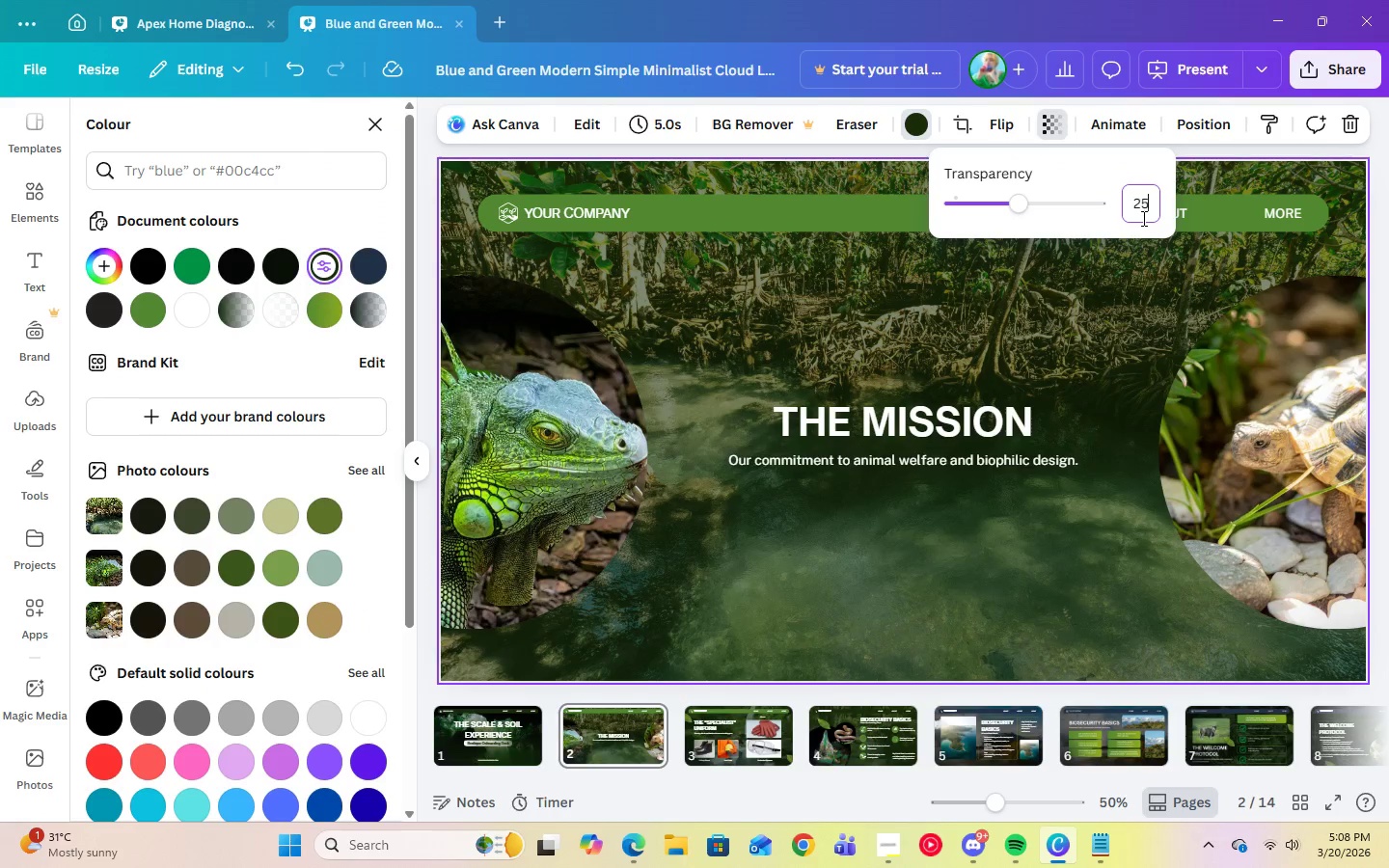 
key(Numpad5)
 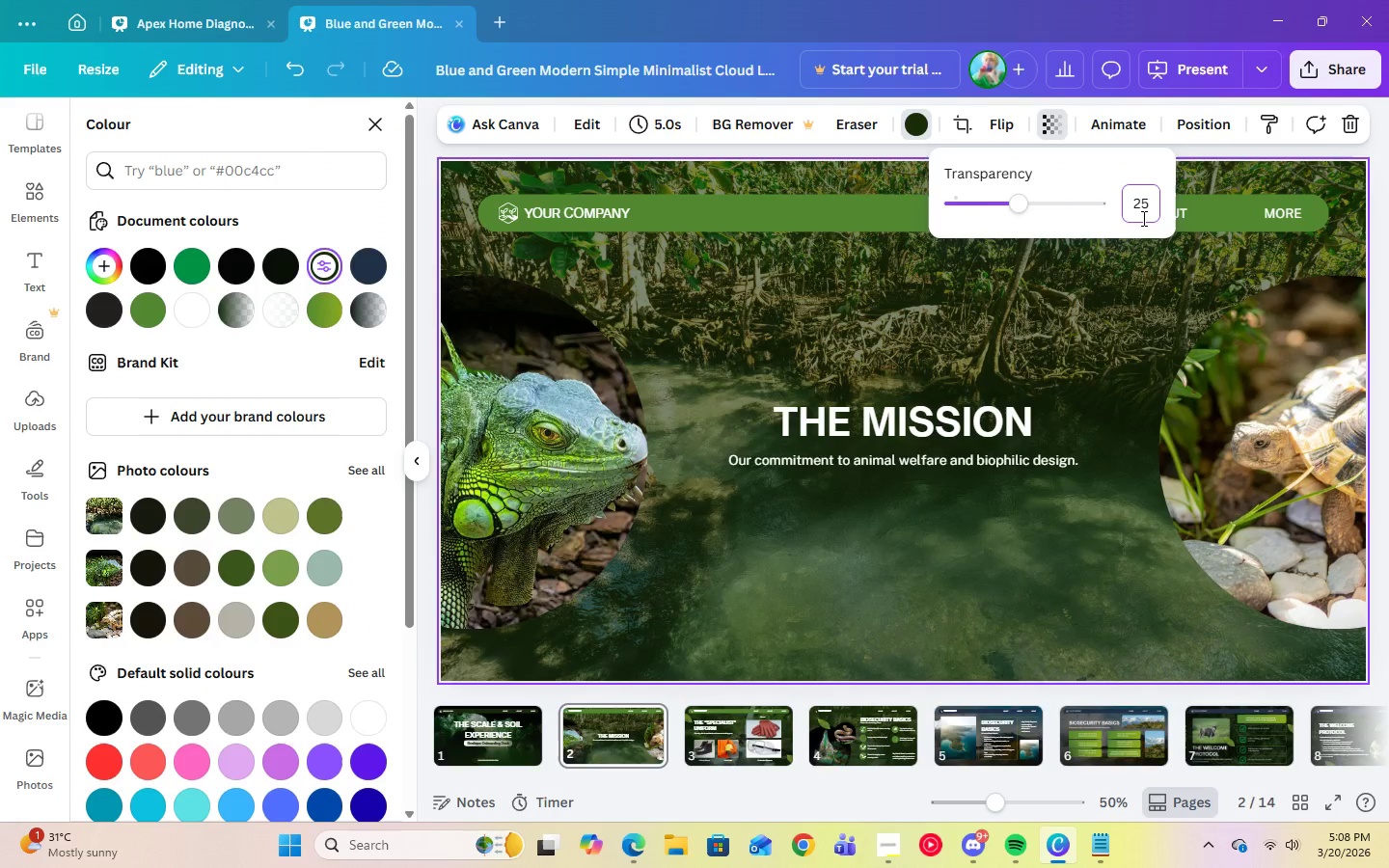 
key(Enter)
 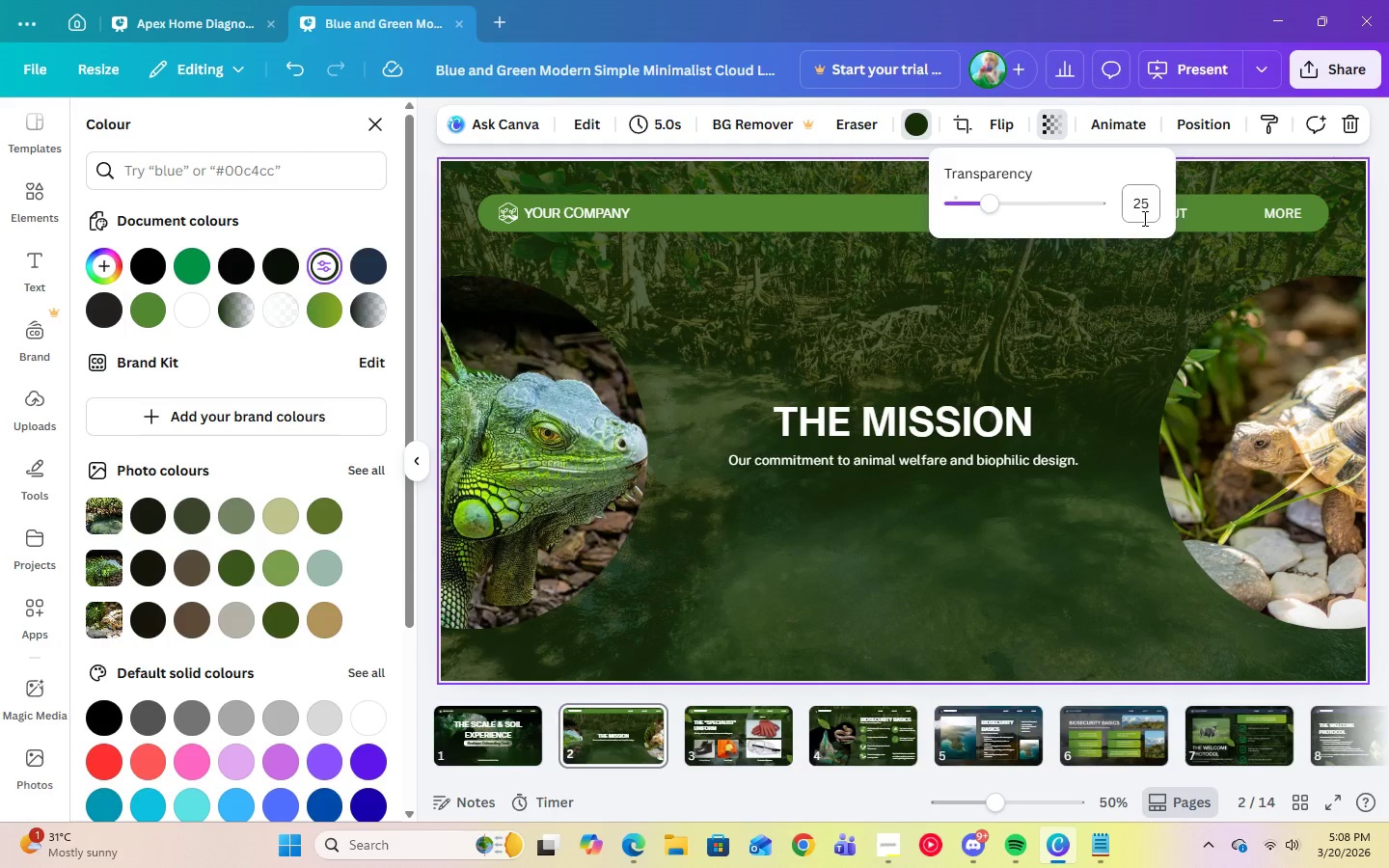 
left_click([1143, 218])
 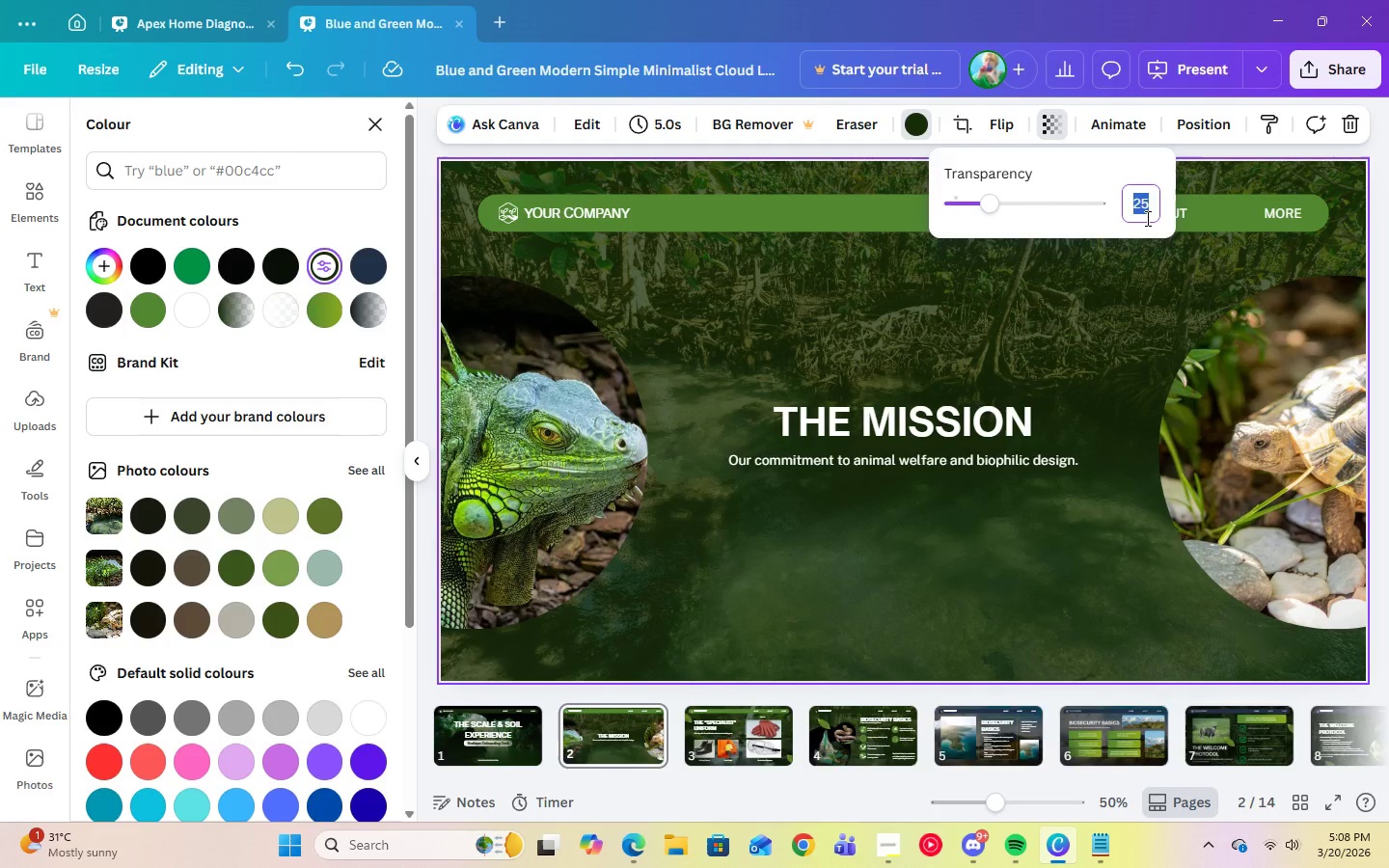 
key(Numpad1)
 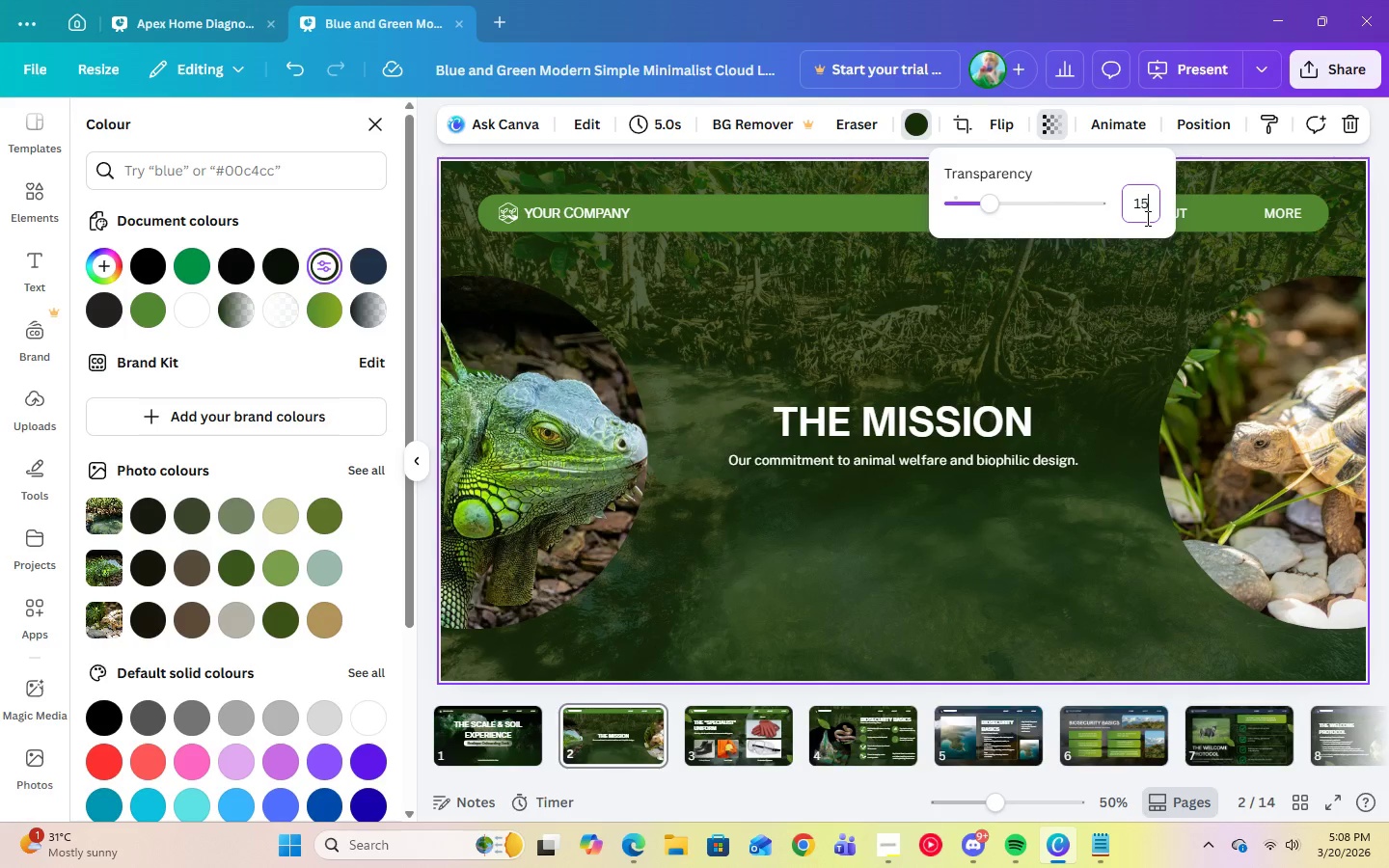 
key(Numpad5)
 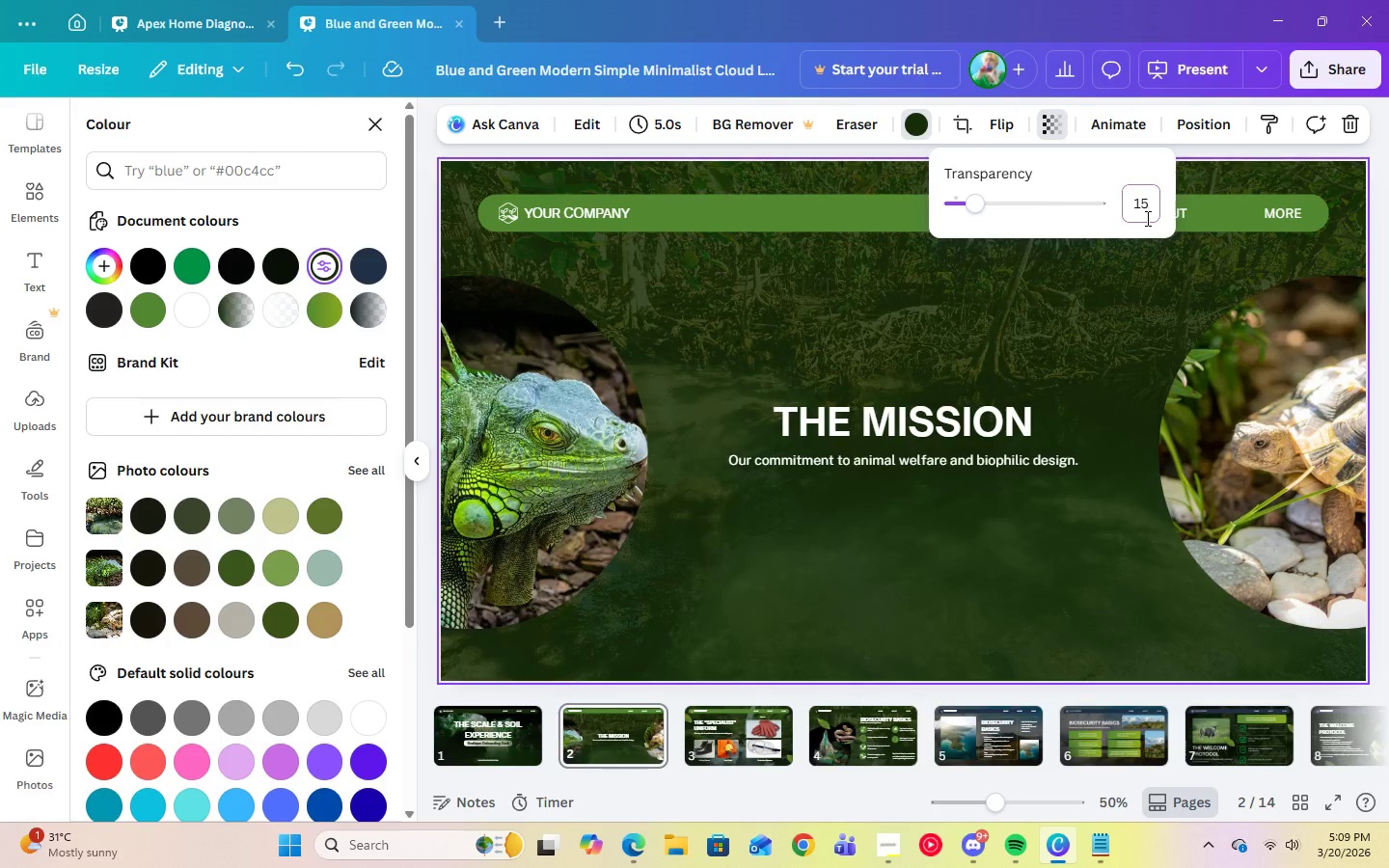 
key(Enter)
 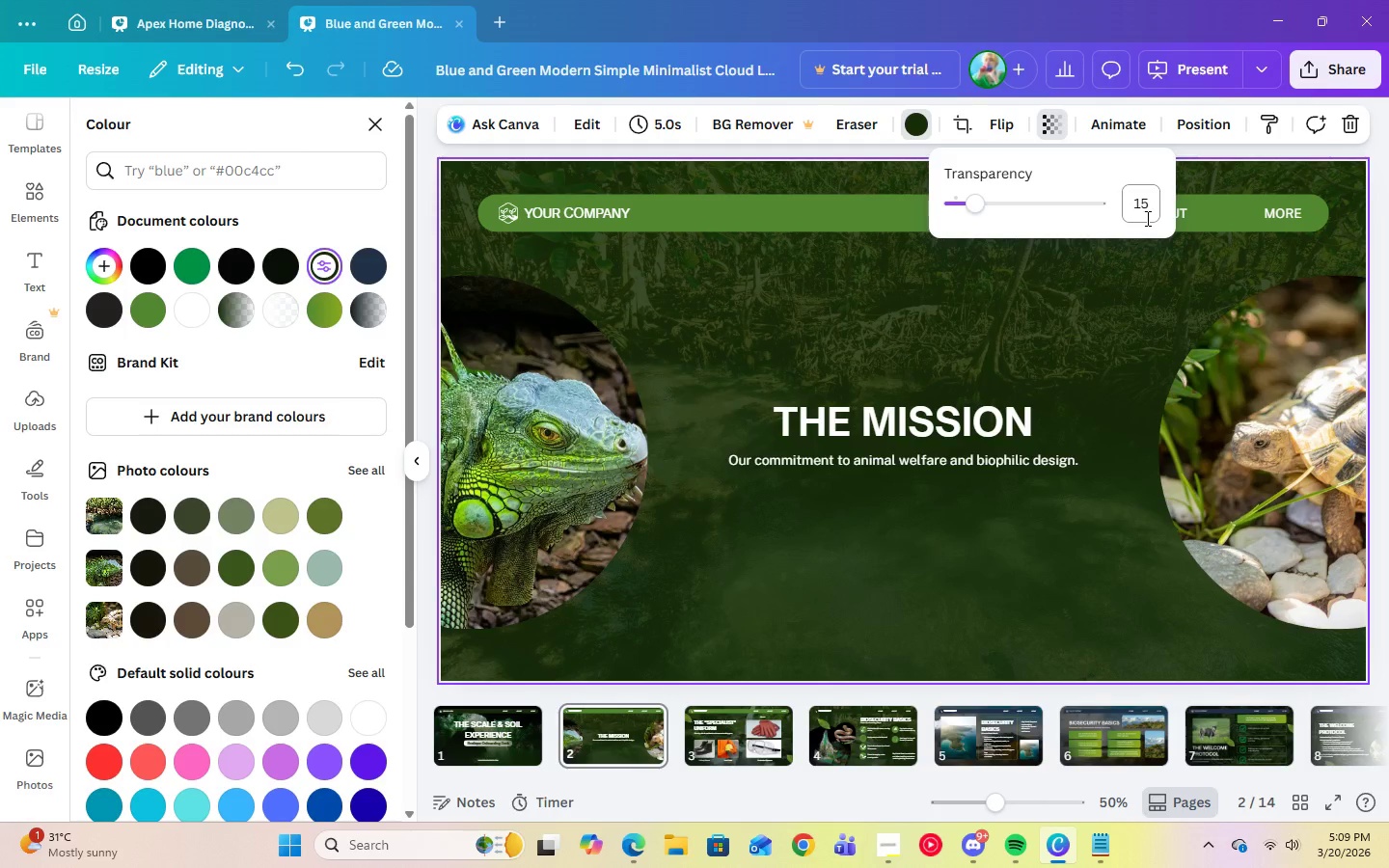 
left_click([1146, 218])
 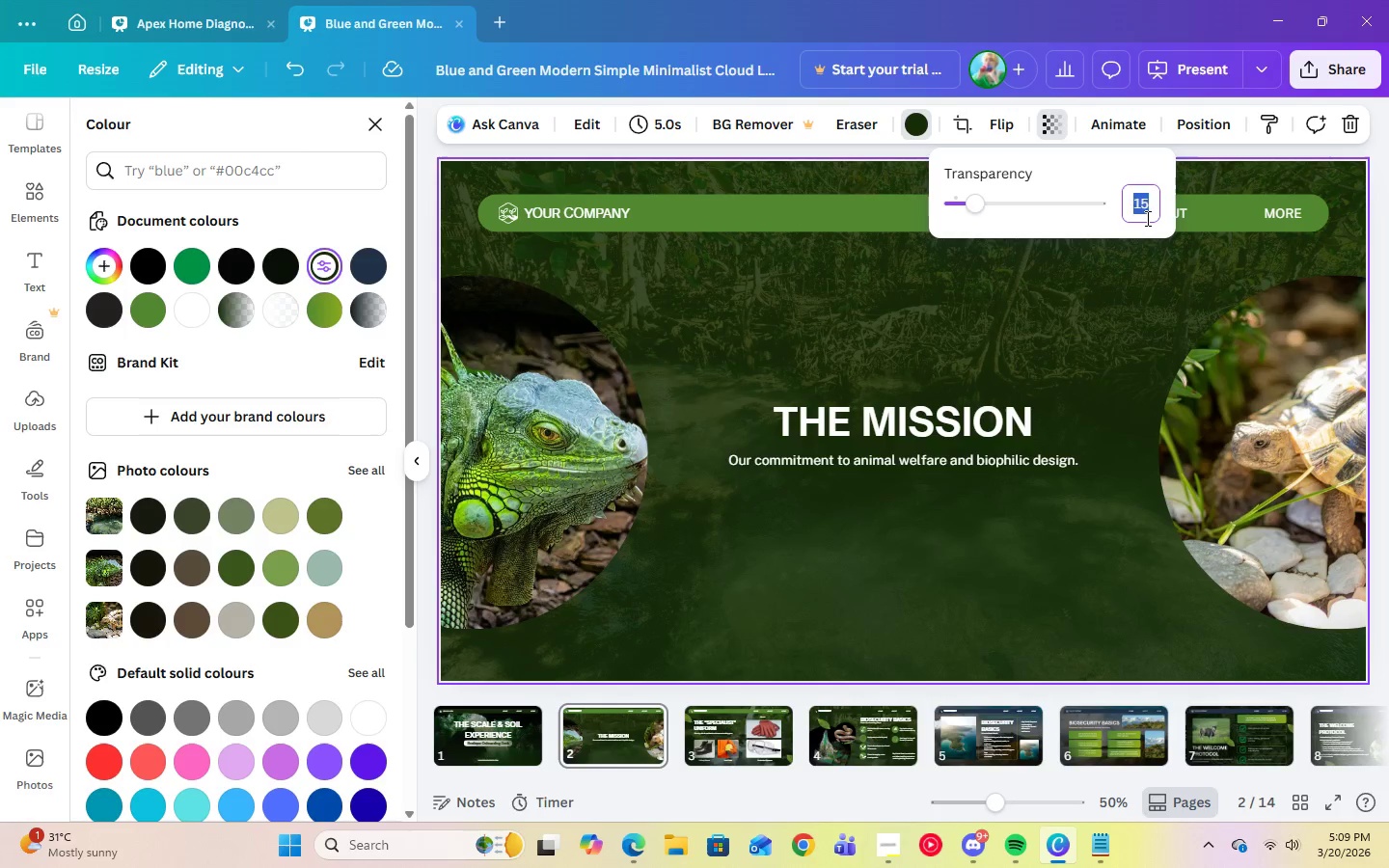 
key(Numpad2)
 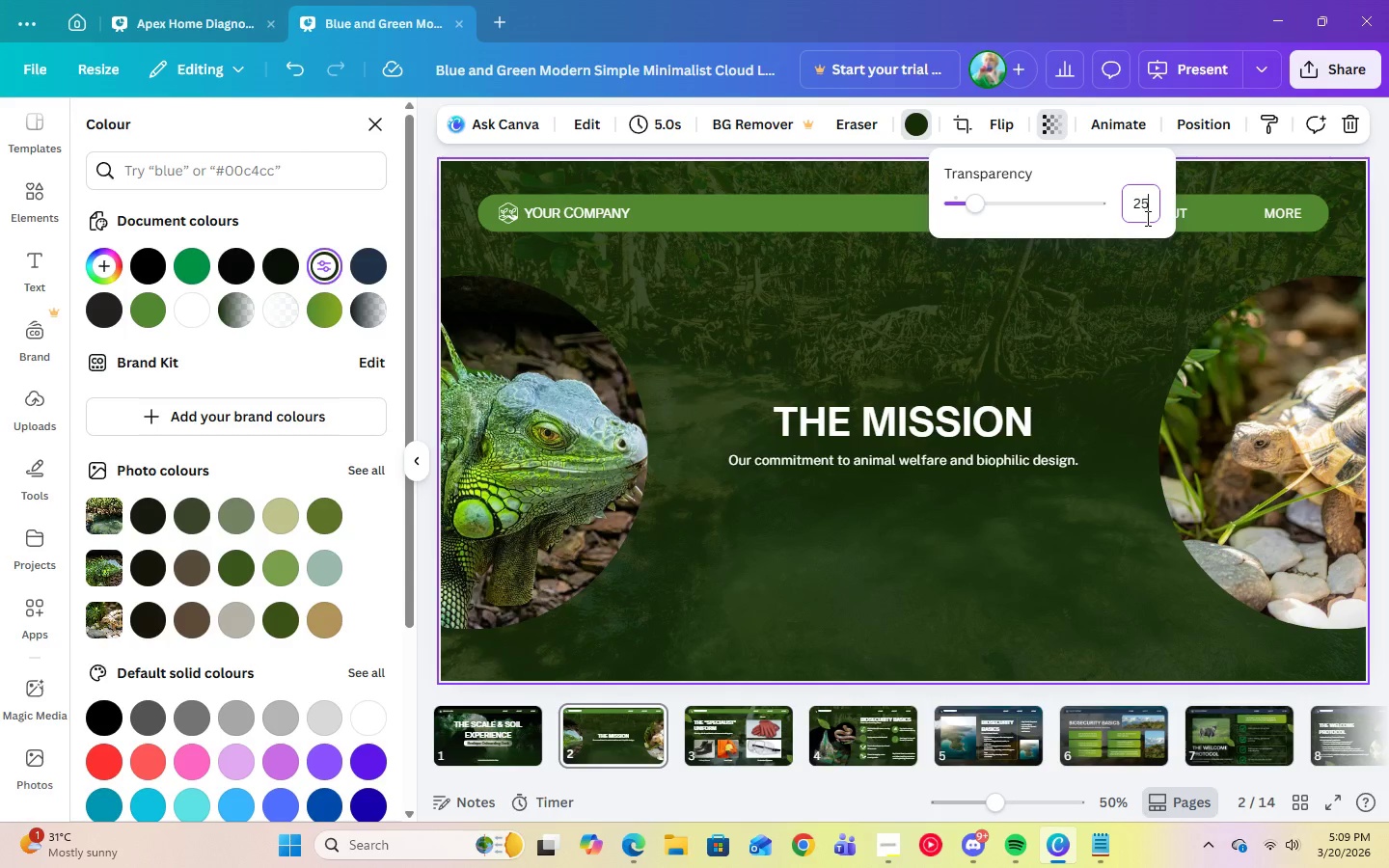 
key(Numpad5)
 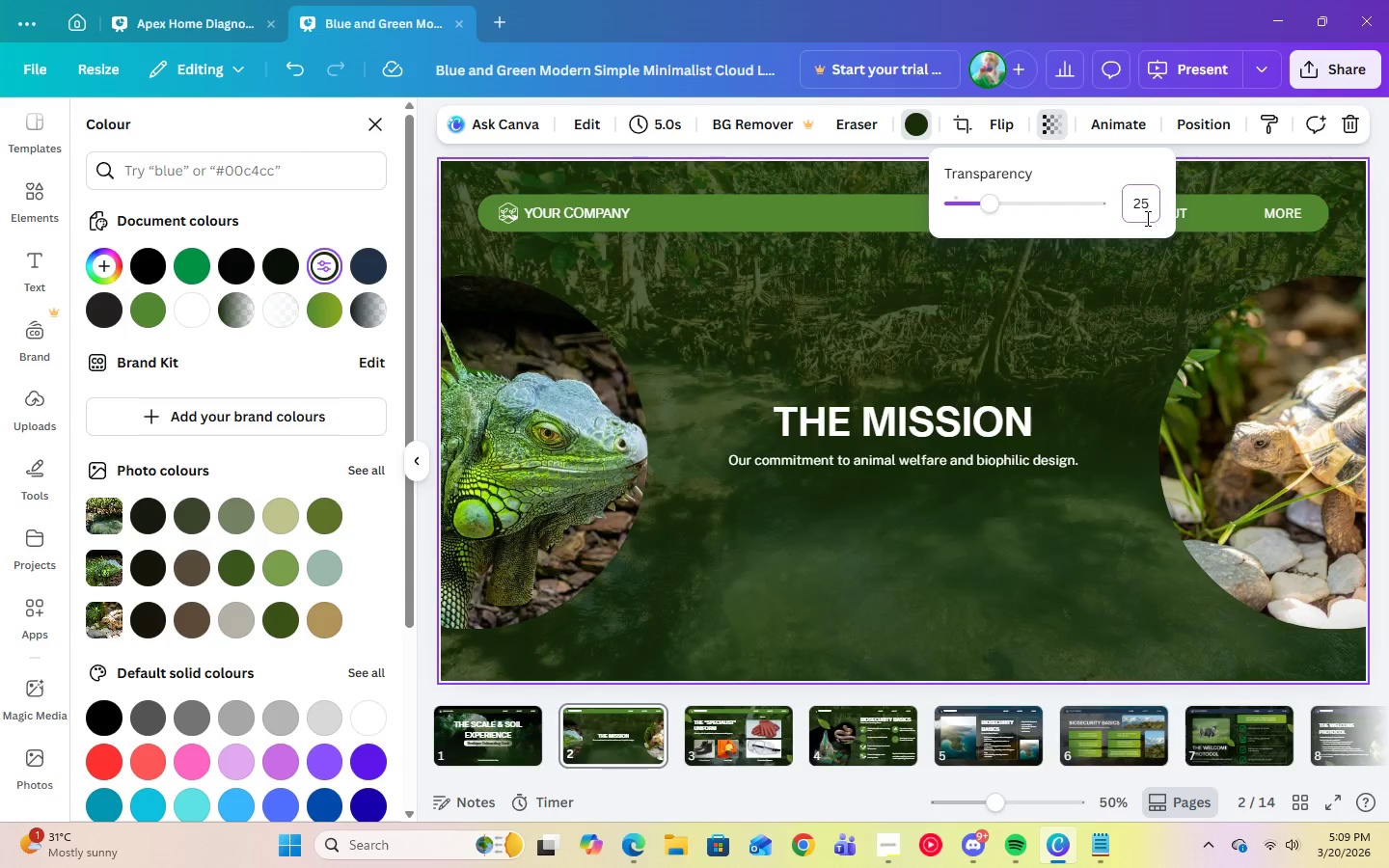 
key(Enter)
 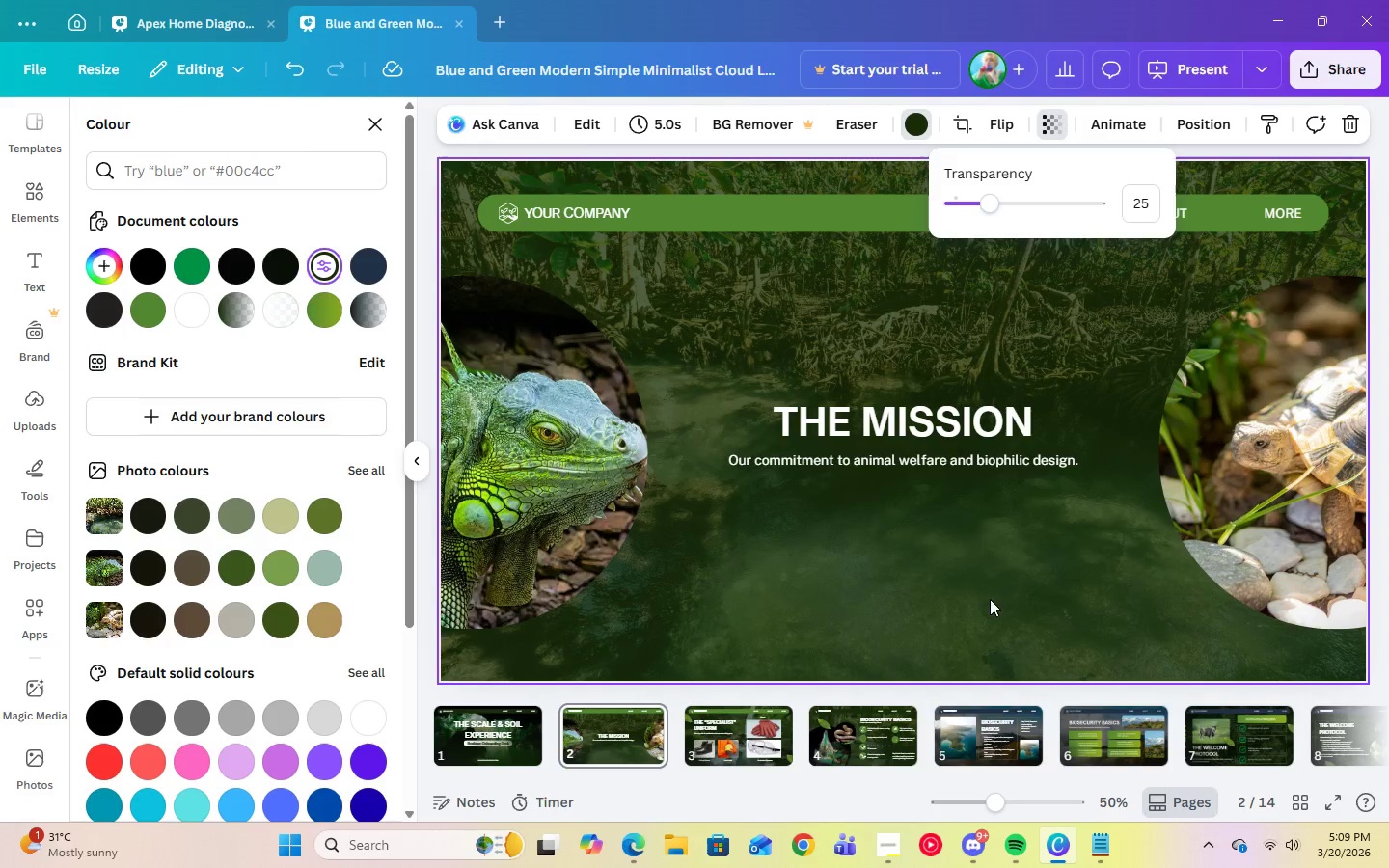 
left_click([926, 602])
 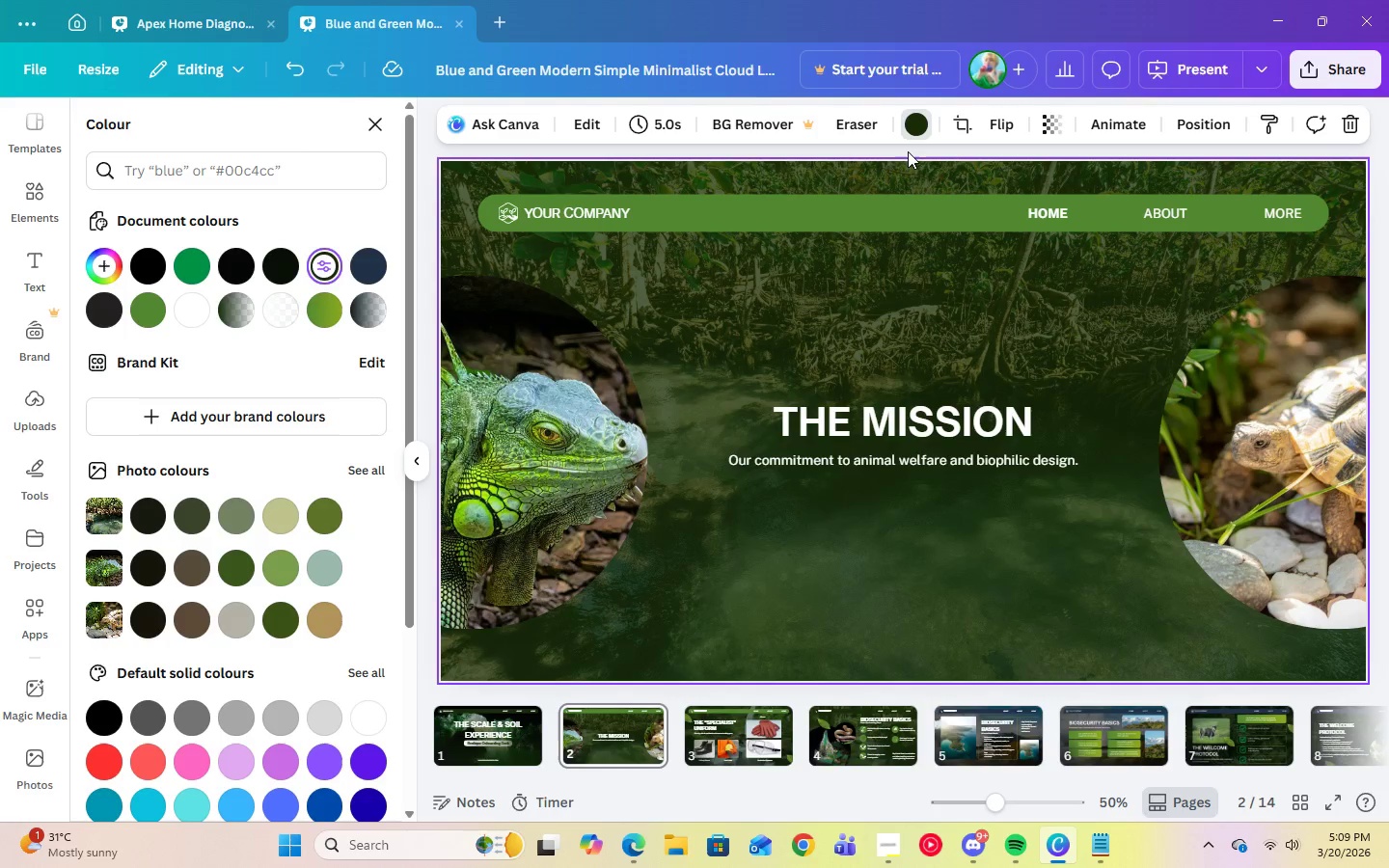 
left_click([725, 727])
 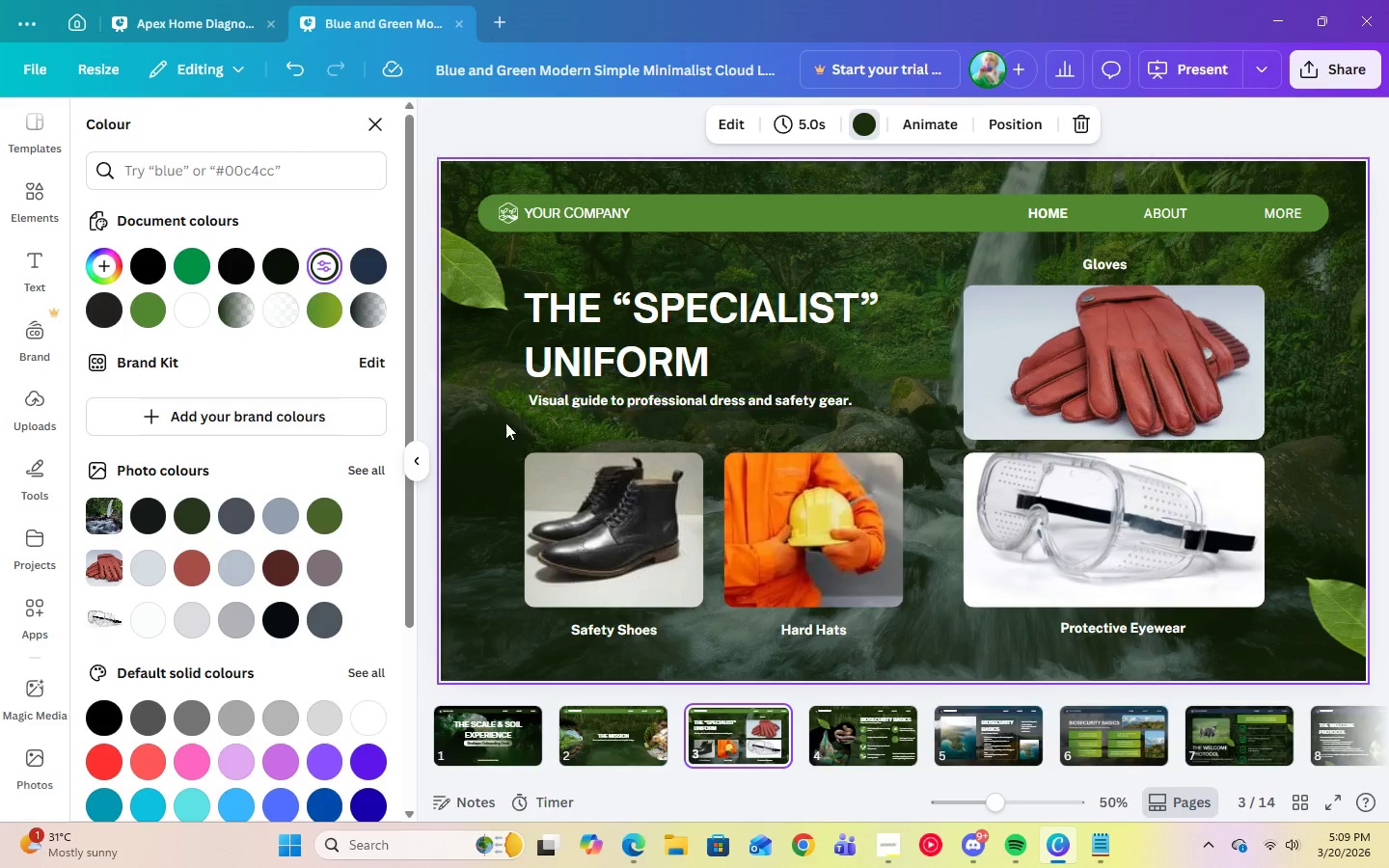 
left_click([483, 445])
 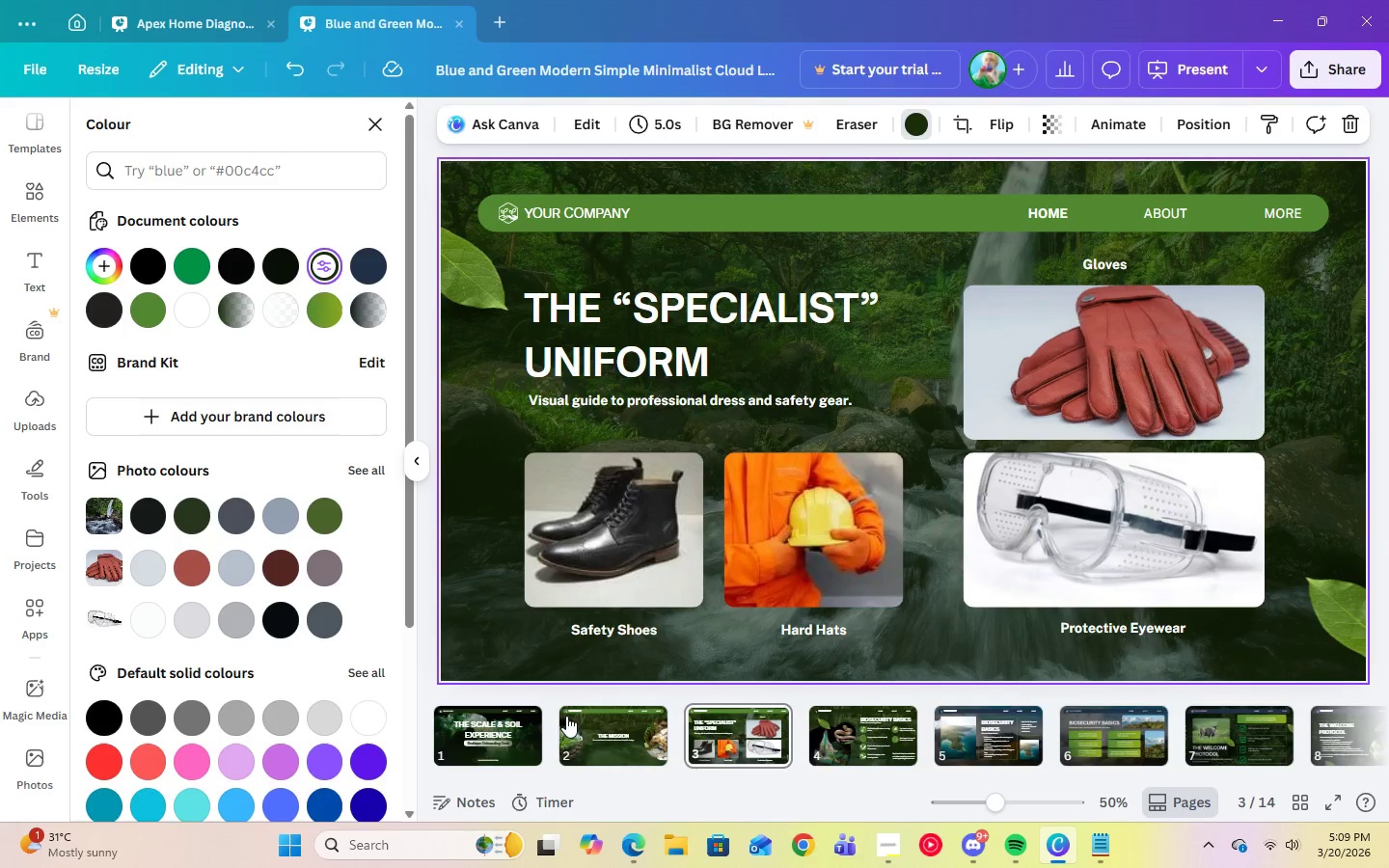 
left_click([589, 735])
 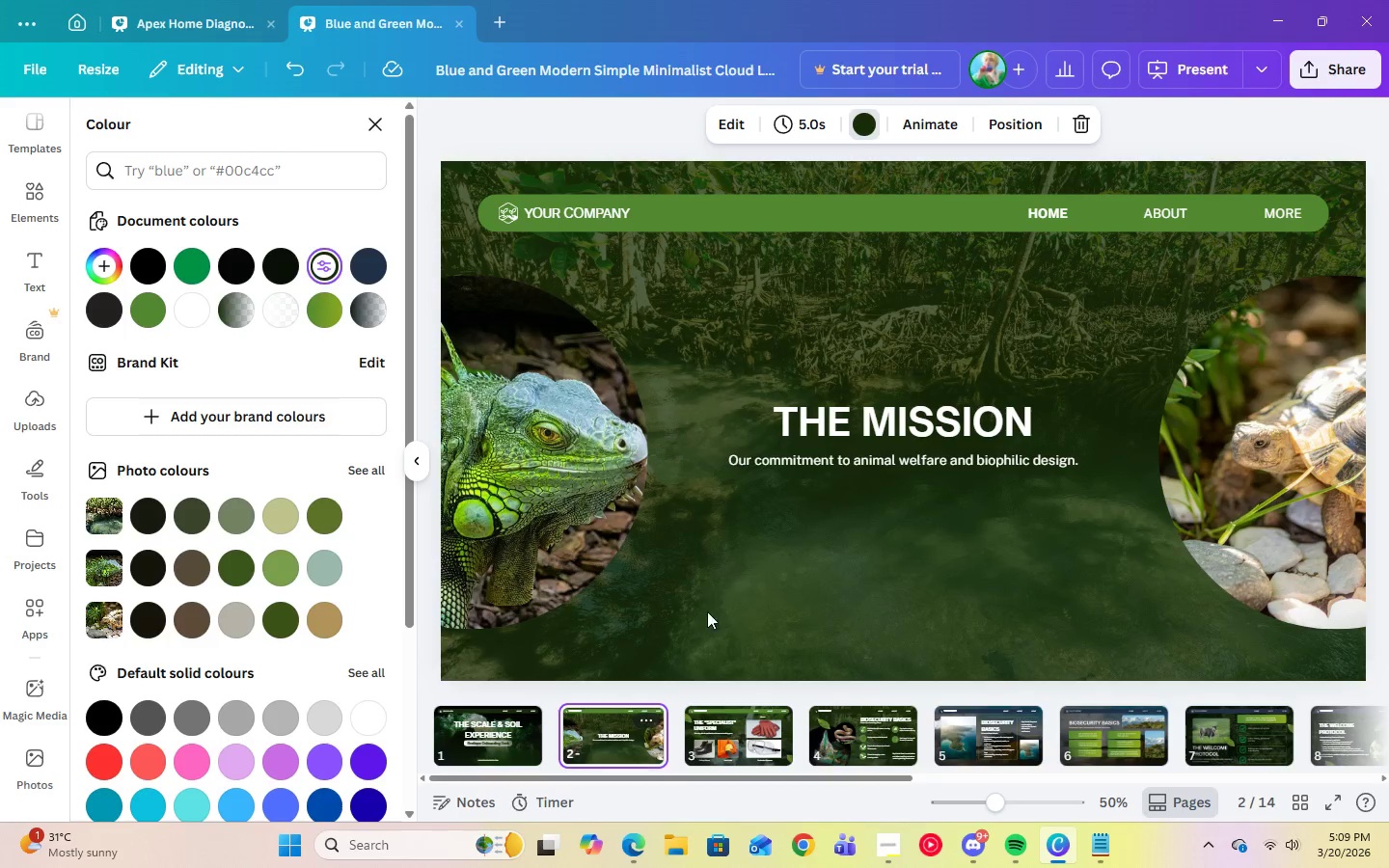 
left_click([731, 569])
 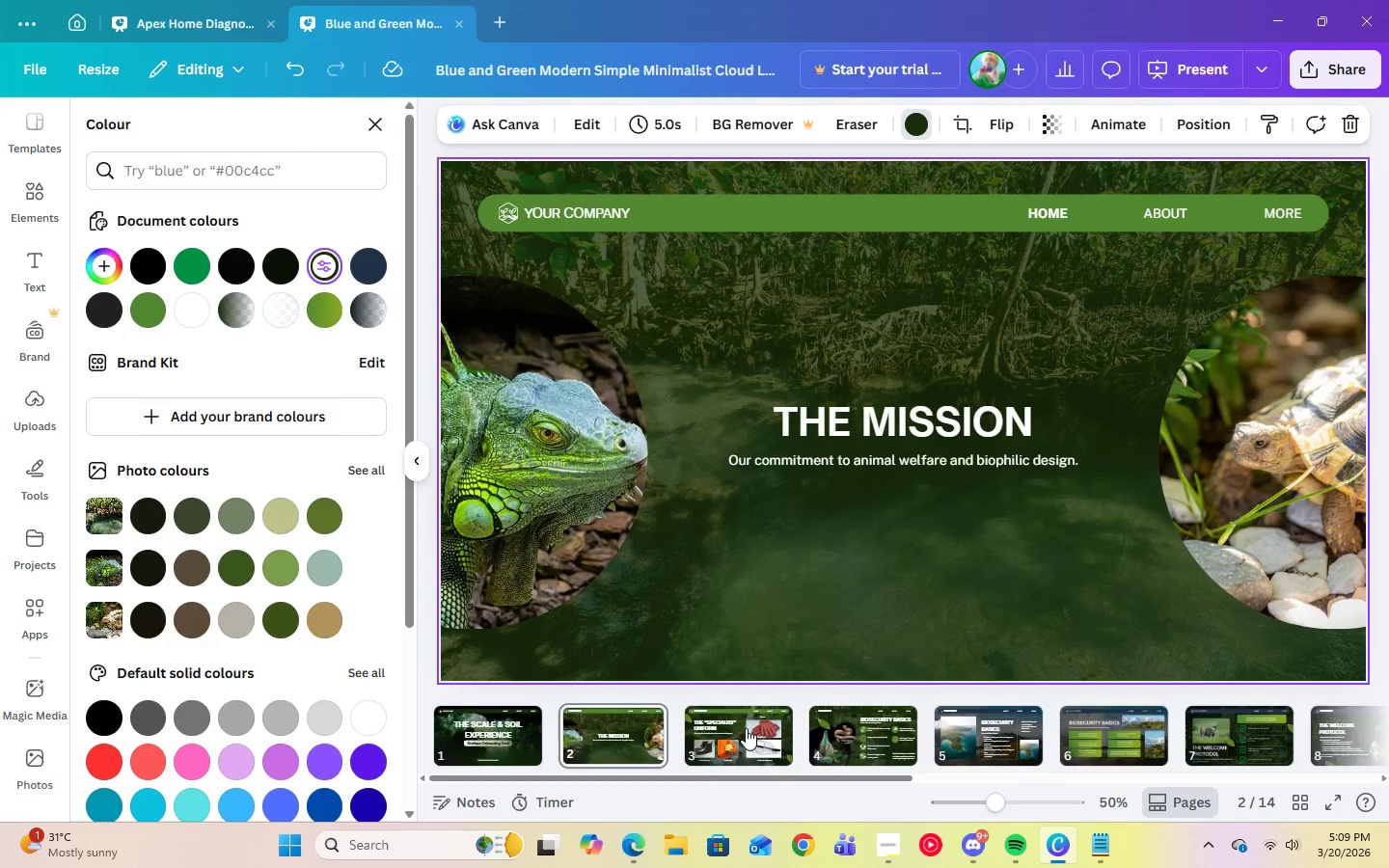 
left_click([744, 733])
 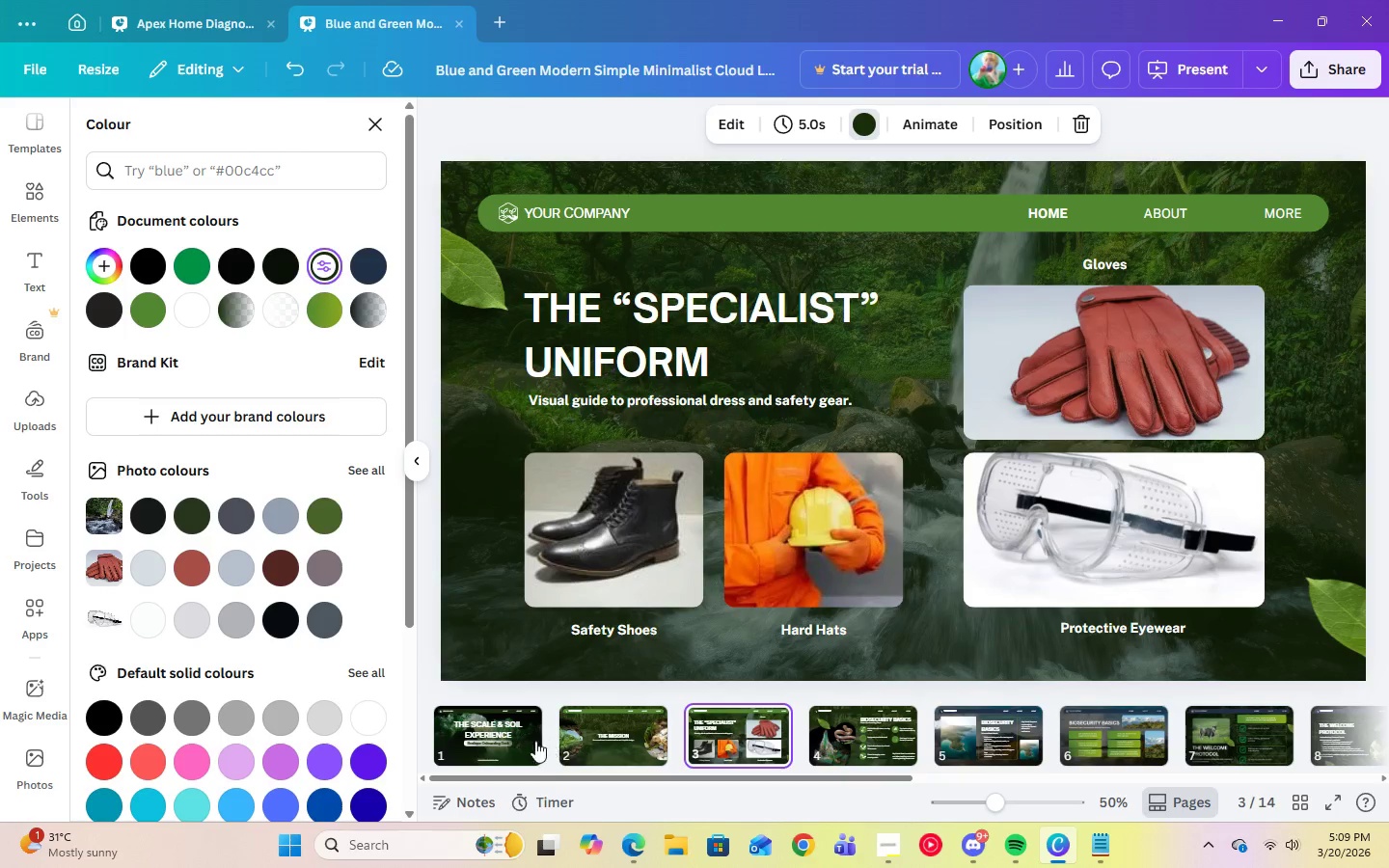 
left_click([525, 743])
 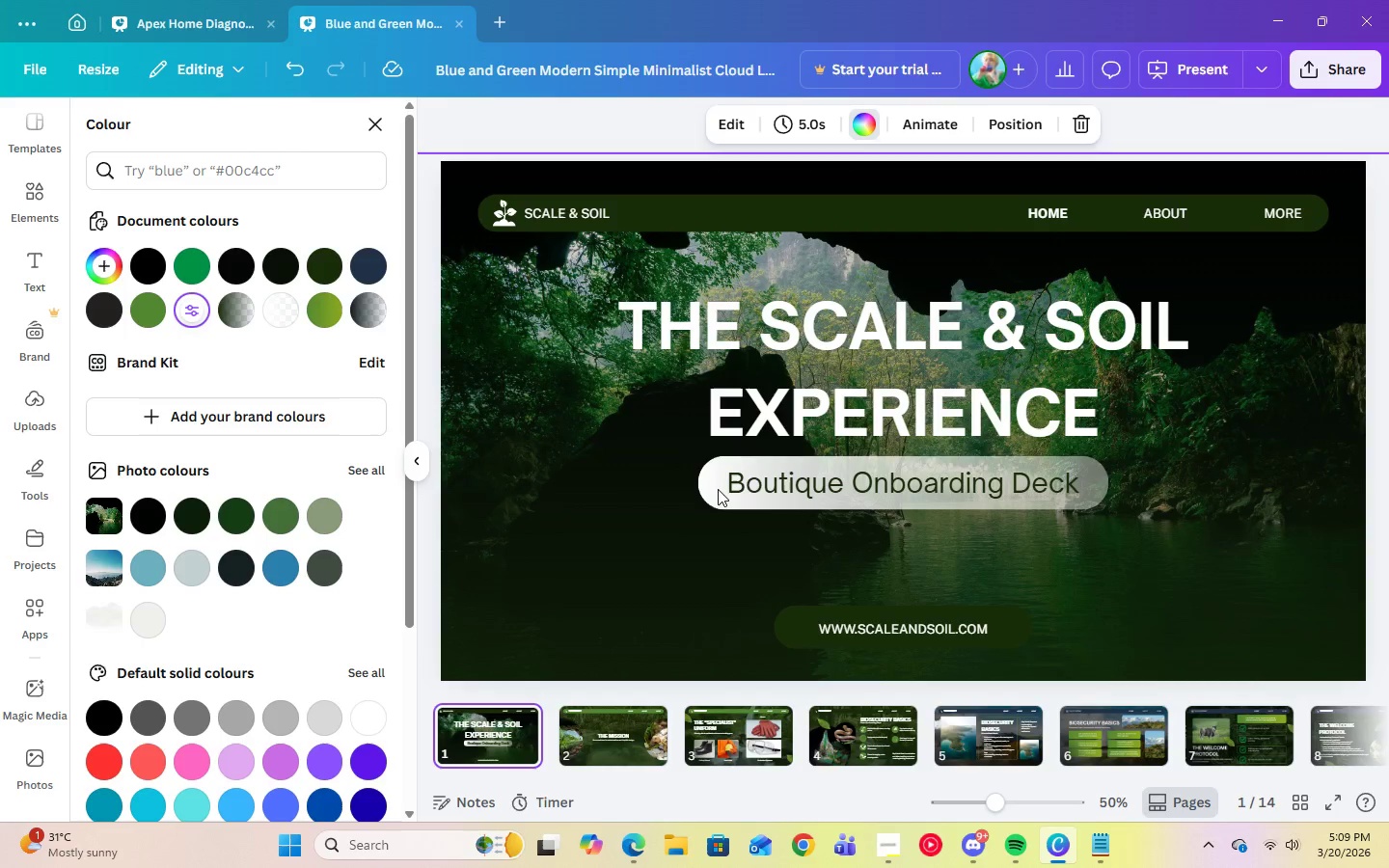 
left_click([735, 735])
 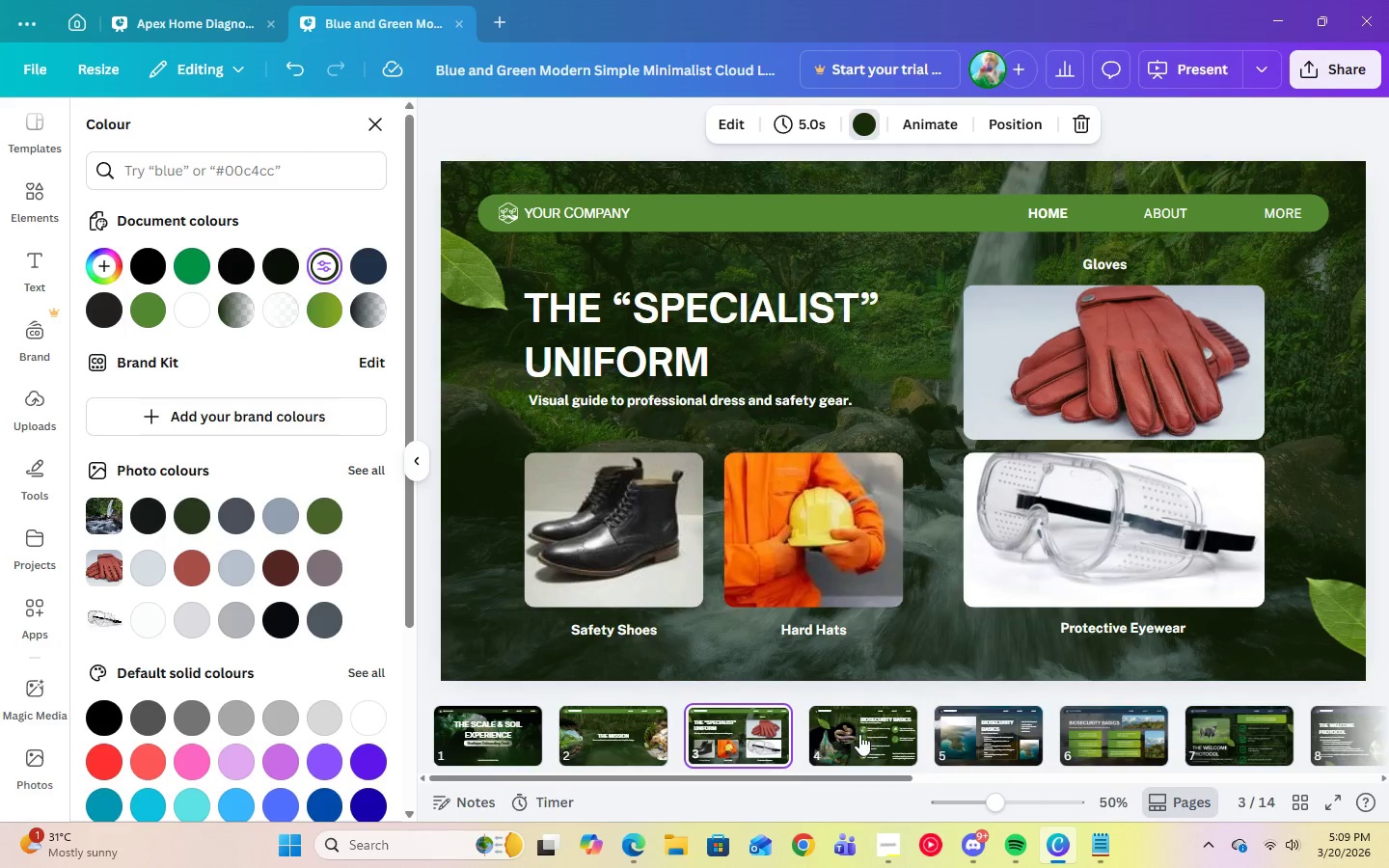 
left_click([859, 734])
 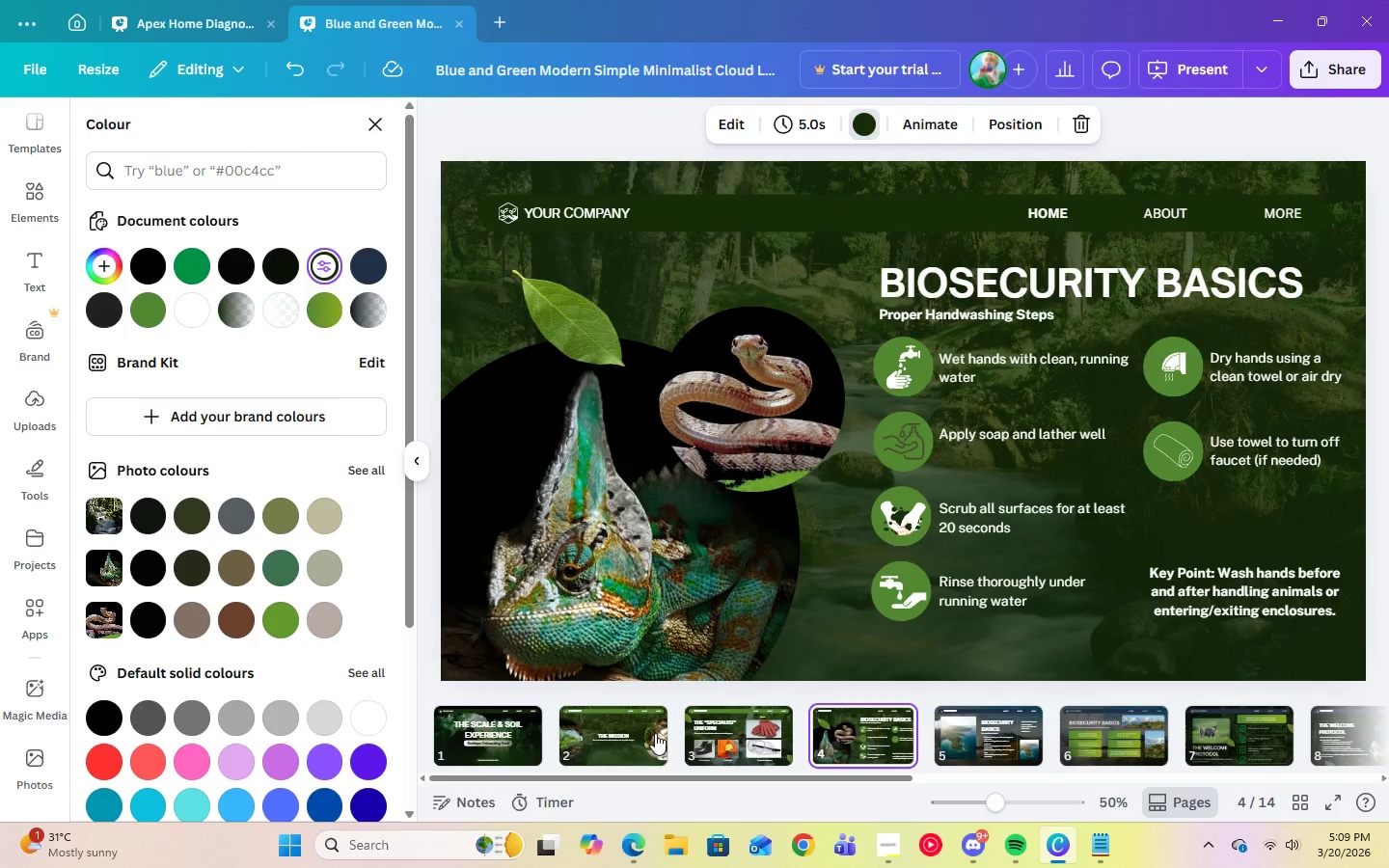 
left_click([614, 736])
 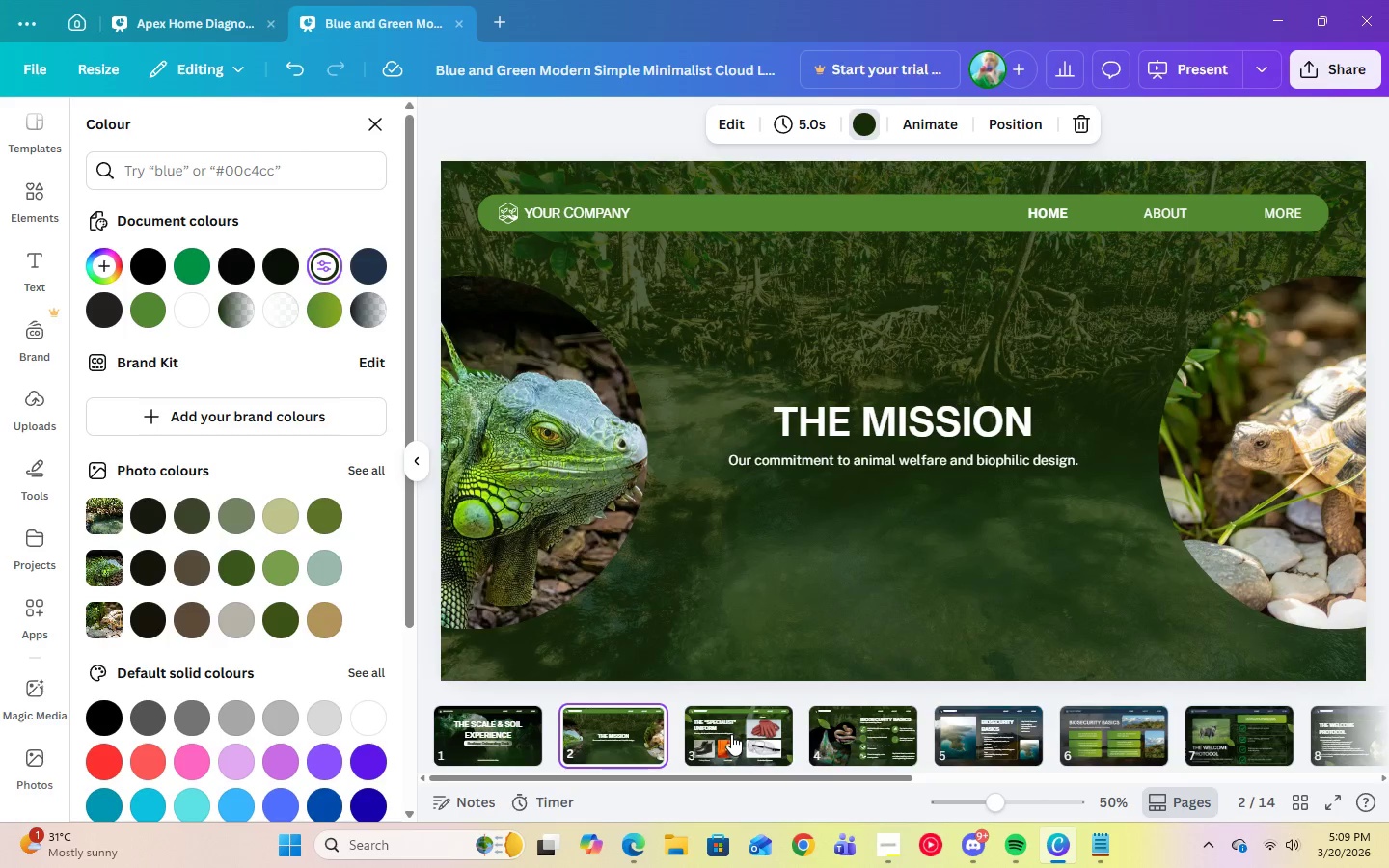 
left_click([731, 734])
 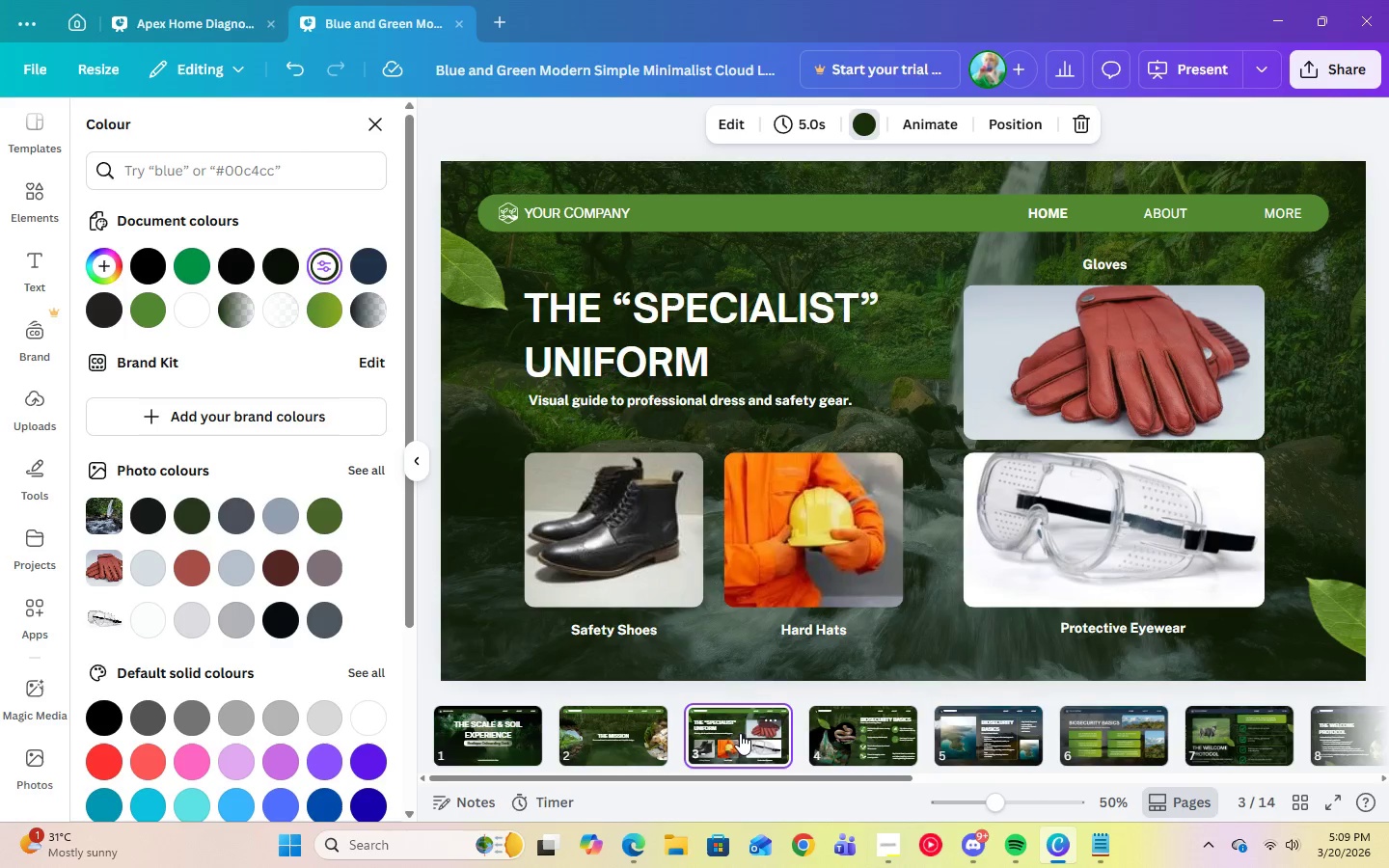 
left_click([828, 731])
 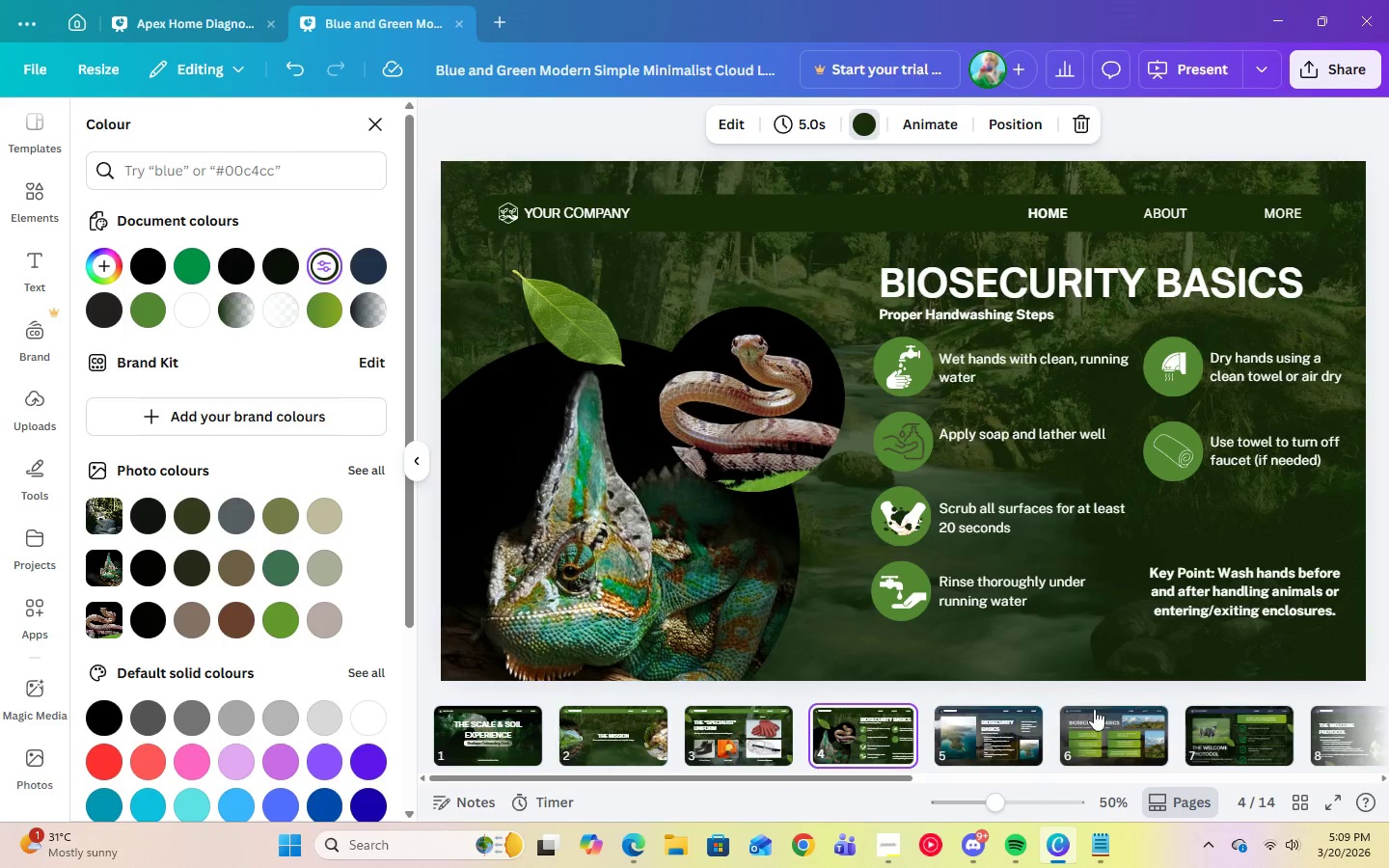 
left_click([566, 304])
 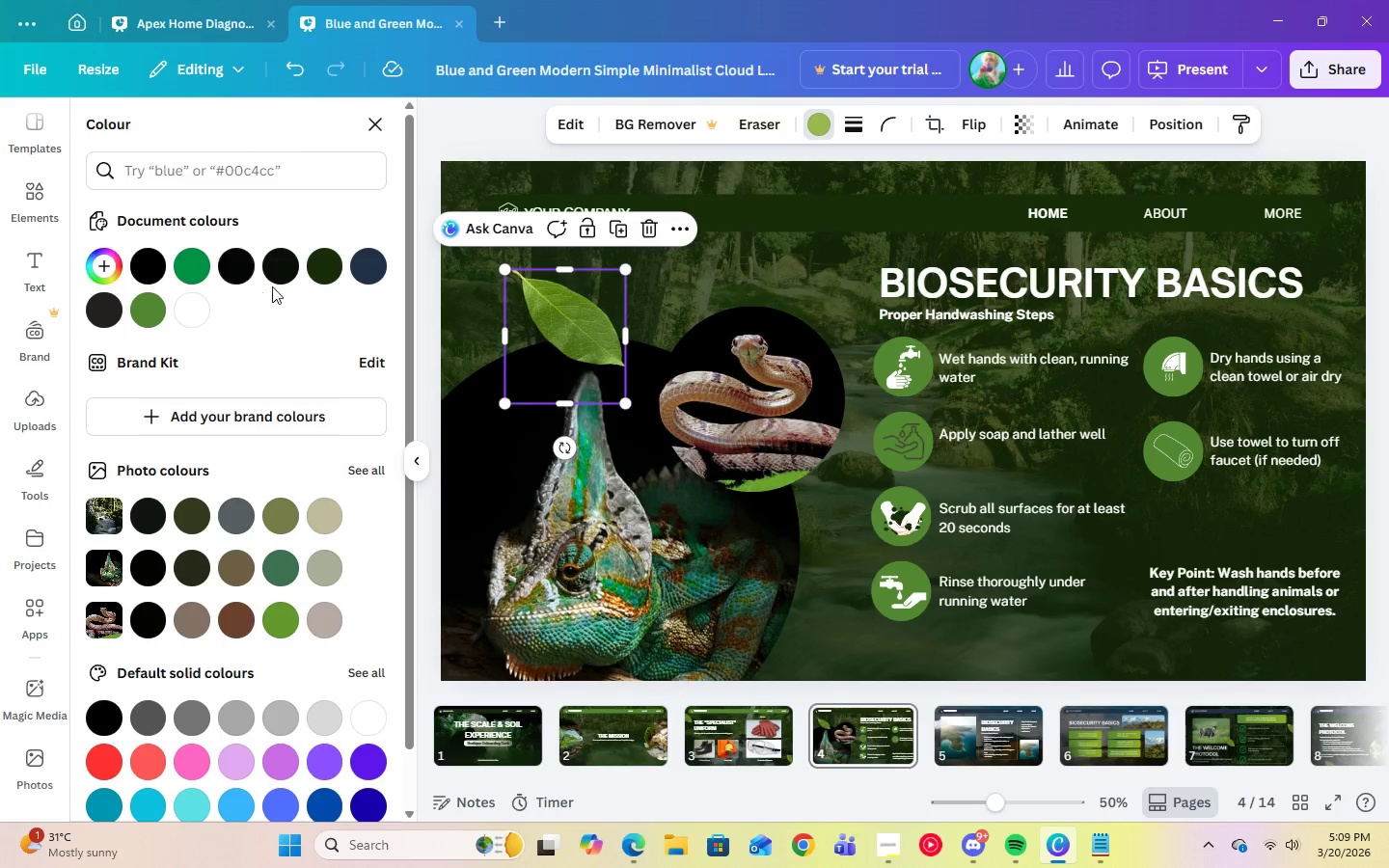 
left_click([319, 276])
 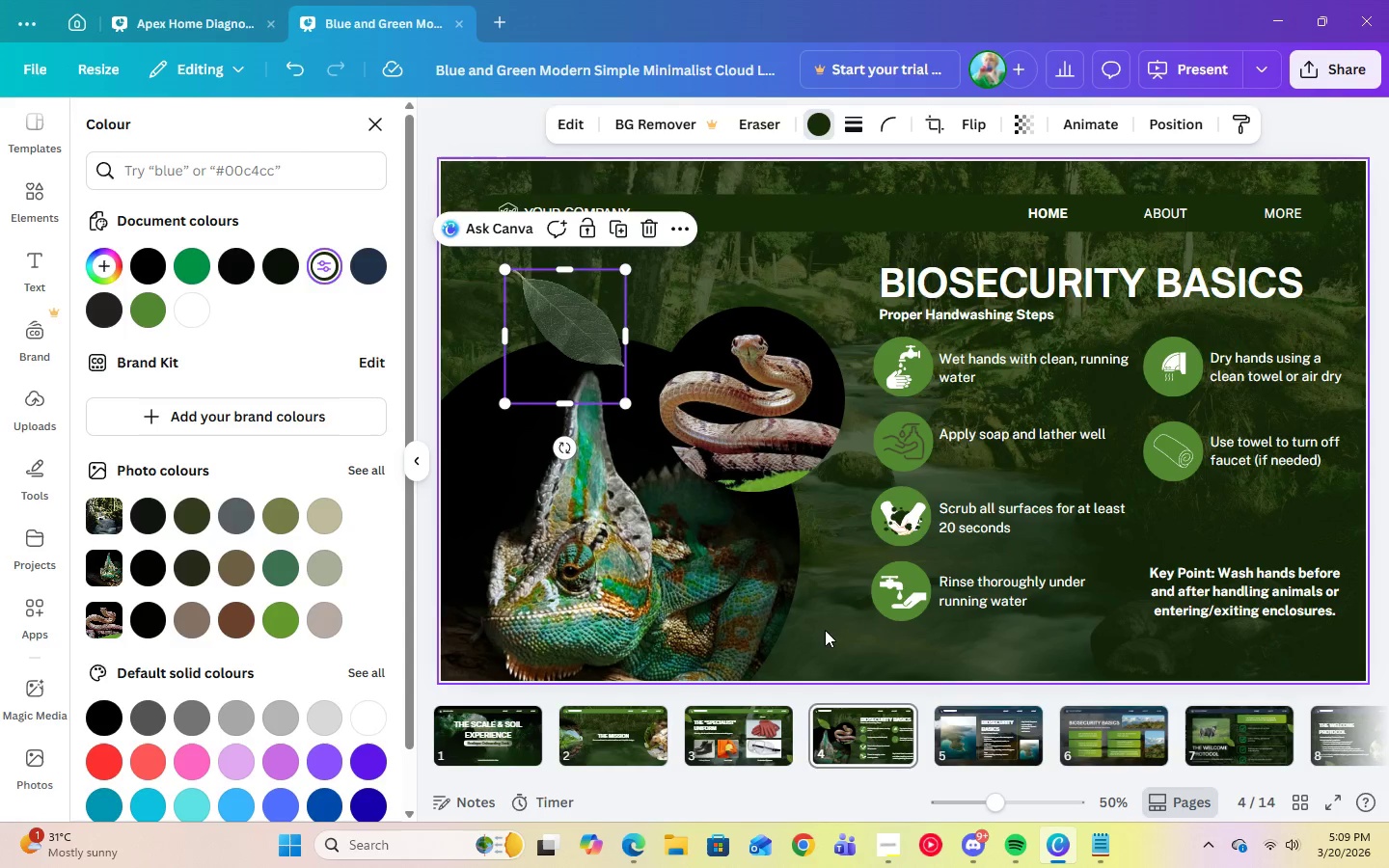 
left_click([825, 621])
 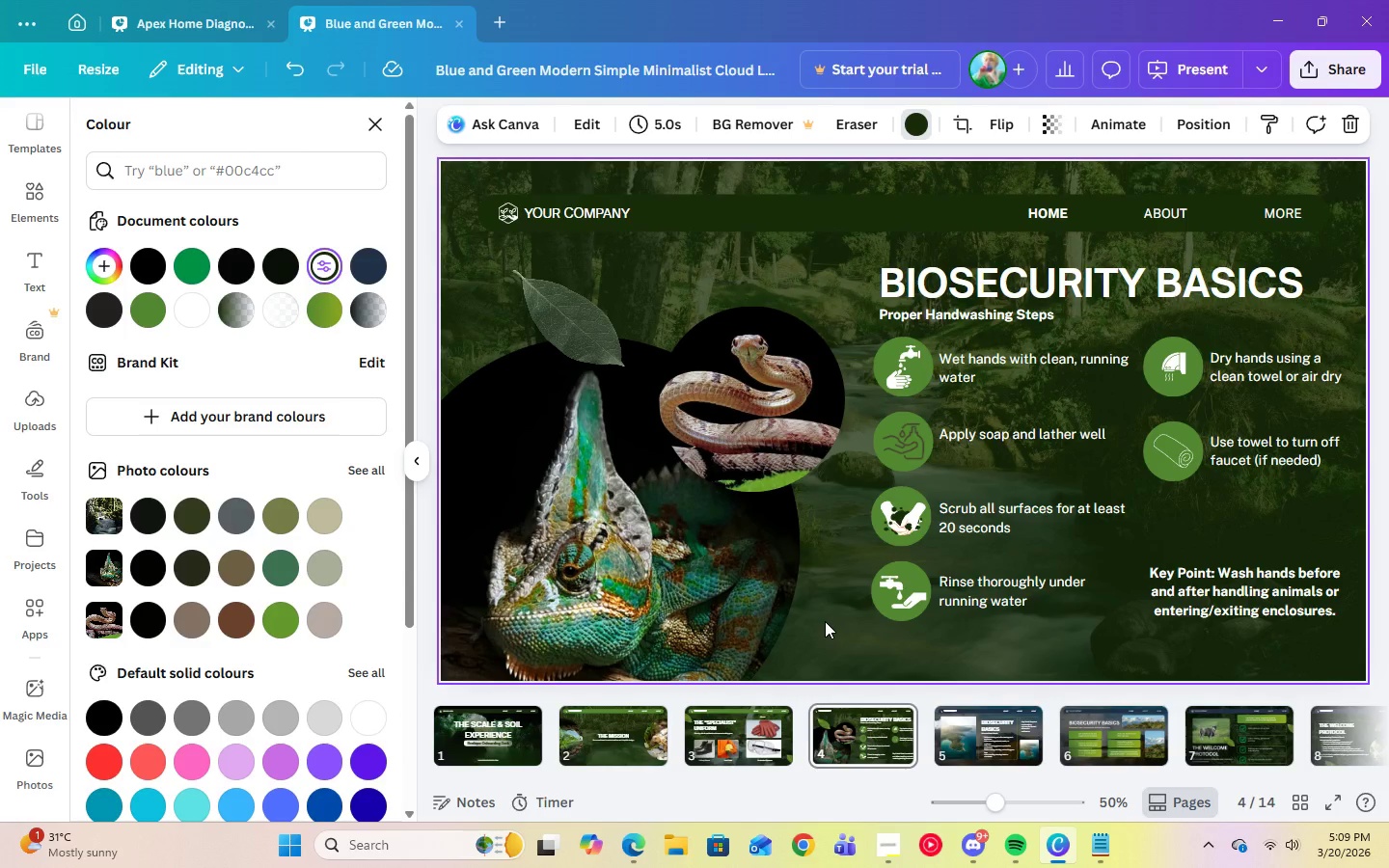 
wait(7.44)
 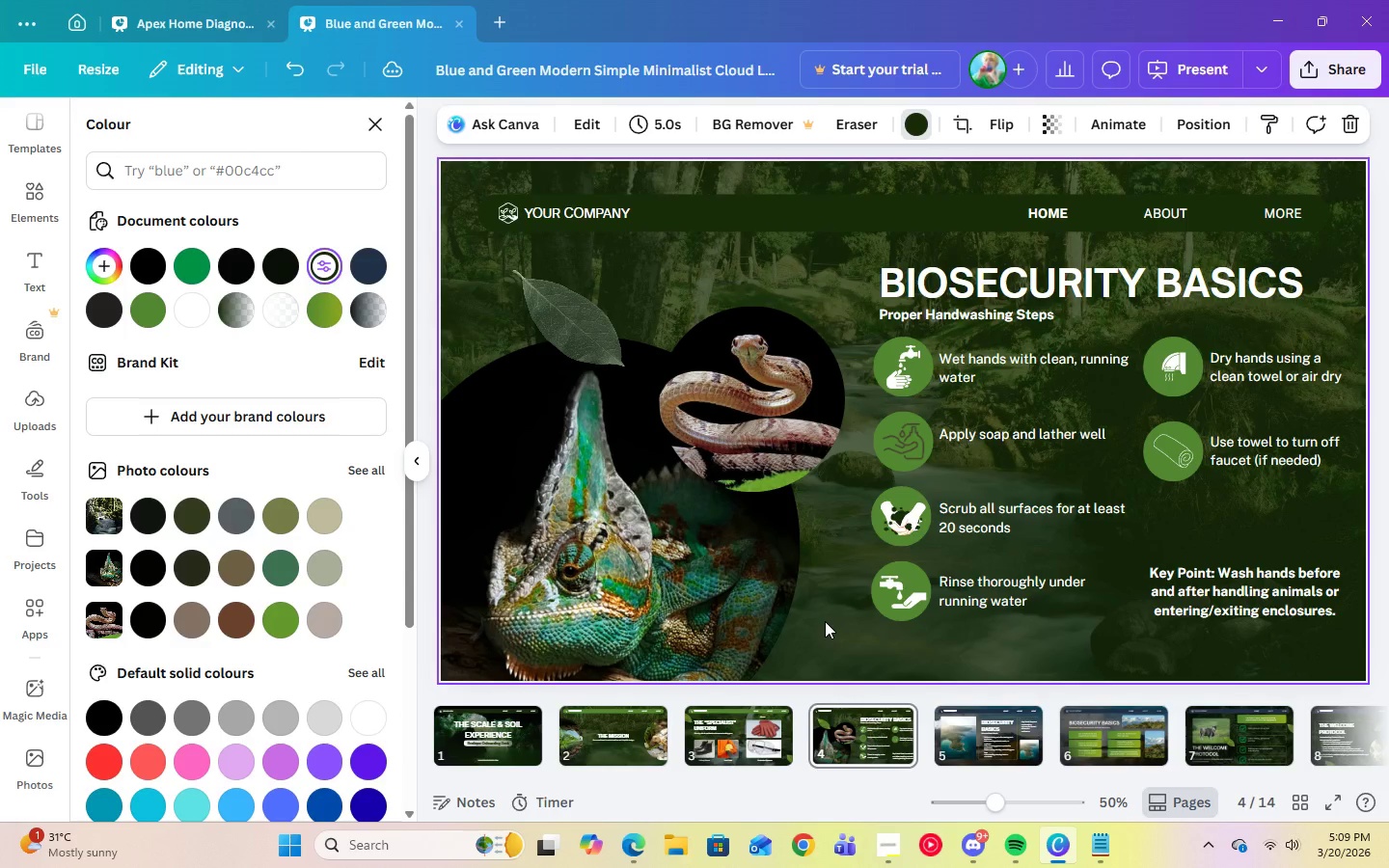 
left_click([836, 624])
 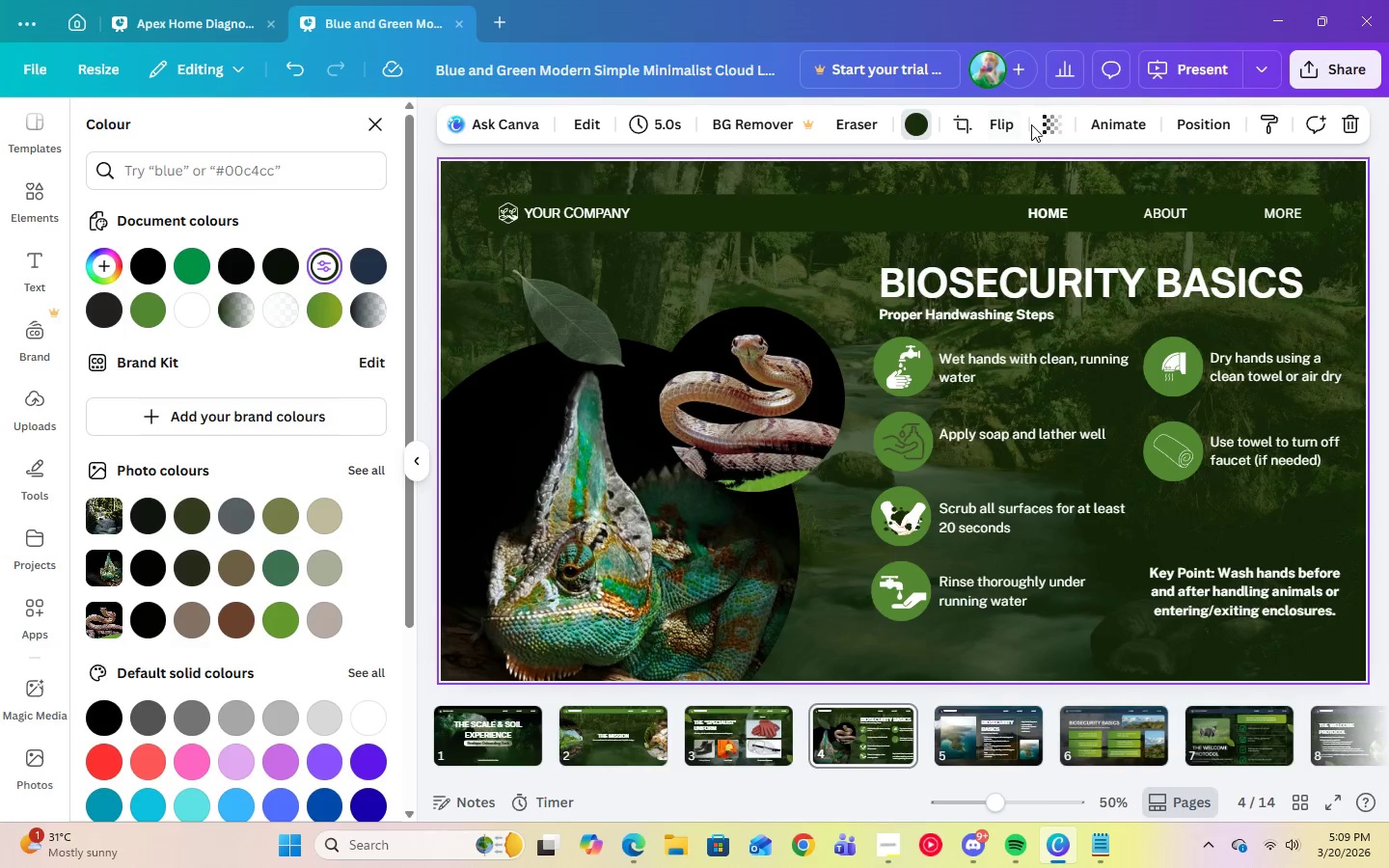 
left_click([1041, 124])
 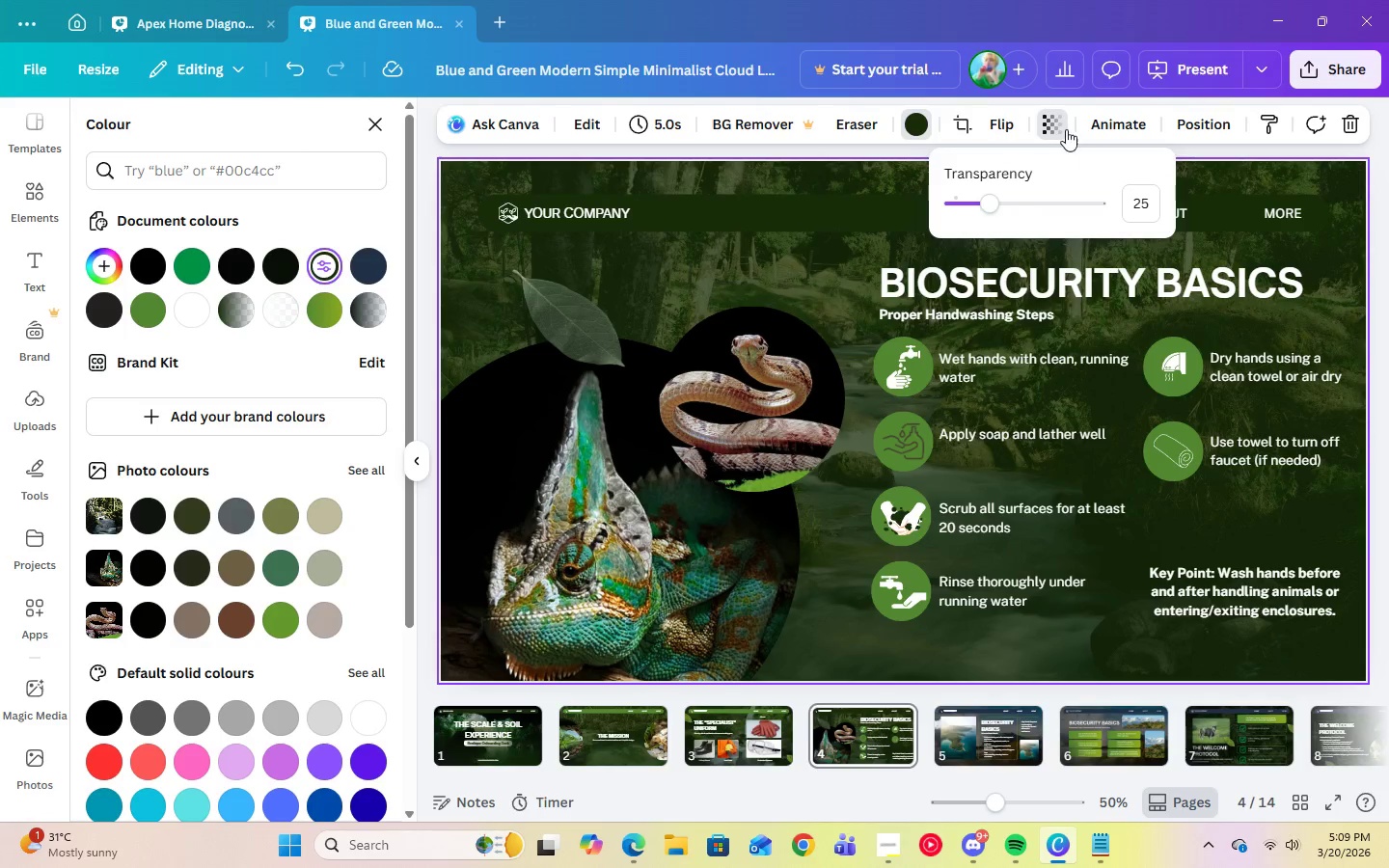 
left_click([1065, 128])
 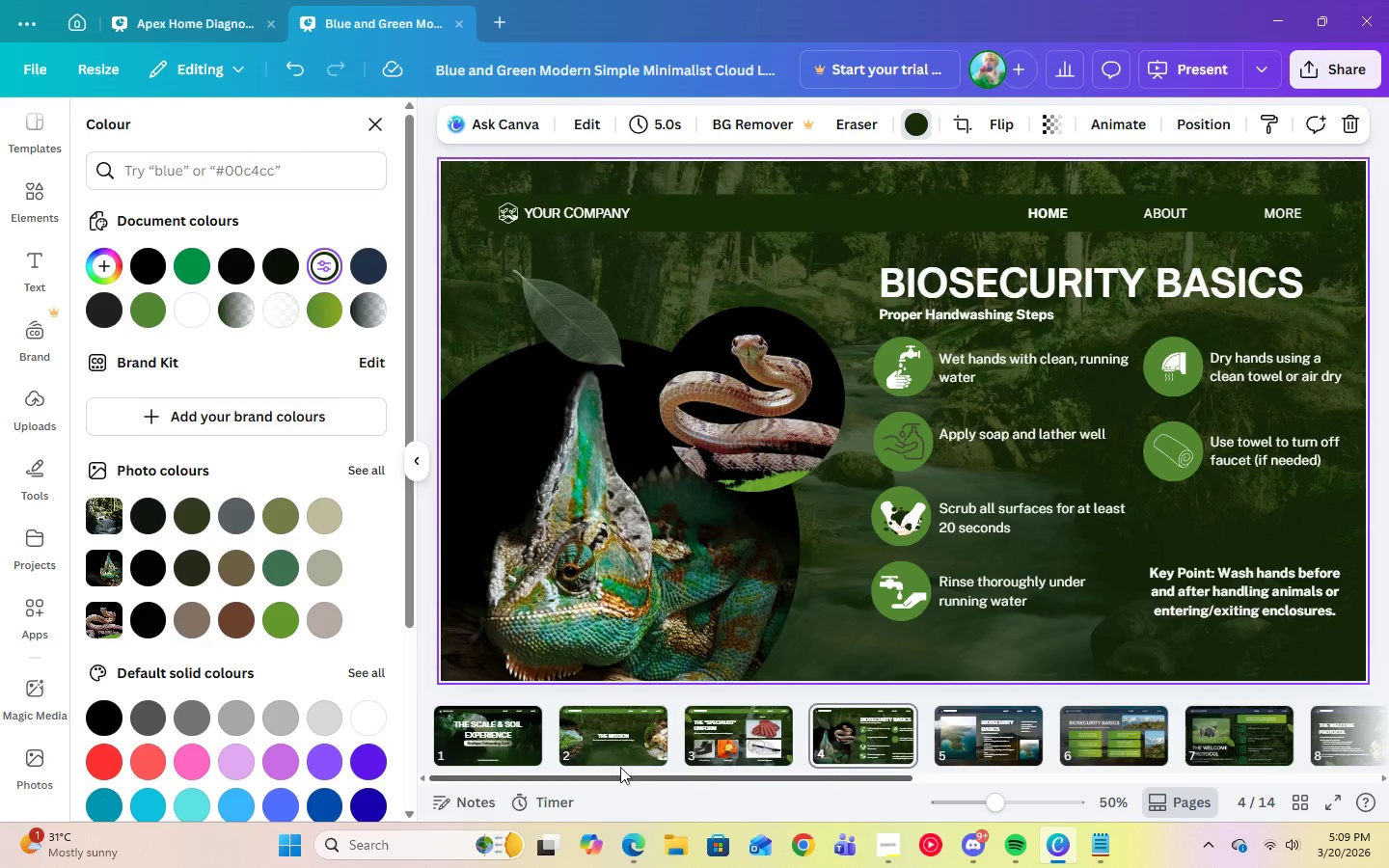 
left_click([618, 749])
 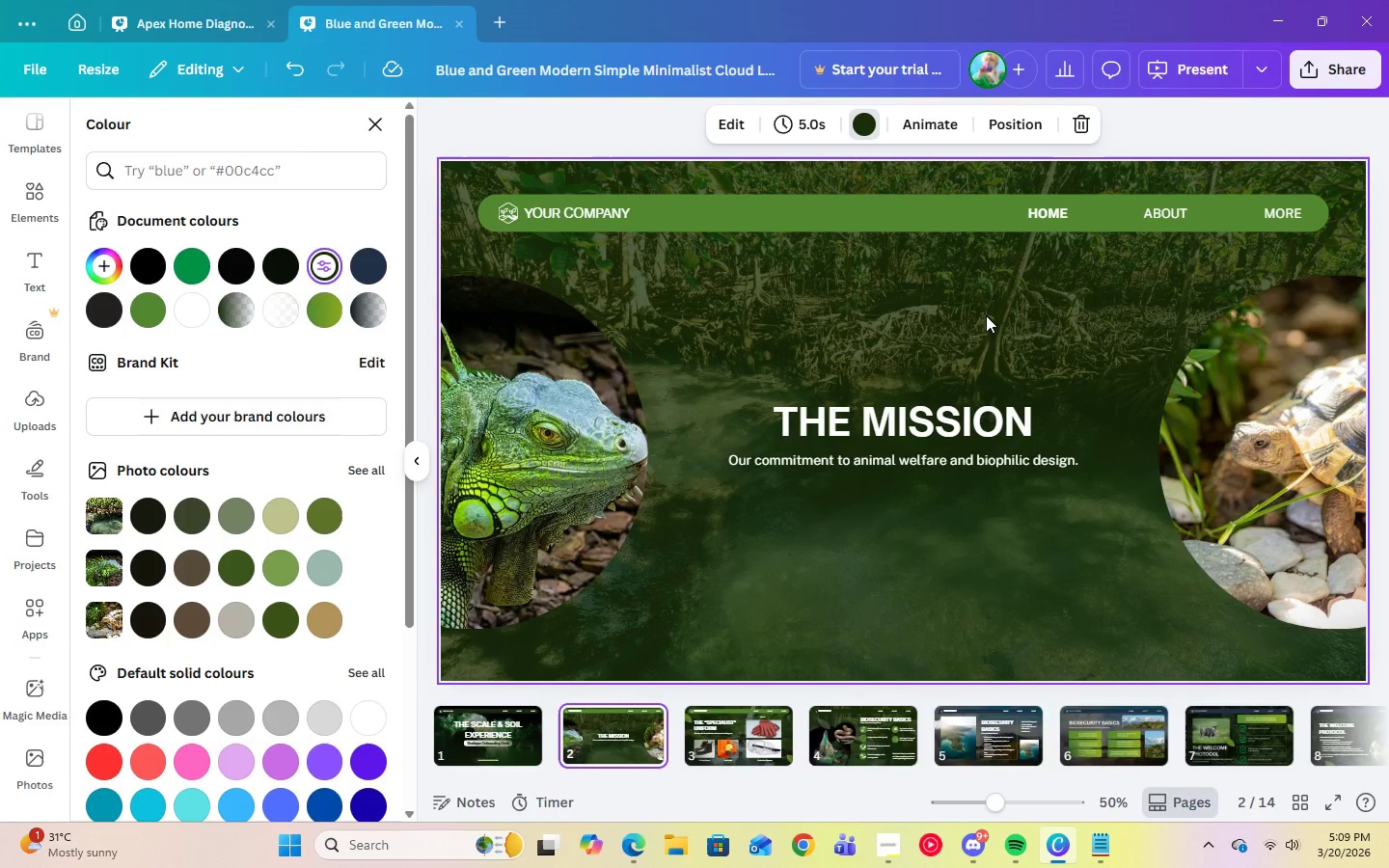 
left_click([972, 320])
 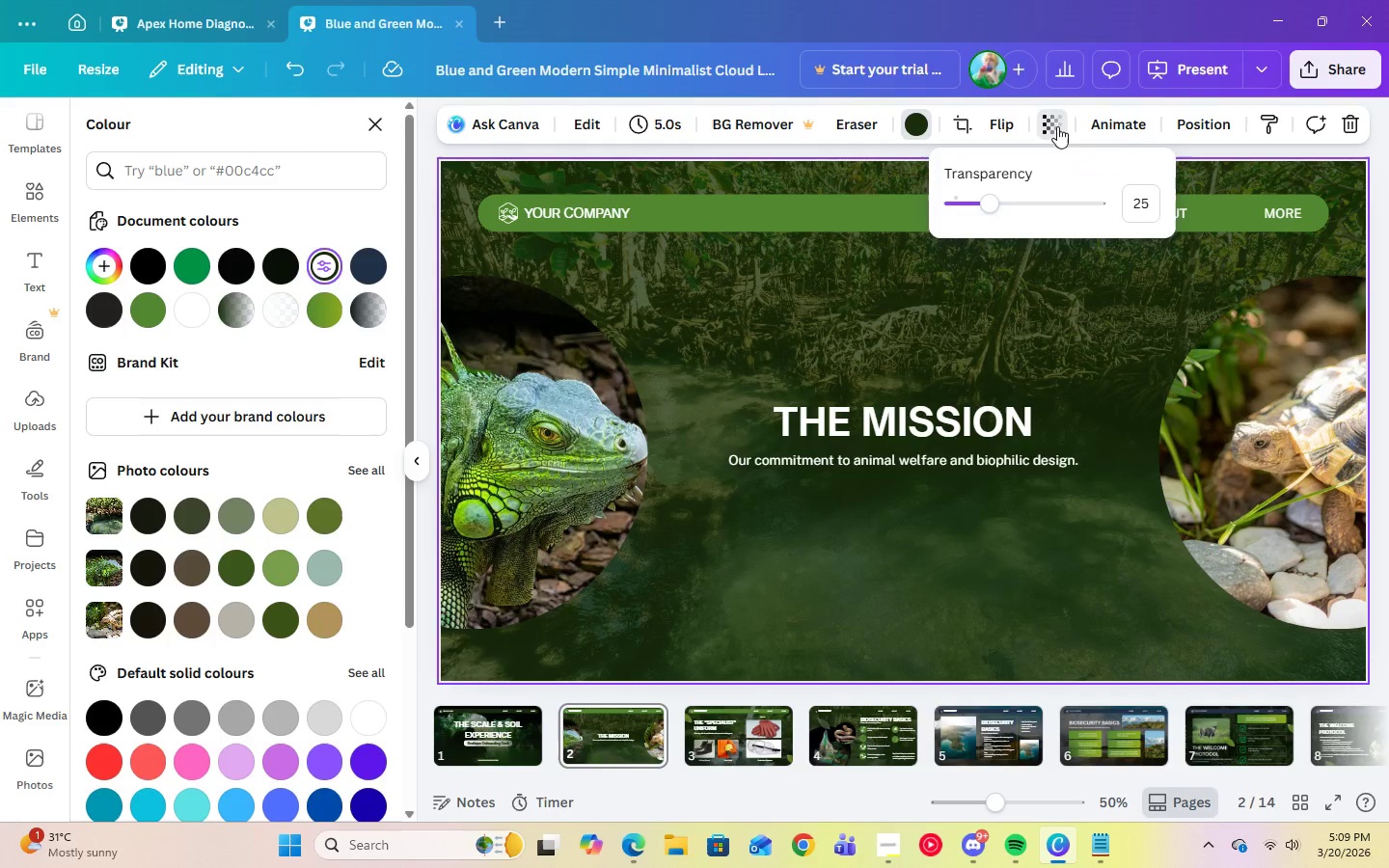 
double_click([1057, 126])
 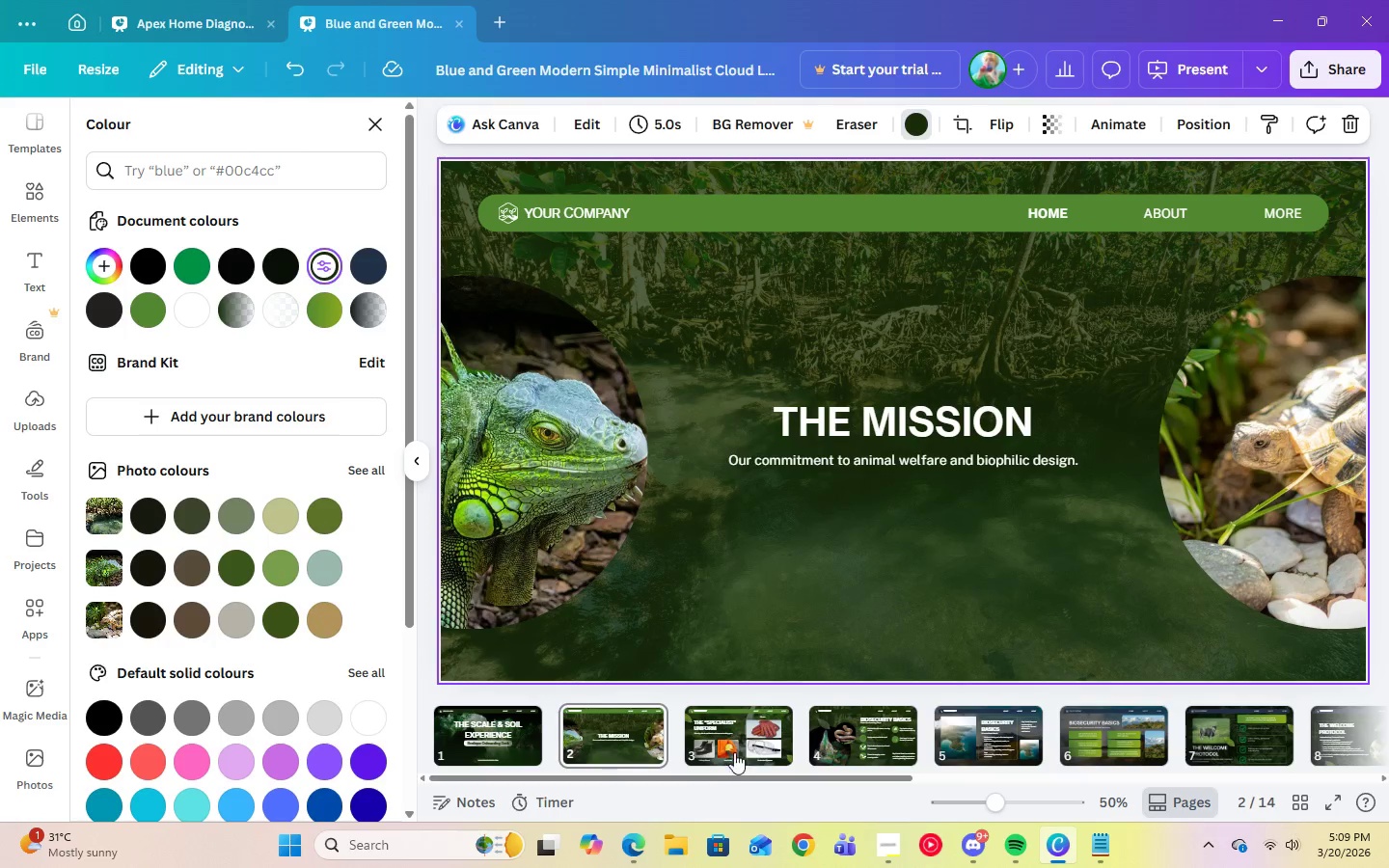 
left_click([730, 758])
 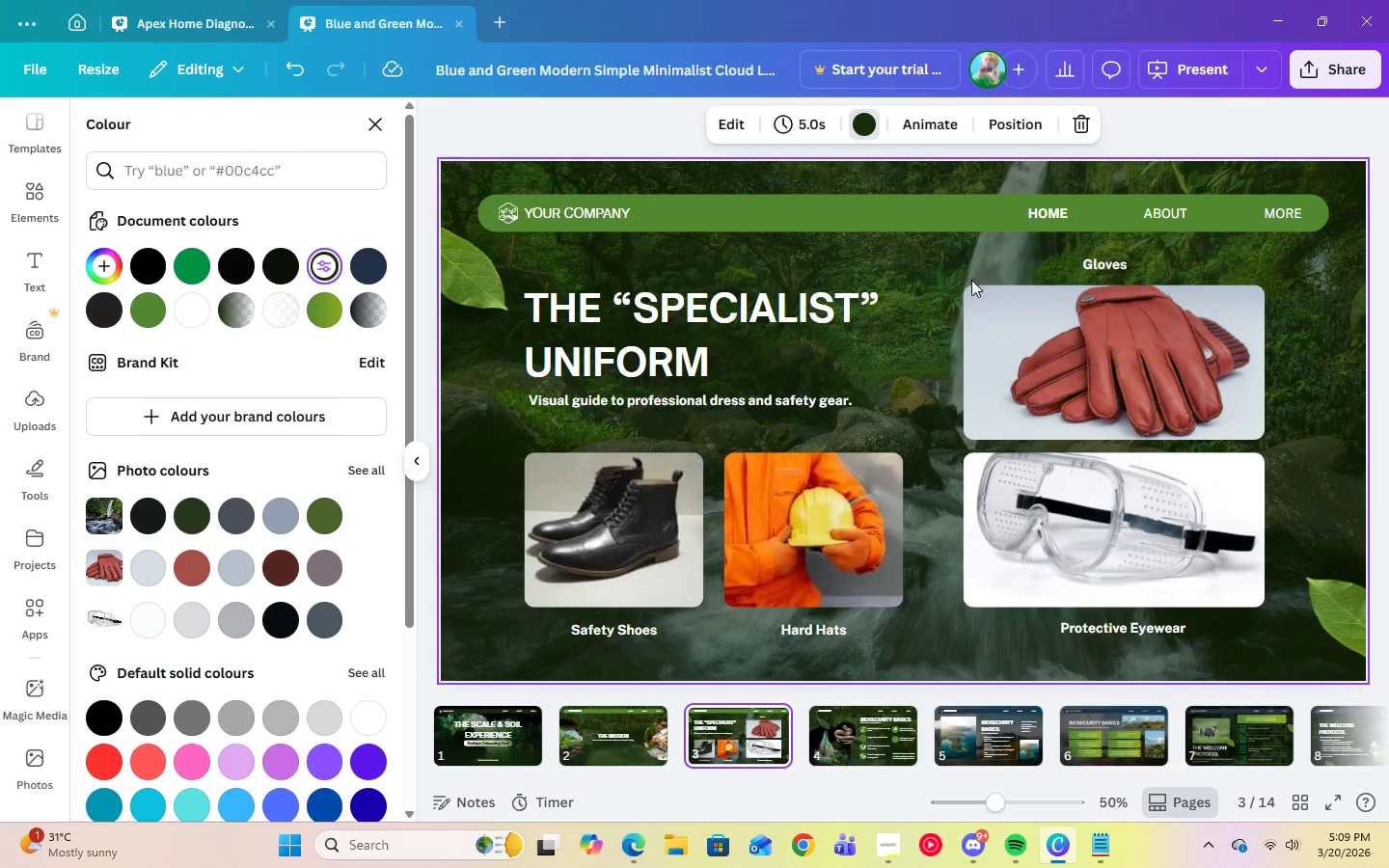 
left_click([912, 278])
 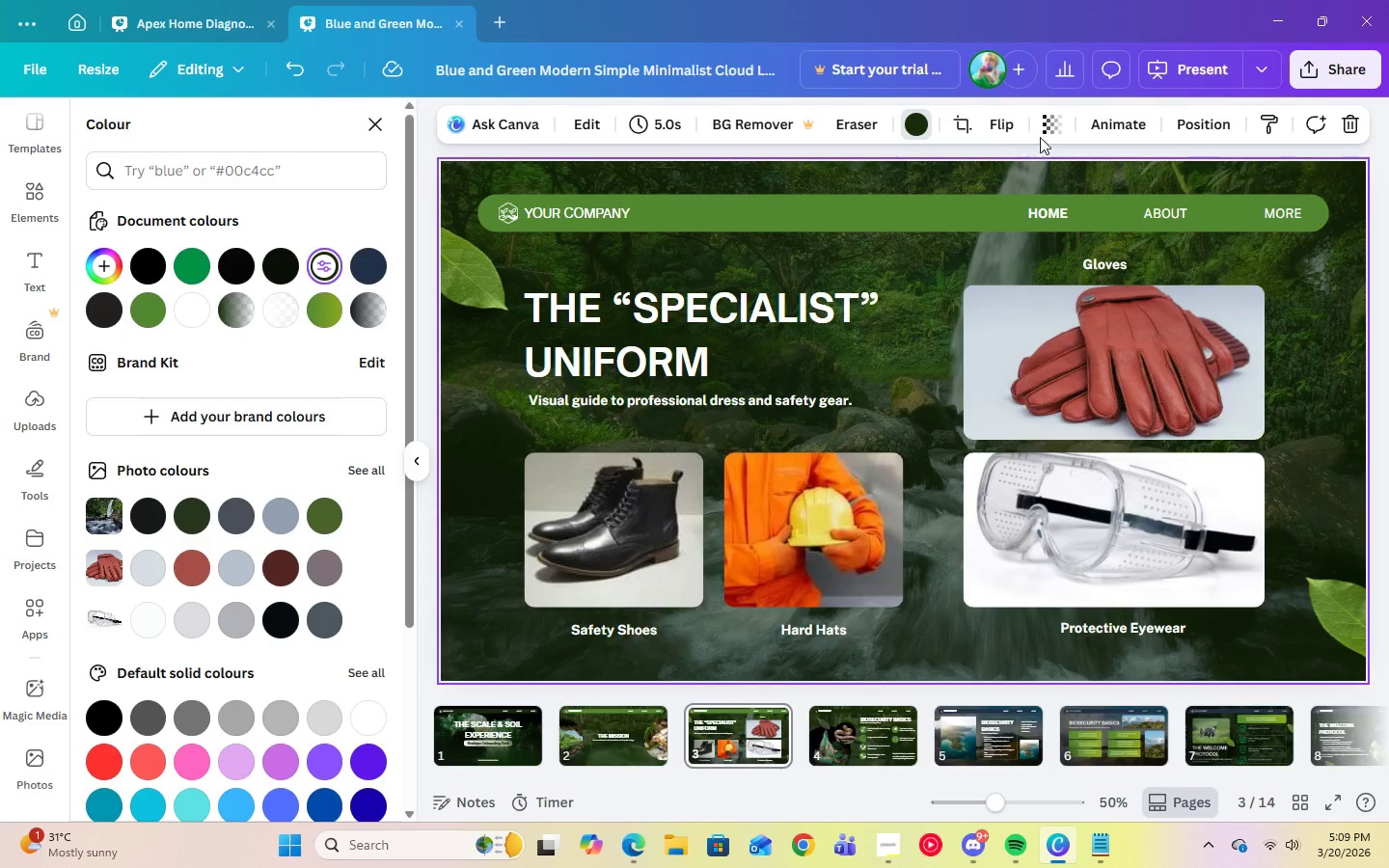 
left_click([1047, 132])
 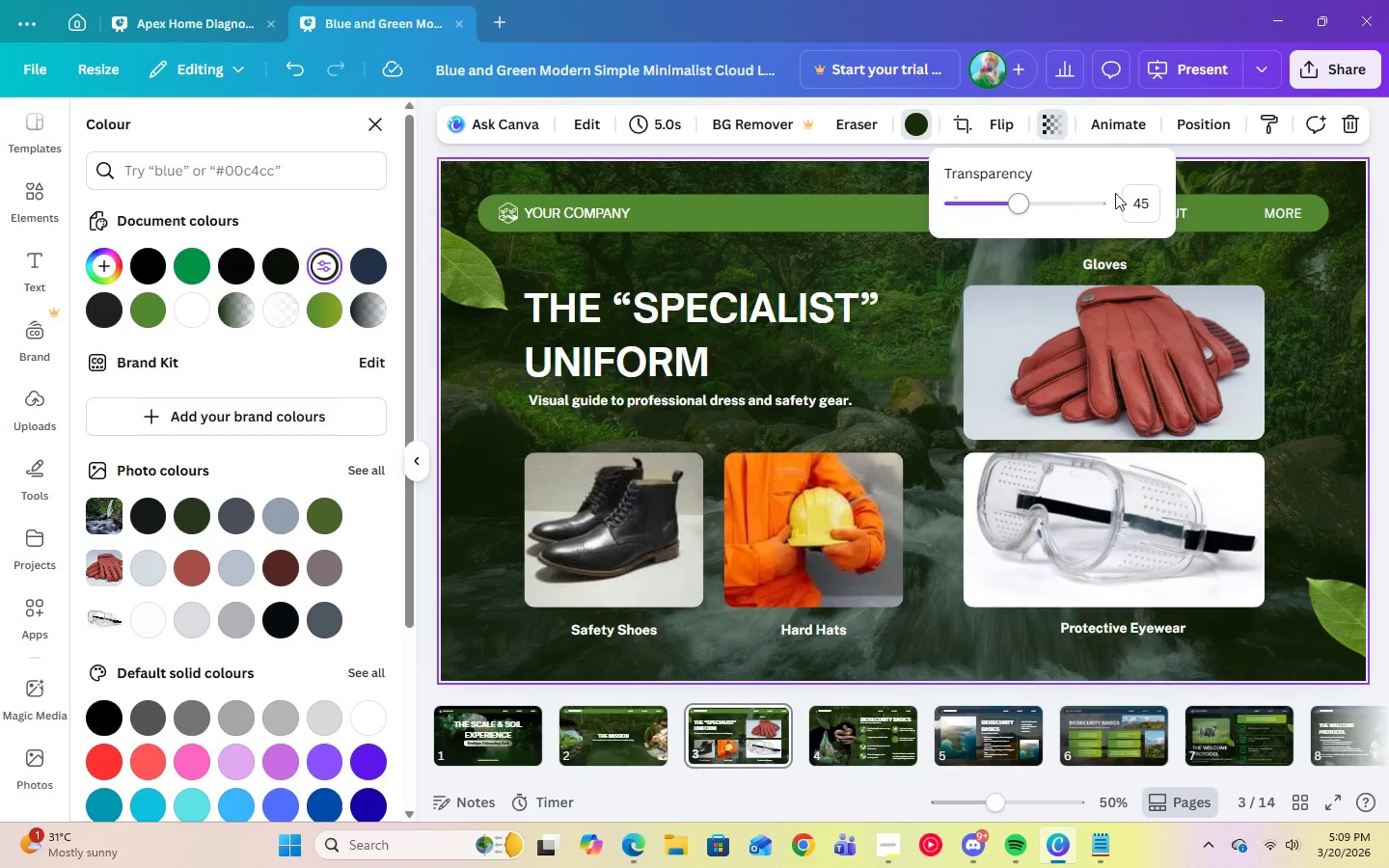 
left_click([1123, 196])
 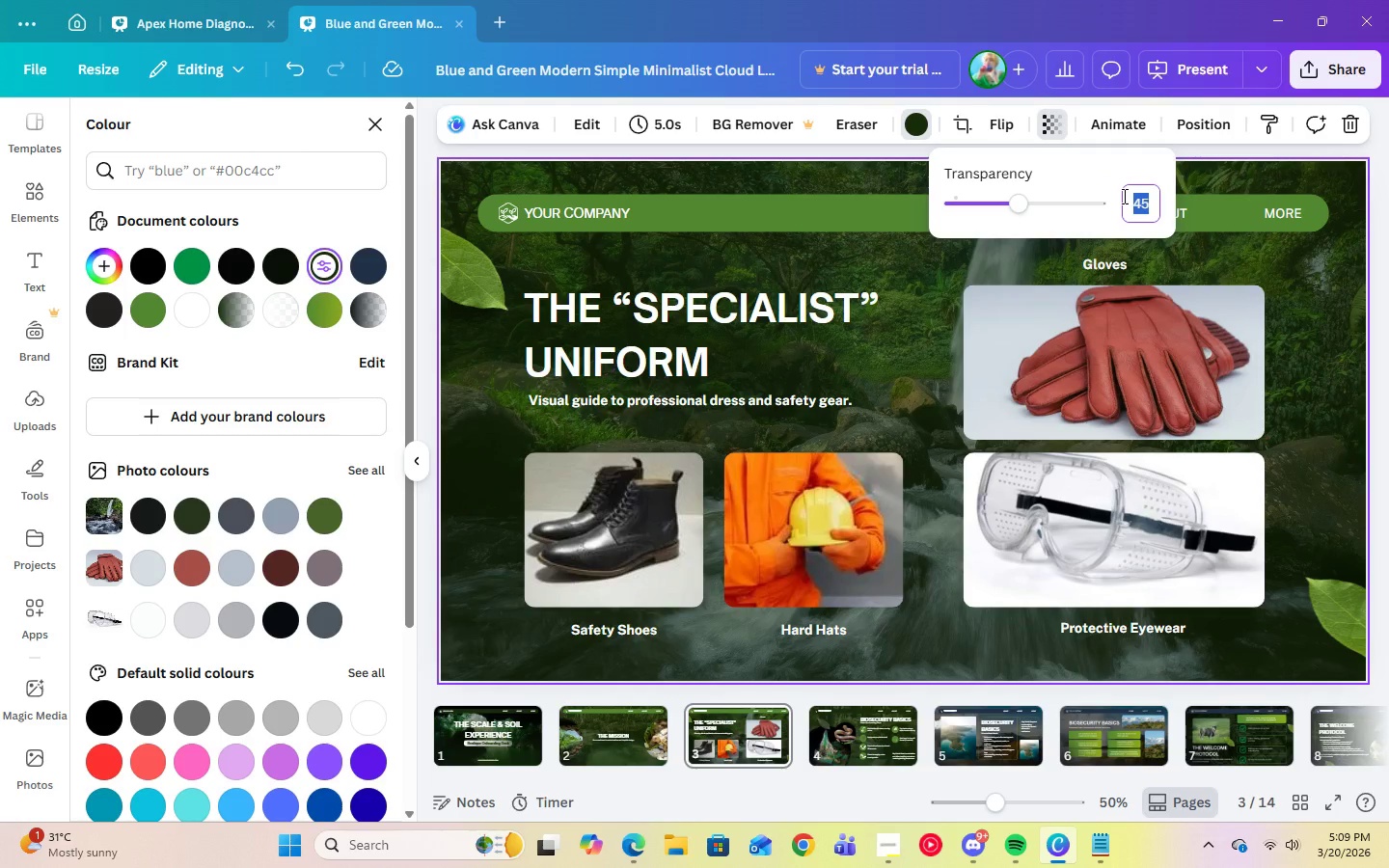 
key(Numpad2)
 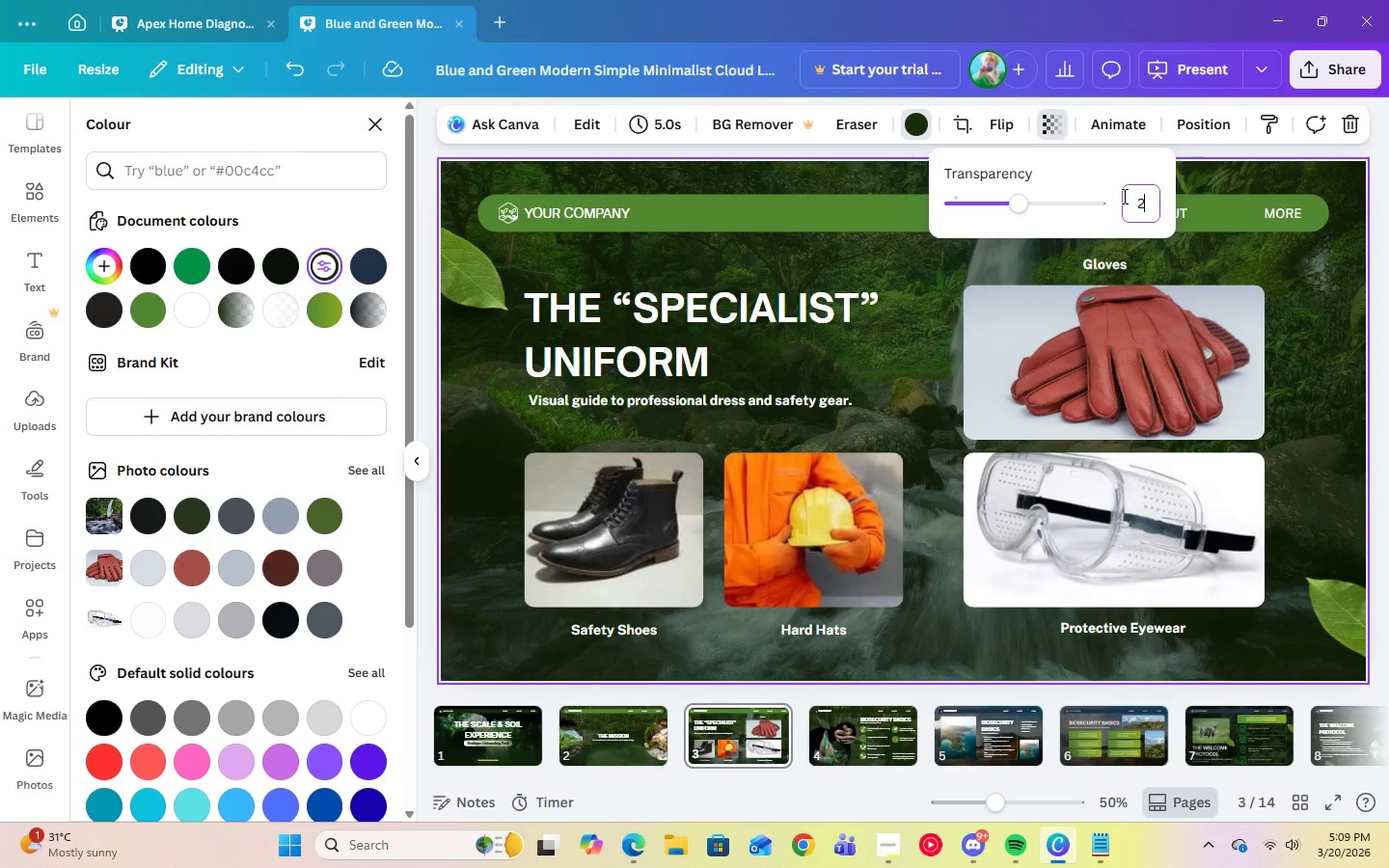 
key(Numpad5)
 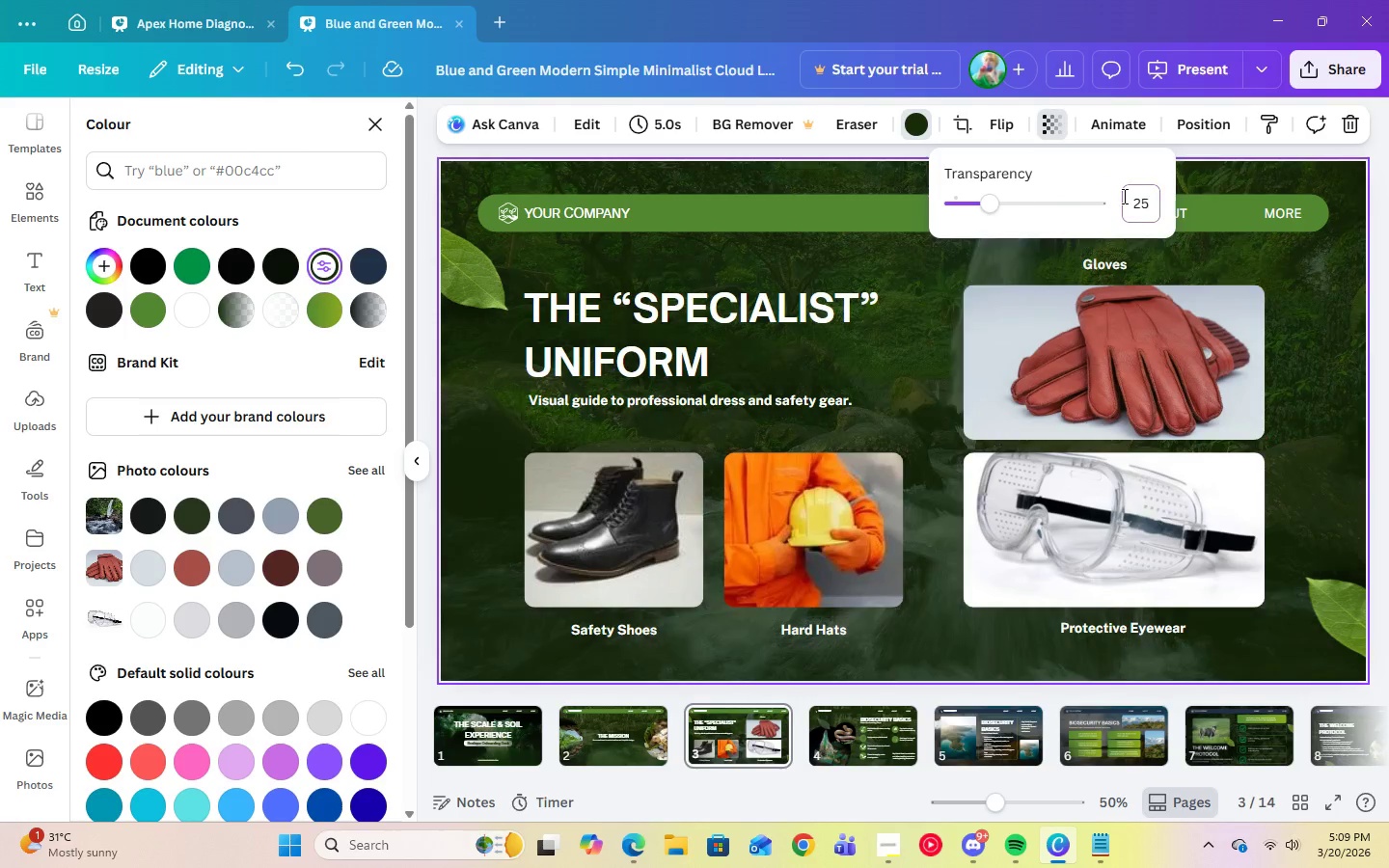 
key(Enter)
 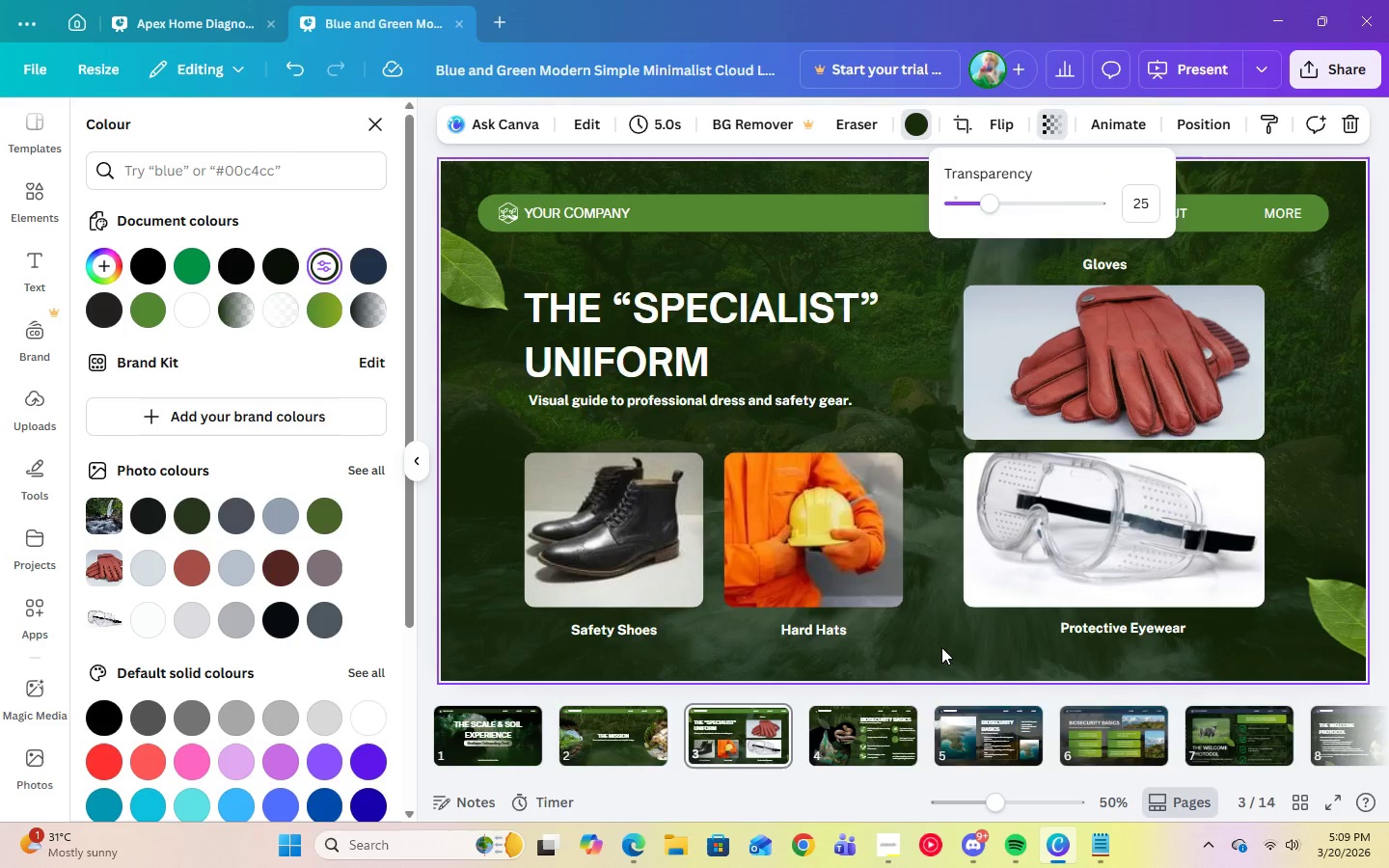 
left_click([949, 646])
 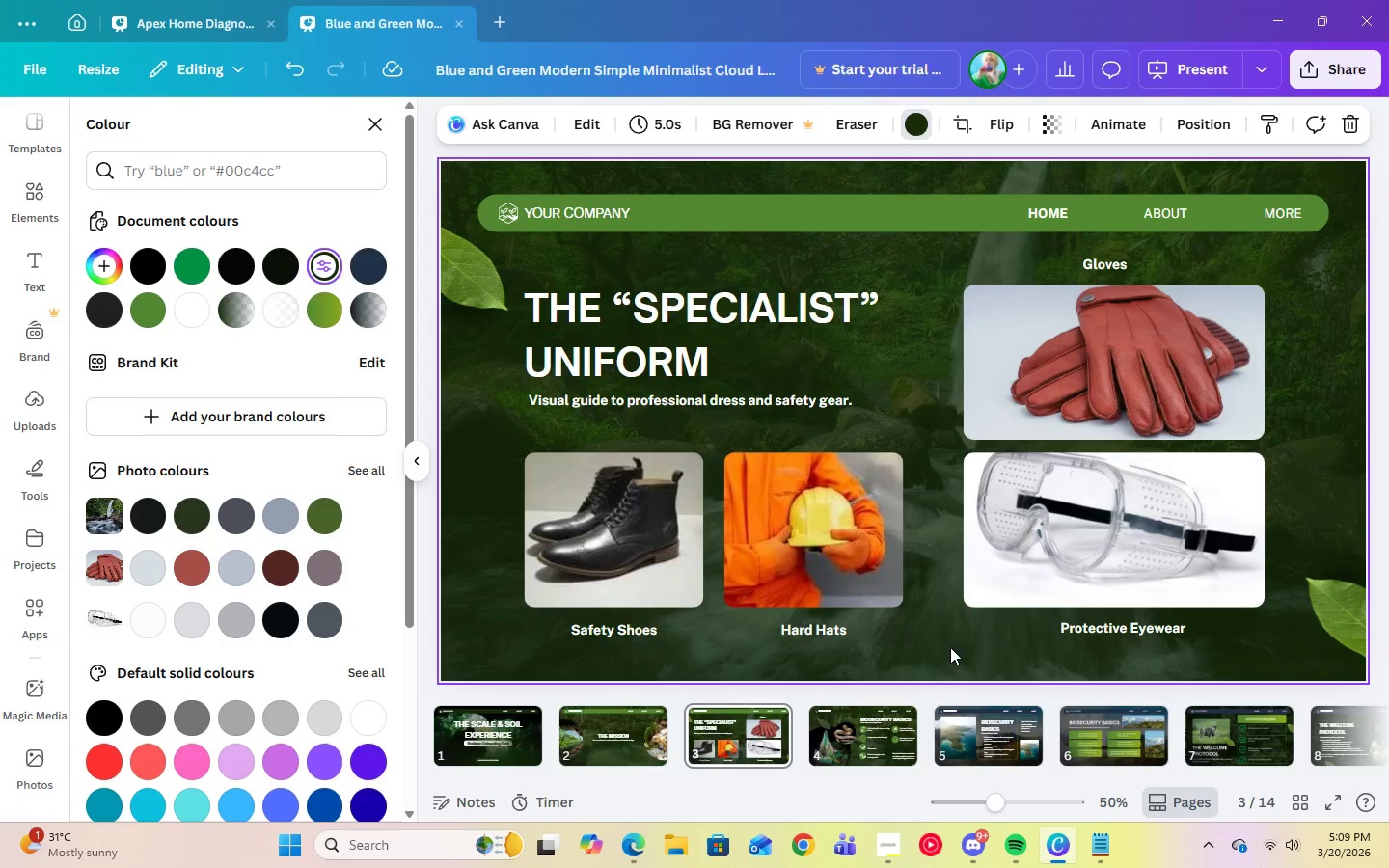 
double_click([480, 737])
 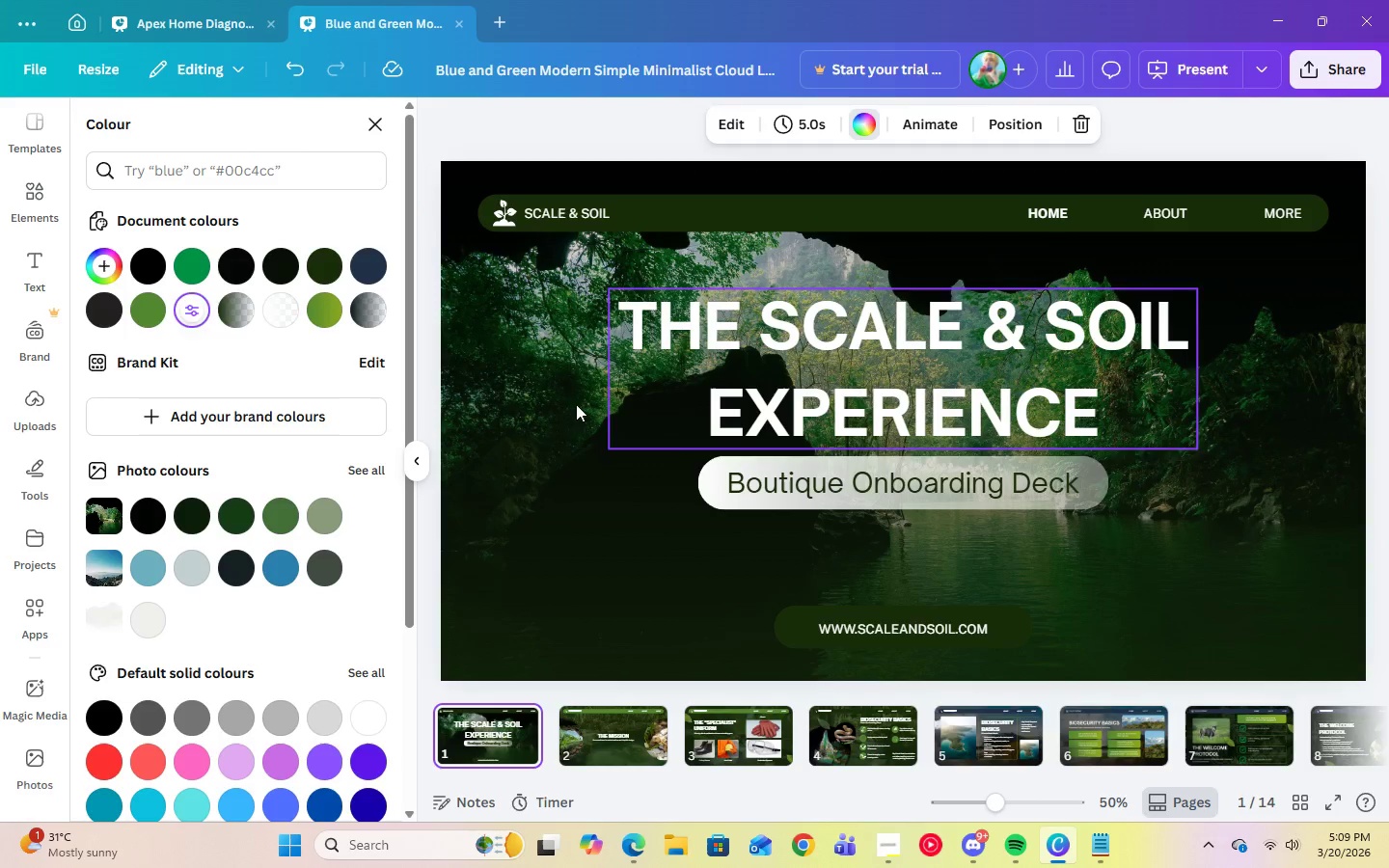 
left_click([538, 431])
 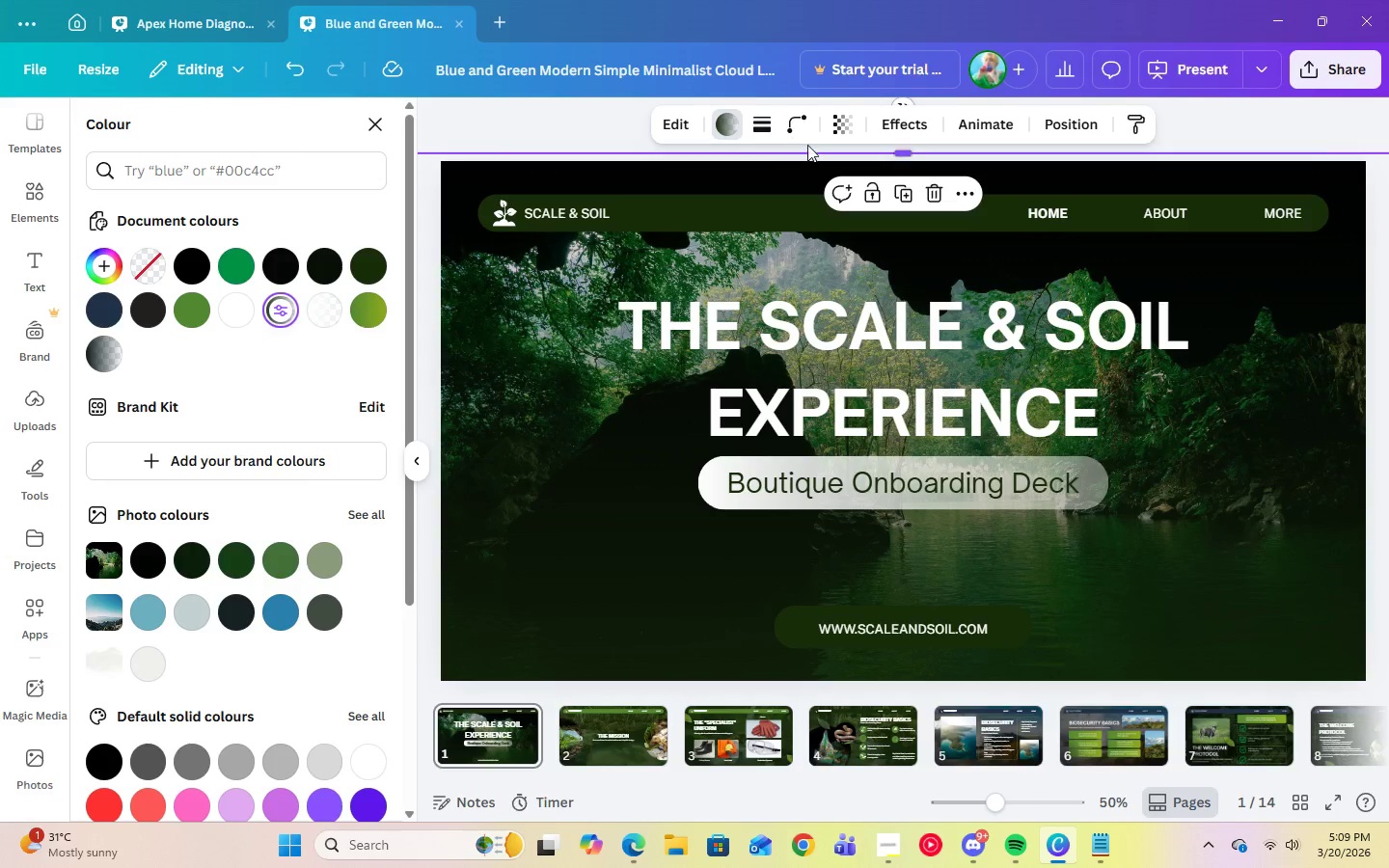 
left_click([843, 136])
 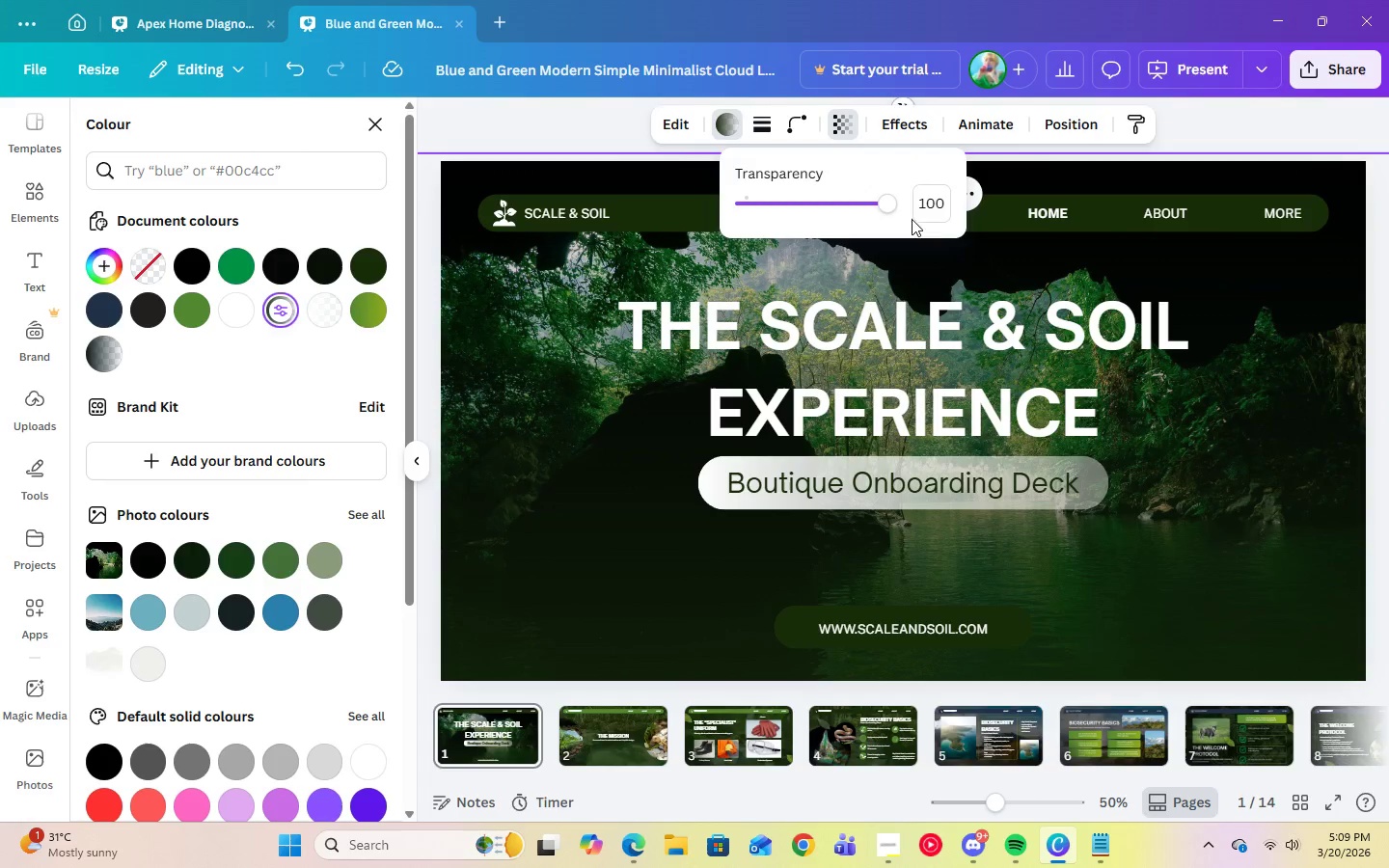 
left_click([919, 212])
 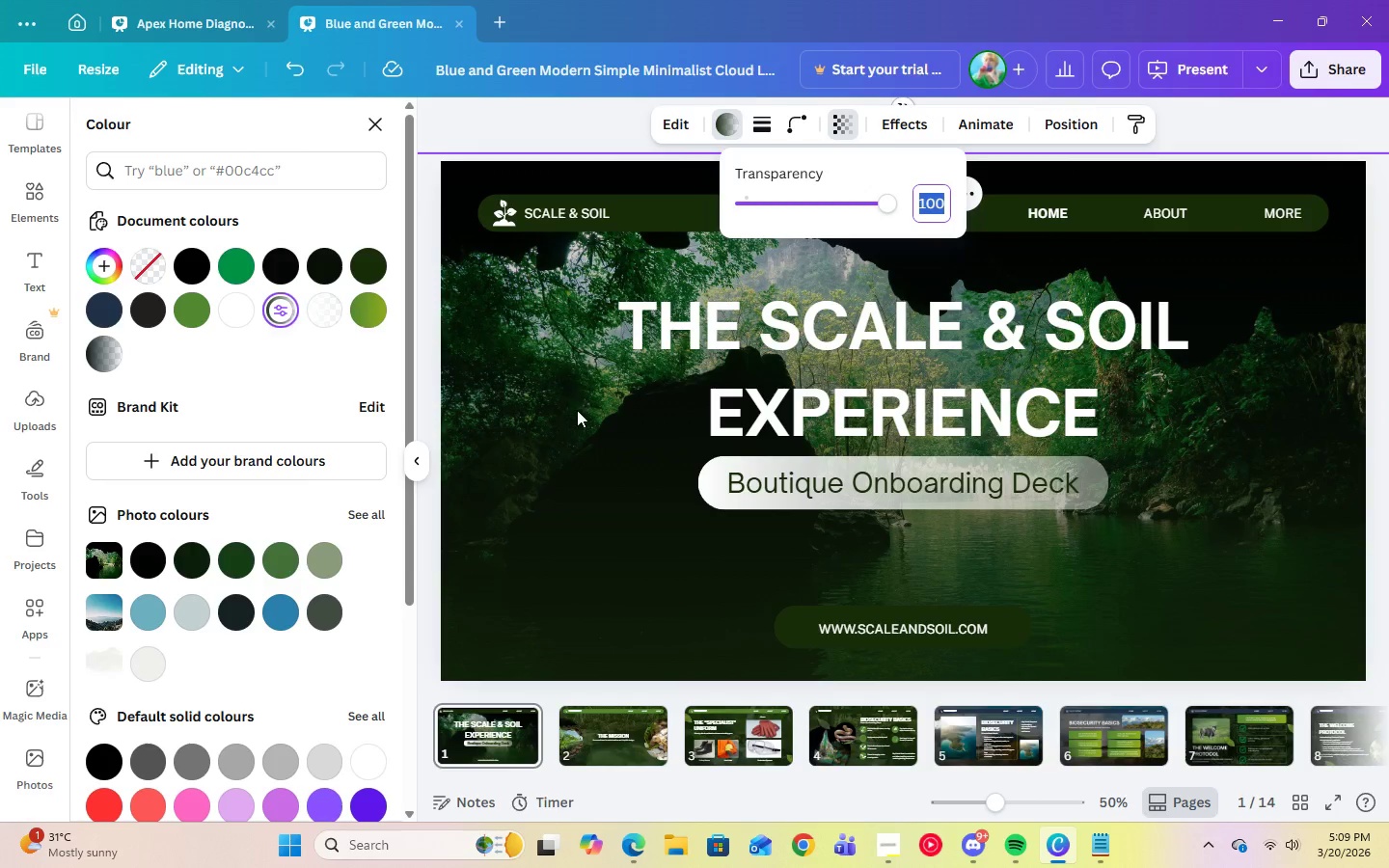 
left_click([577, 414])
 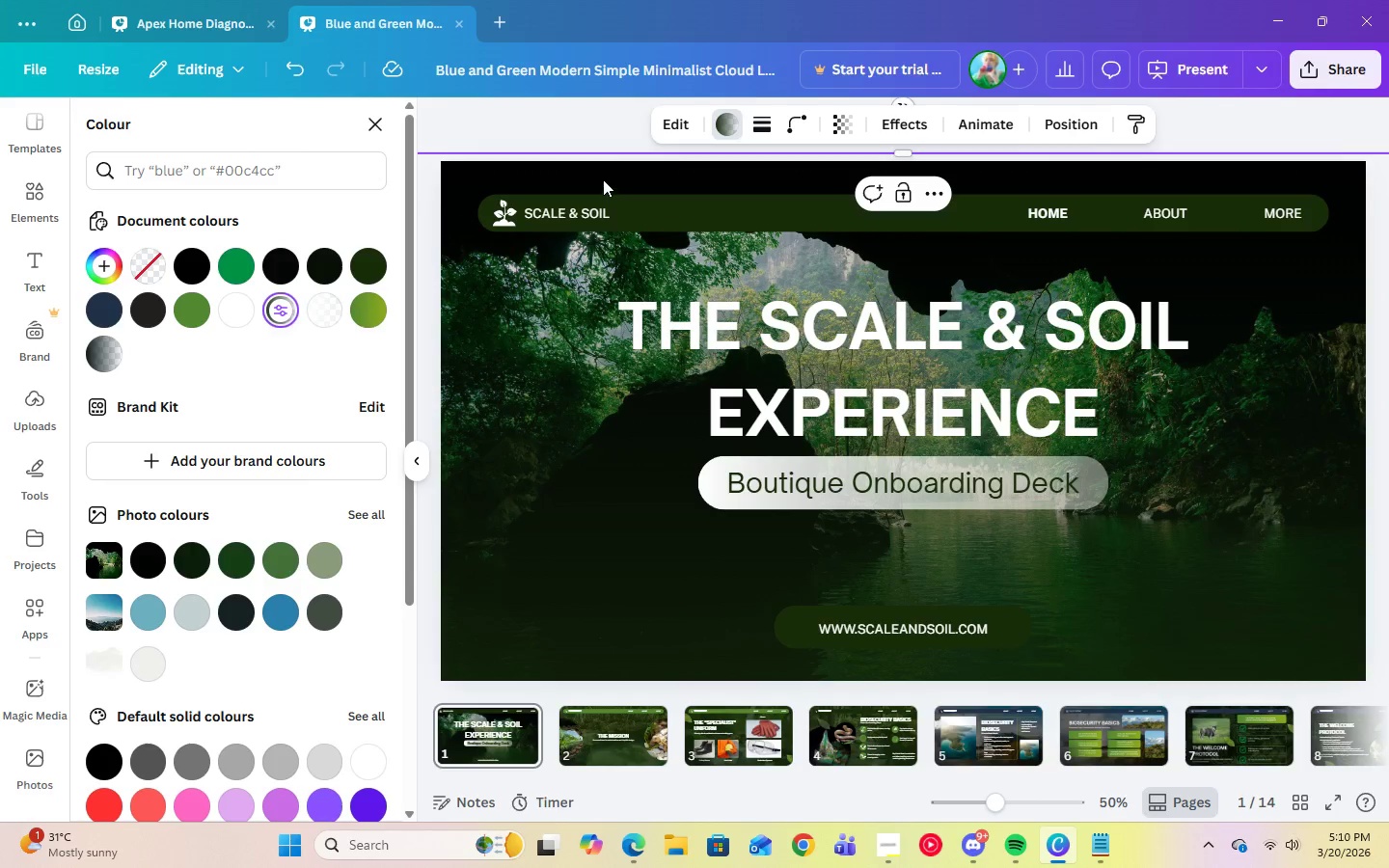 
left_click([603, 176])
 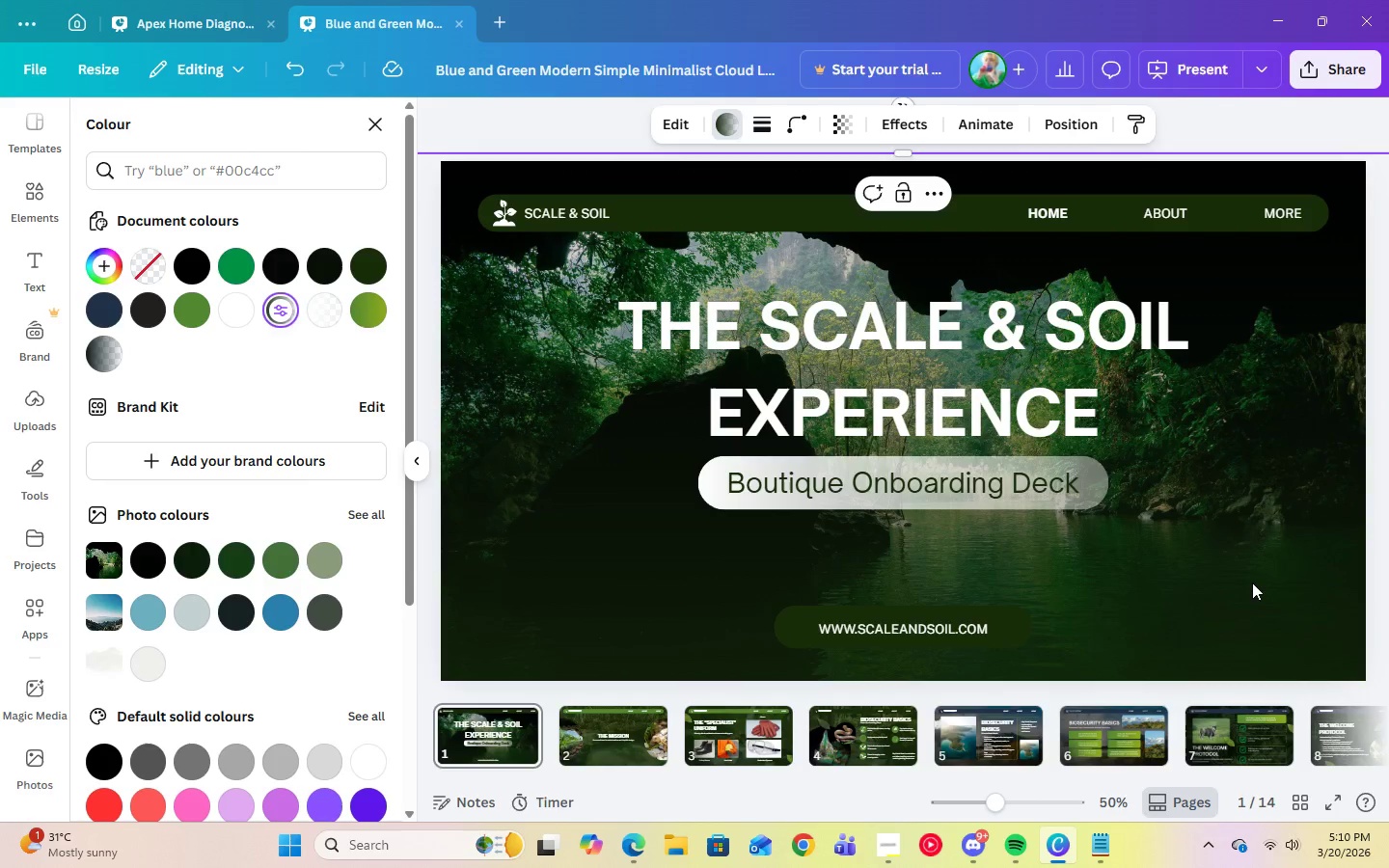 
left_click([1252, 583])
 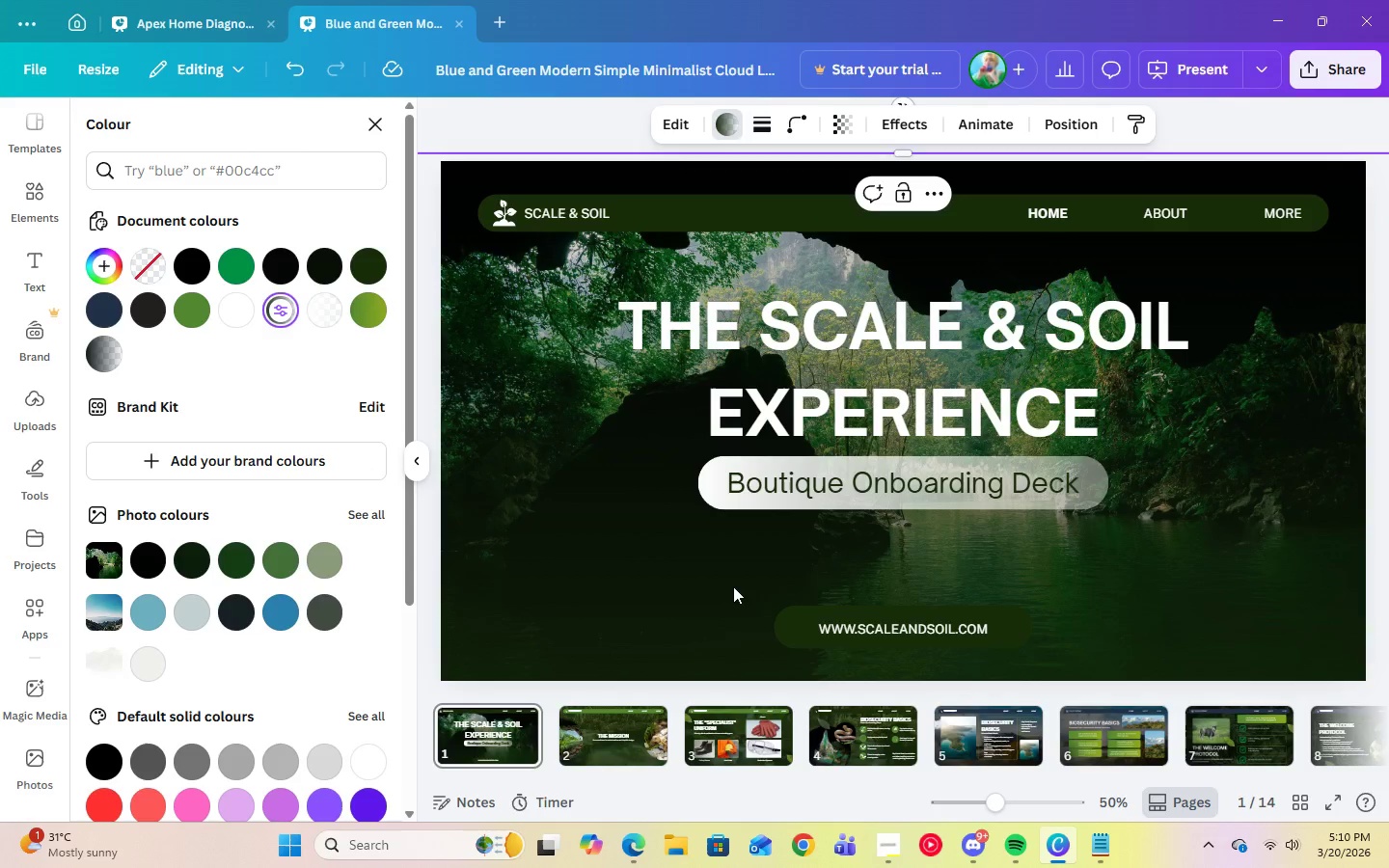 
left_click([582, 618])
 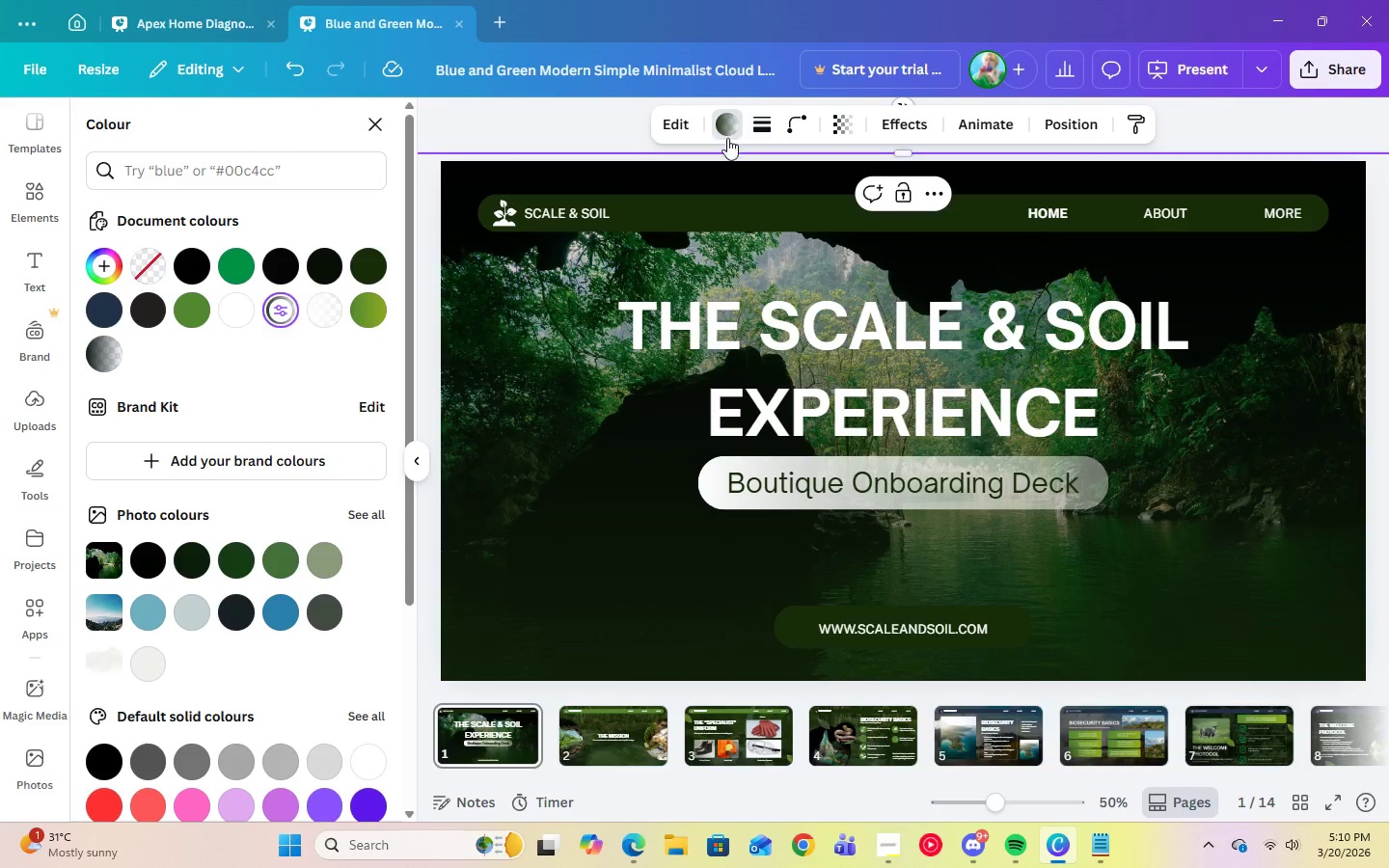 
left_click([734, 135])
 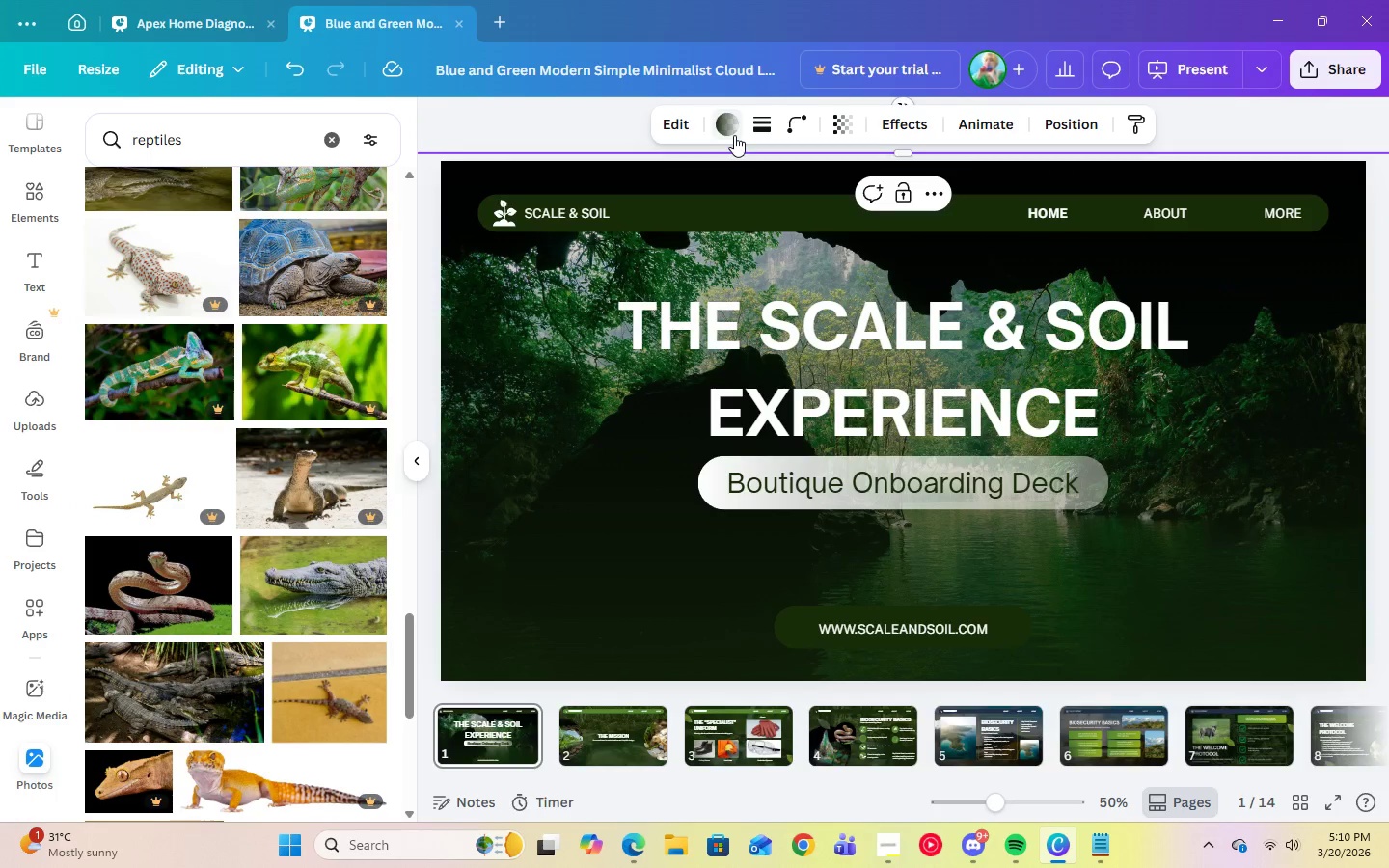 
left_click([734, 135])
 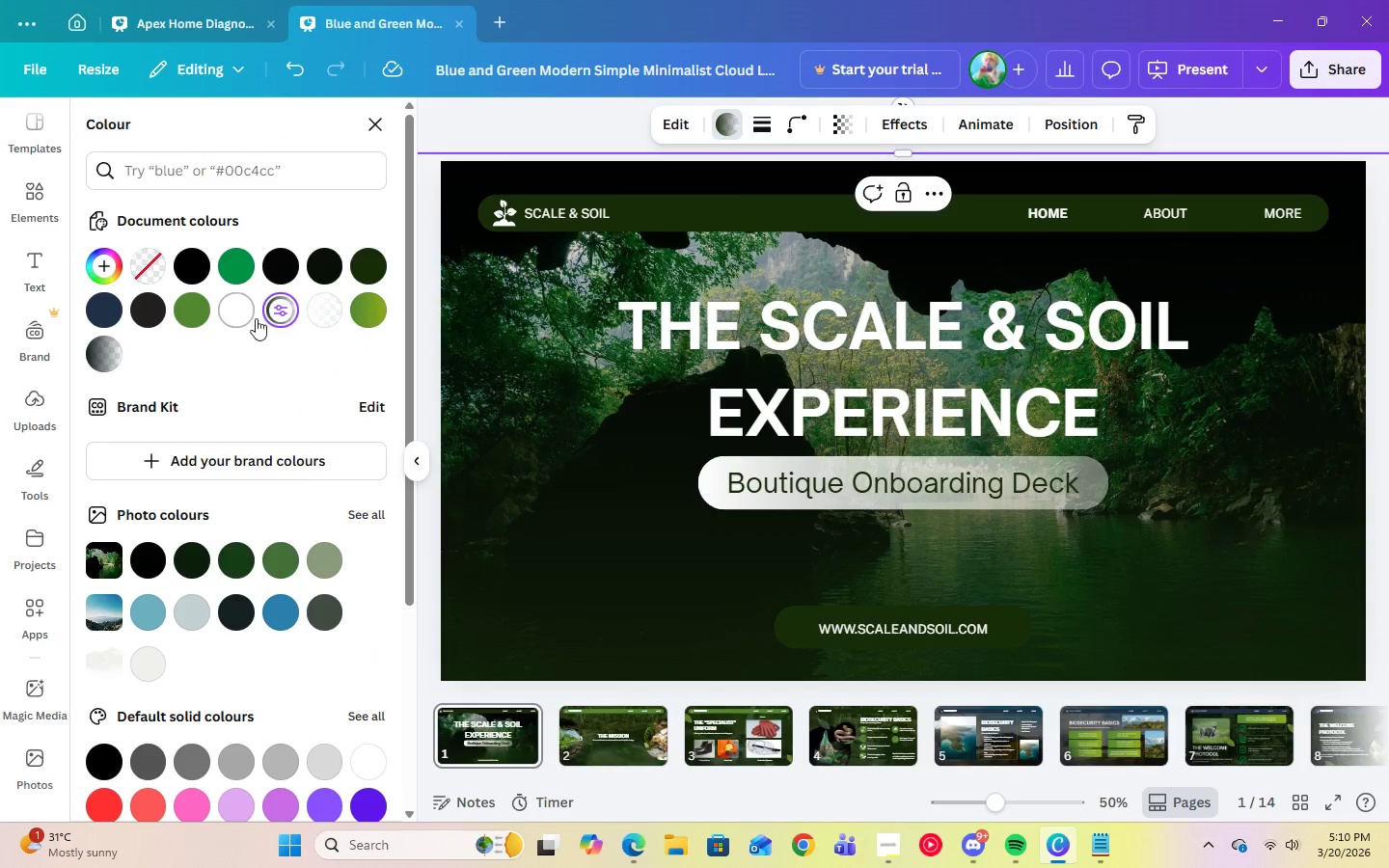 
left_click([277, 312])
 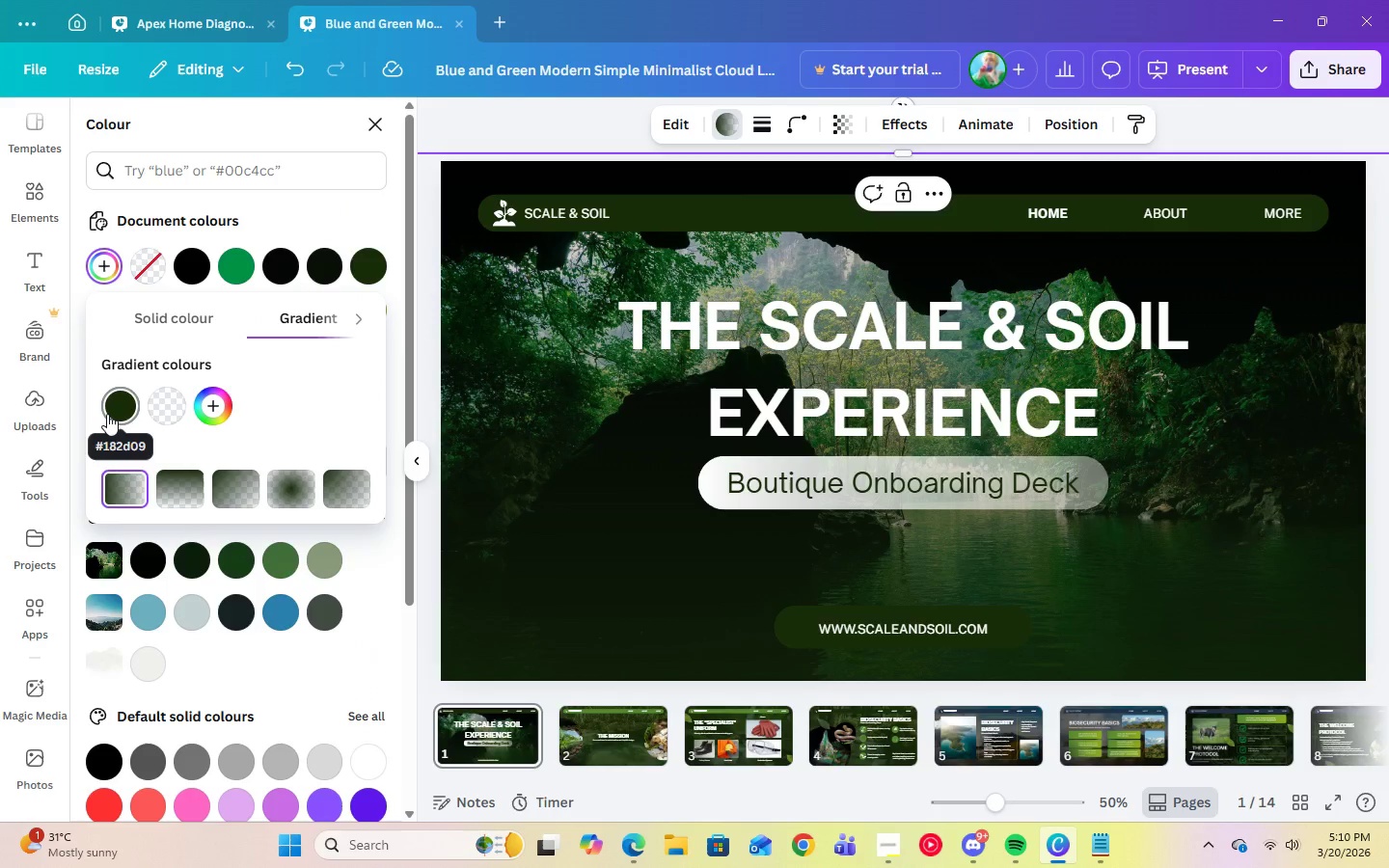 
left_click([107, 414])
 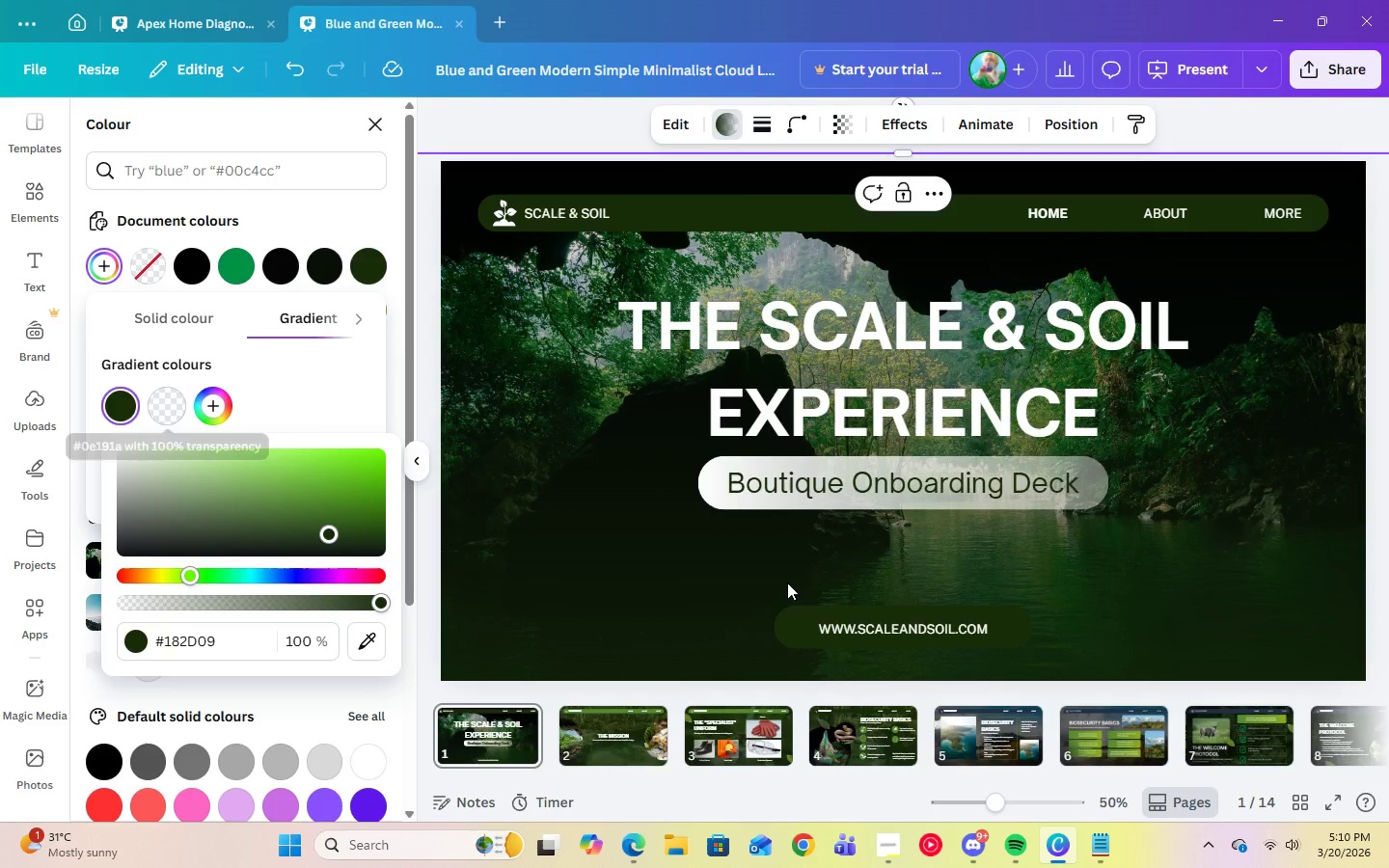 
left_click([600, 579])
 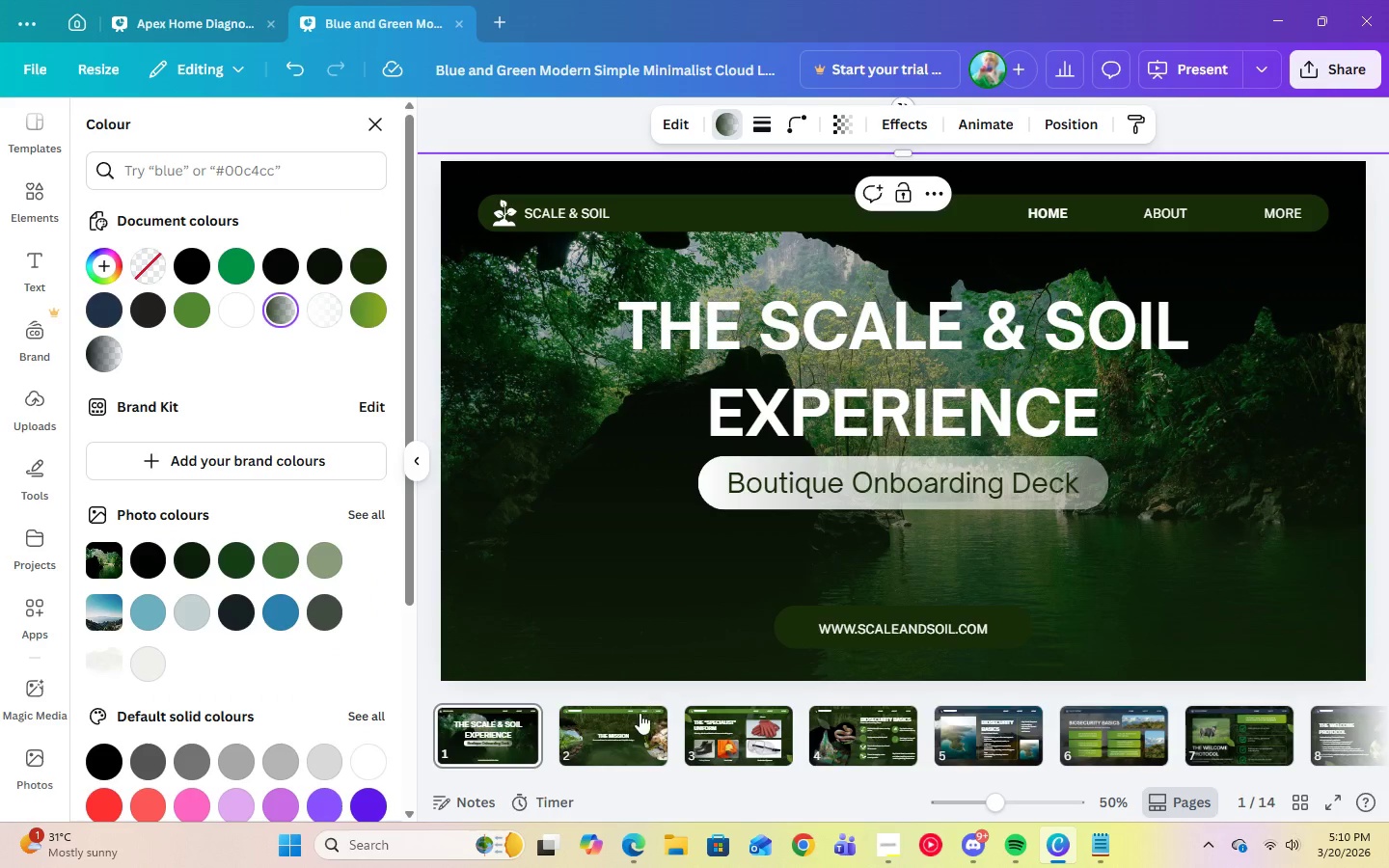 
left_click([639, 720])
 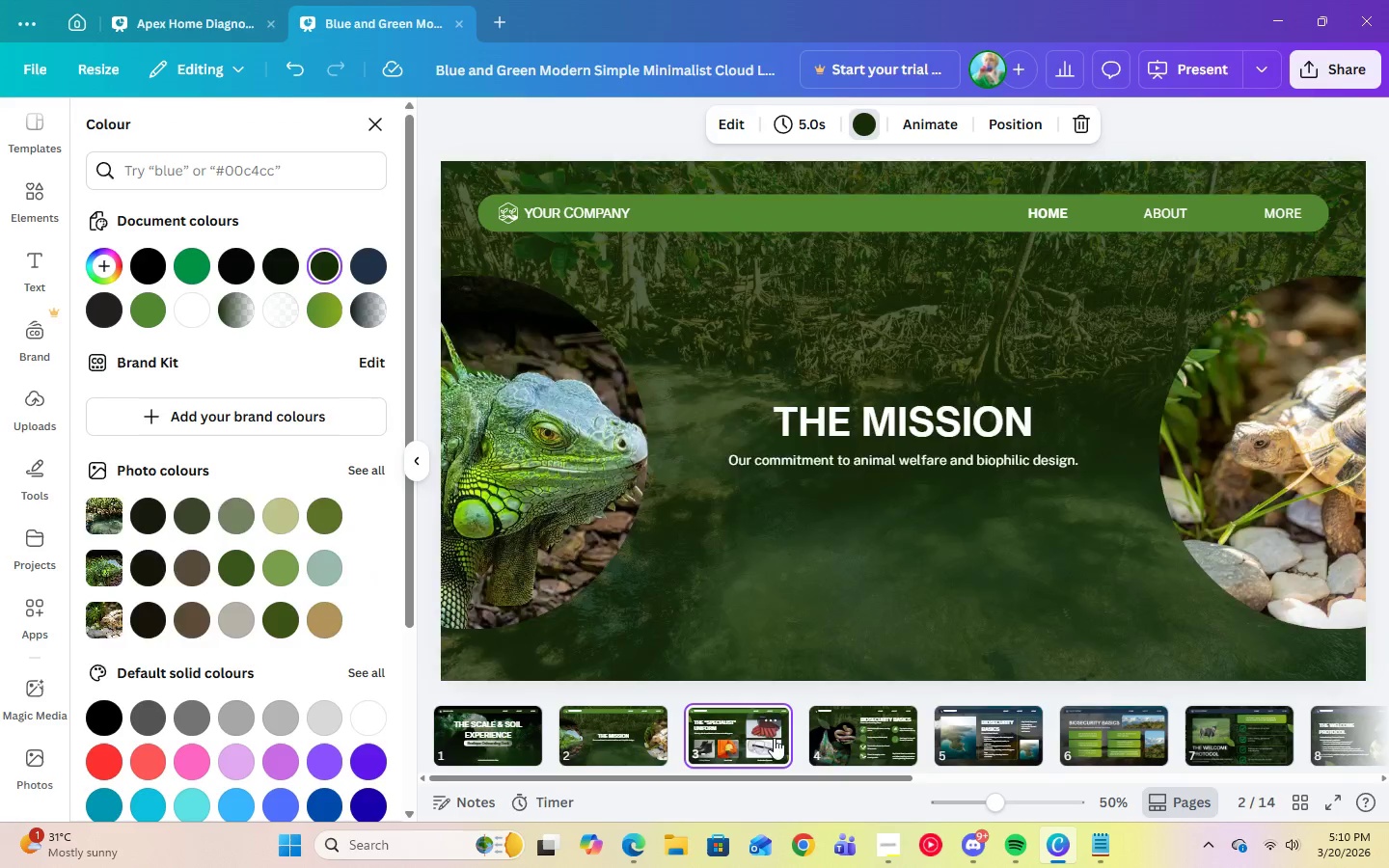 
double_click([861, 732])
 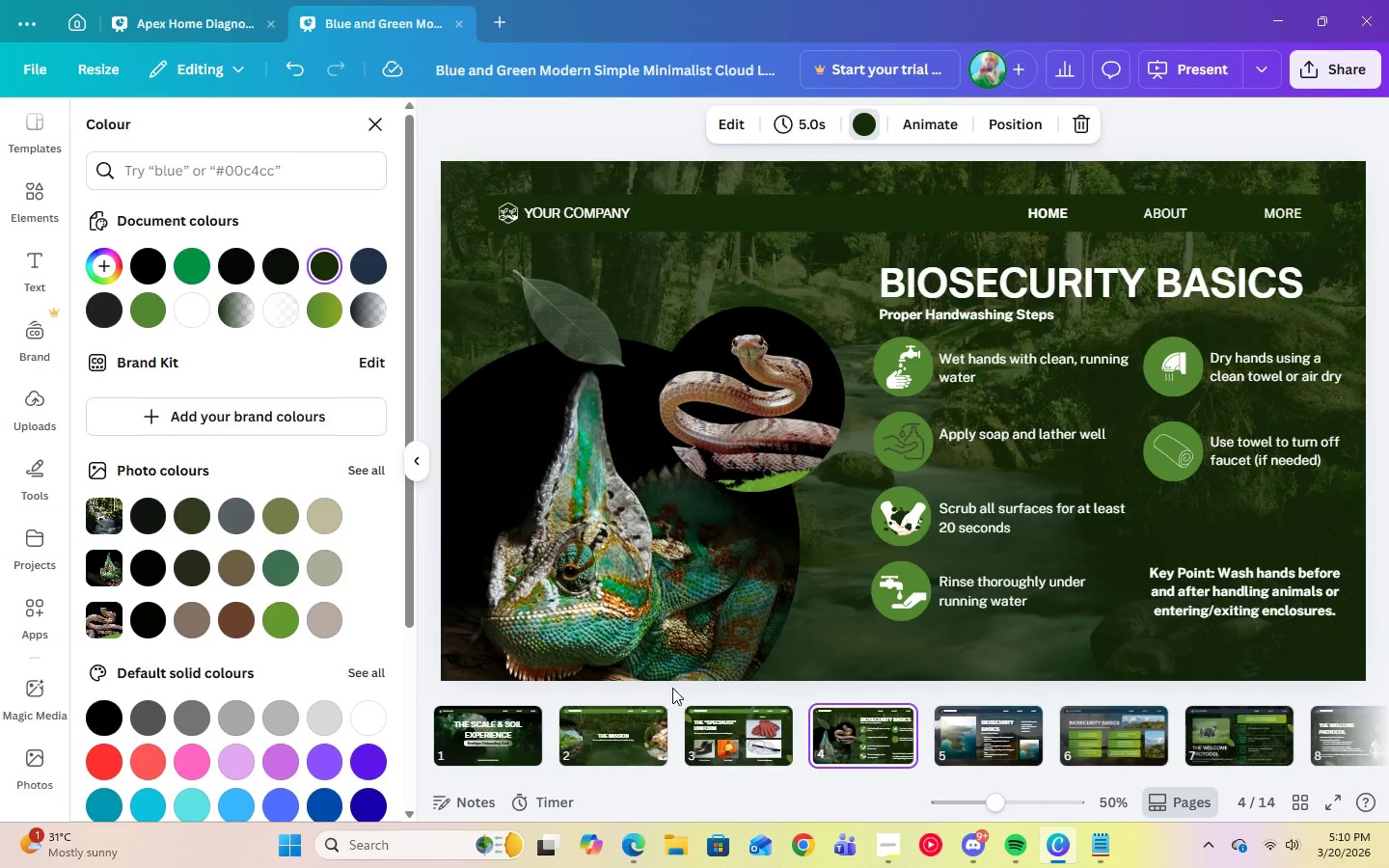 
left_click([595, 742])
 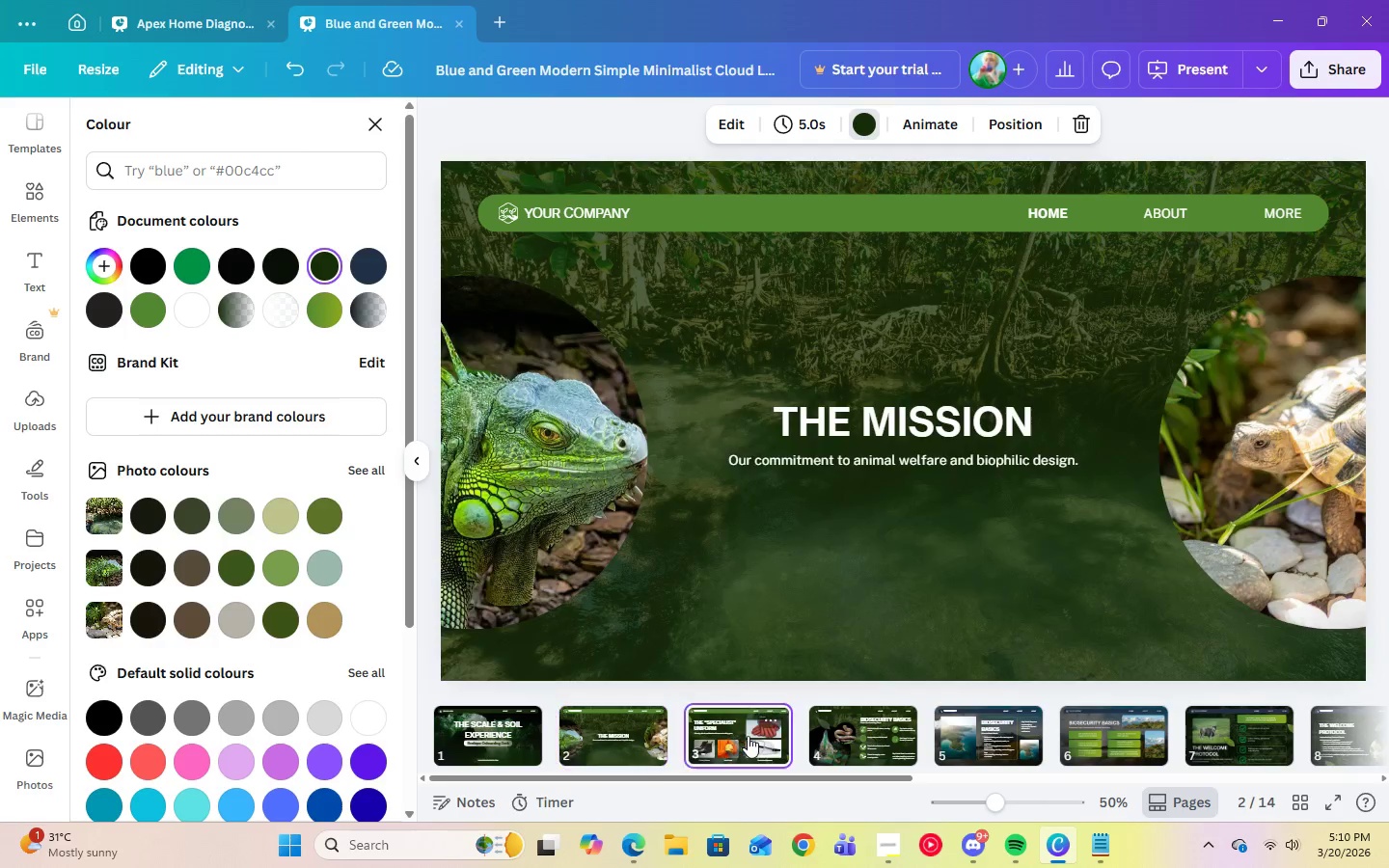 
double_click([861, 726])
 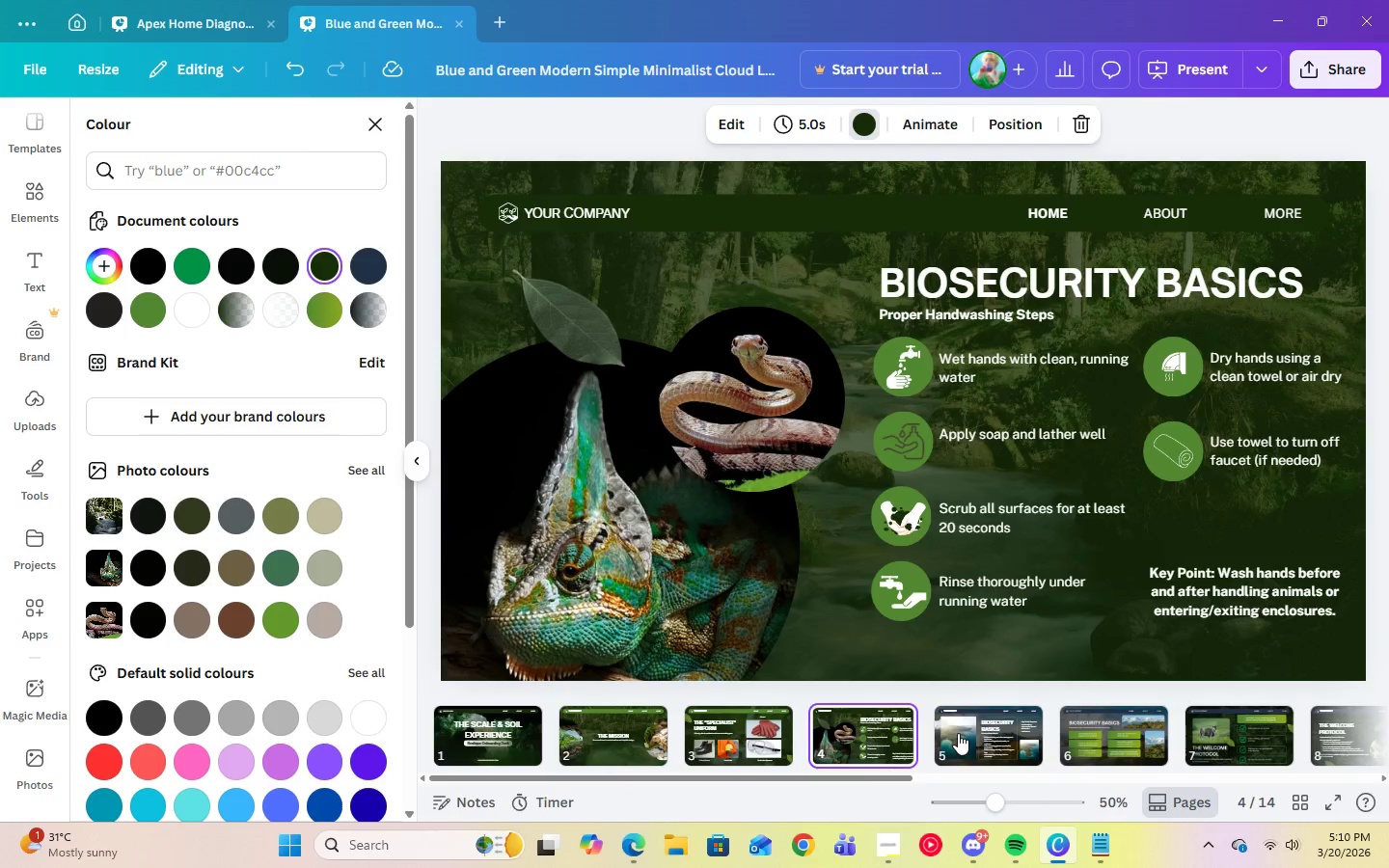 
triple_click([958, 733])
 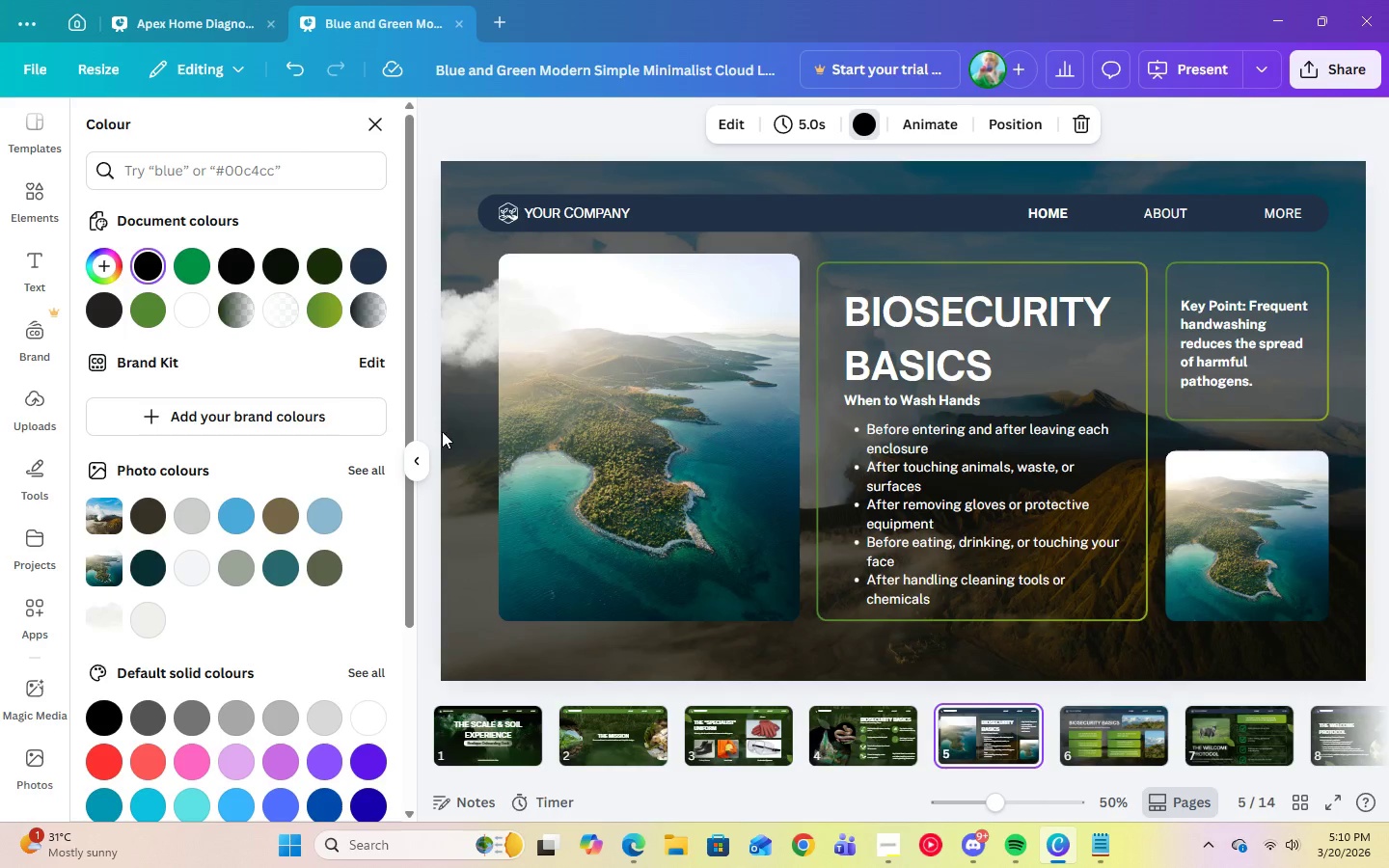 
left_click([474, 451])
 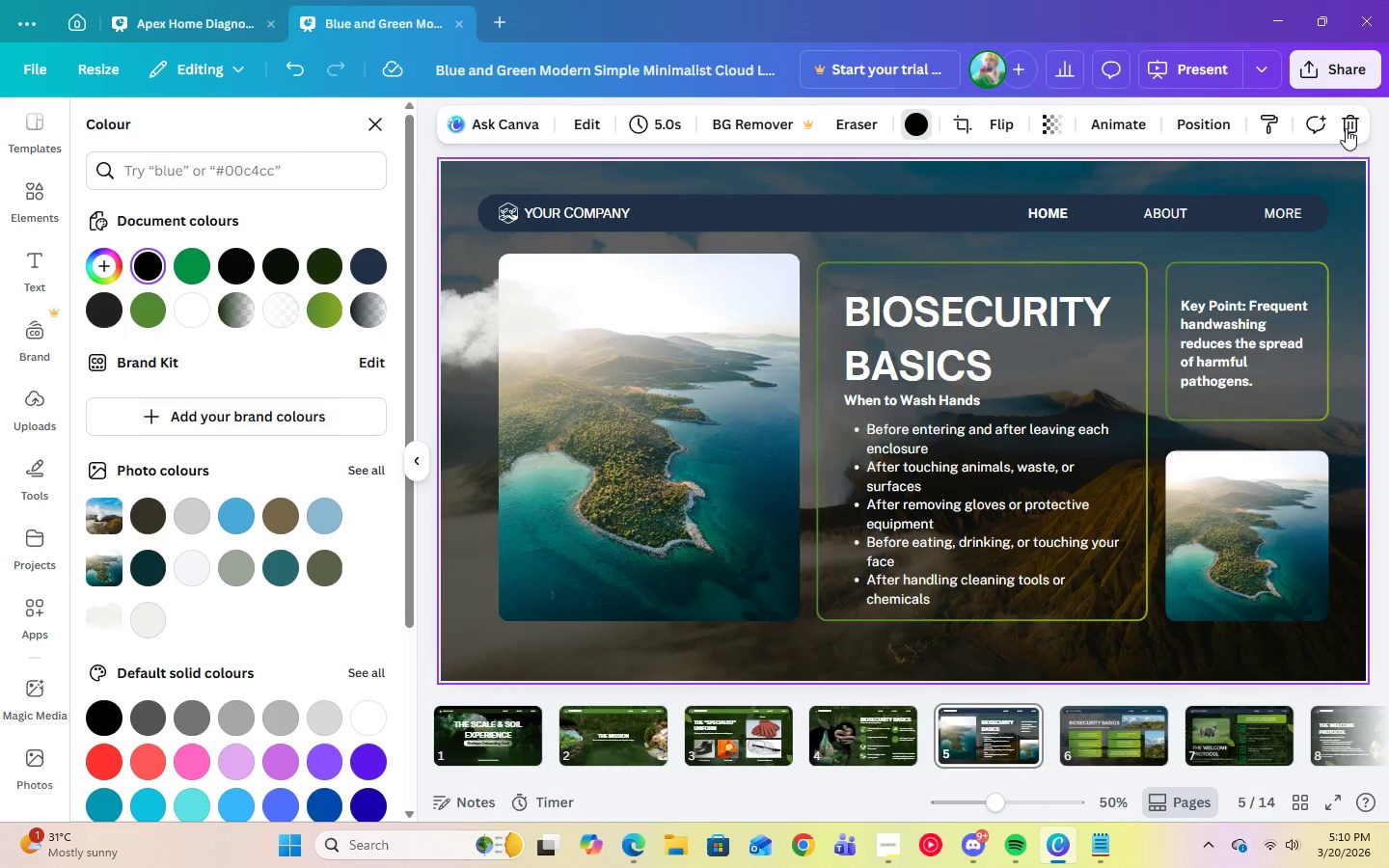 
left_click([1344, 130])
 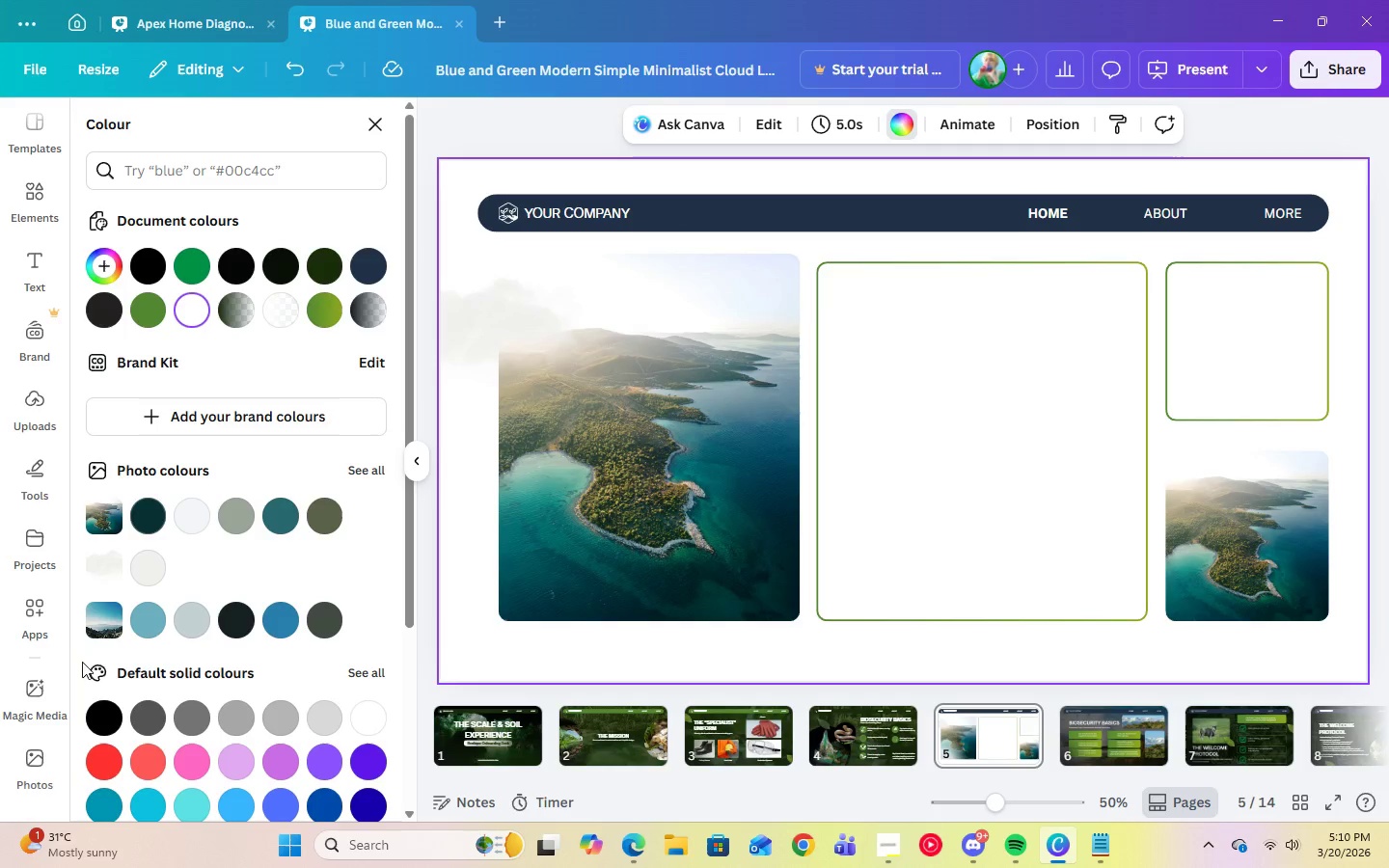 
left_click([20, 763])
 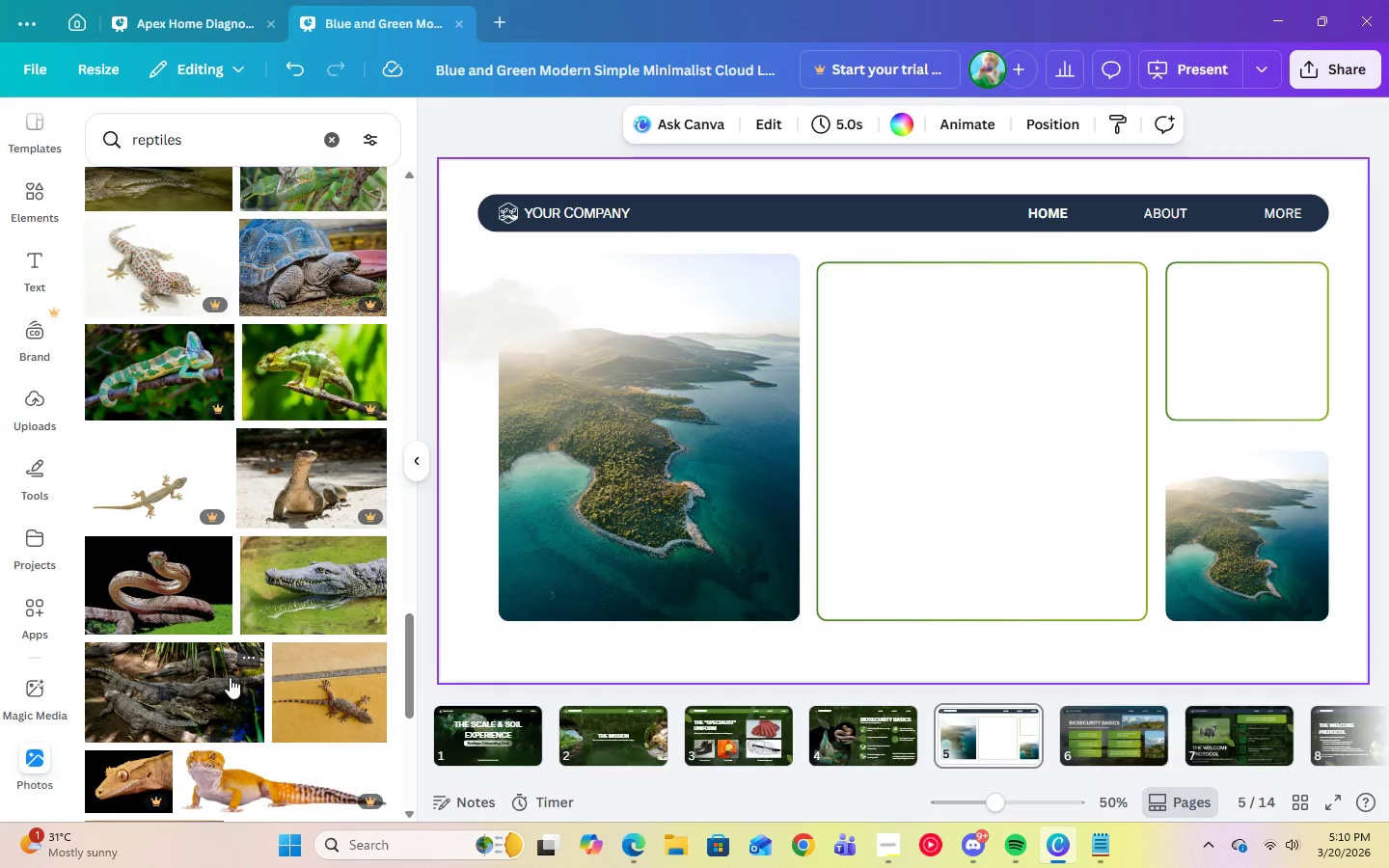 
scroll: coordinate [230, 677], scroll_direction: down, amount: 4.0
 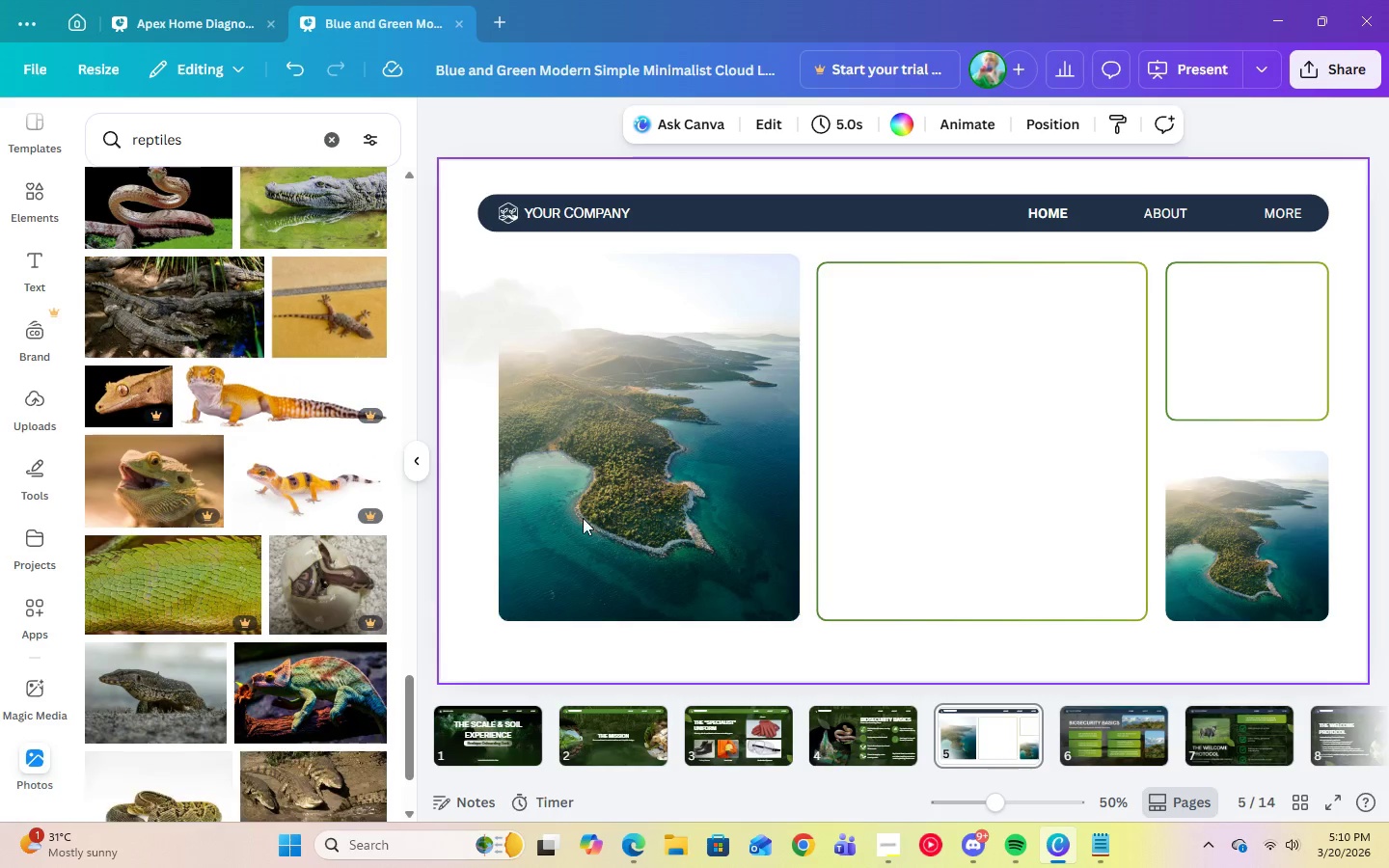 
left_click([597, 513])
 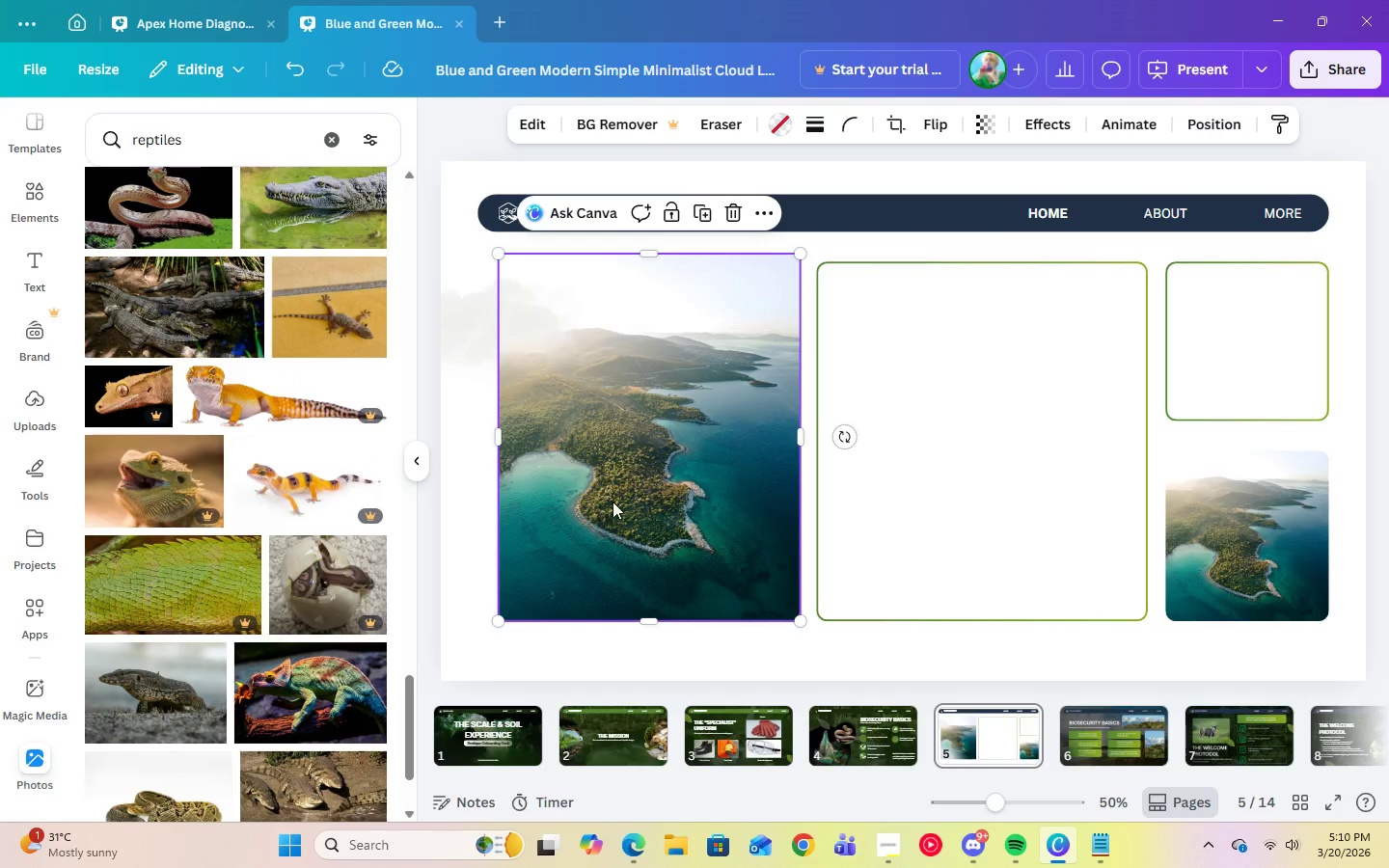 
key(Delete)
 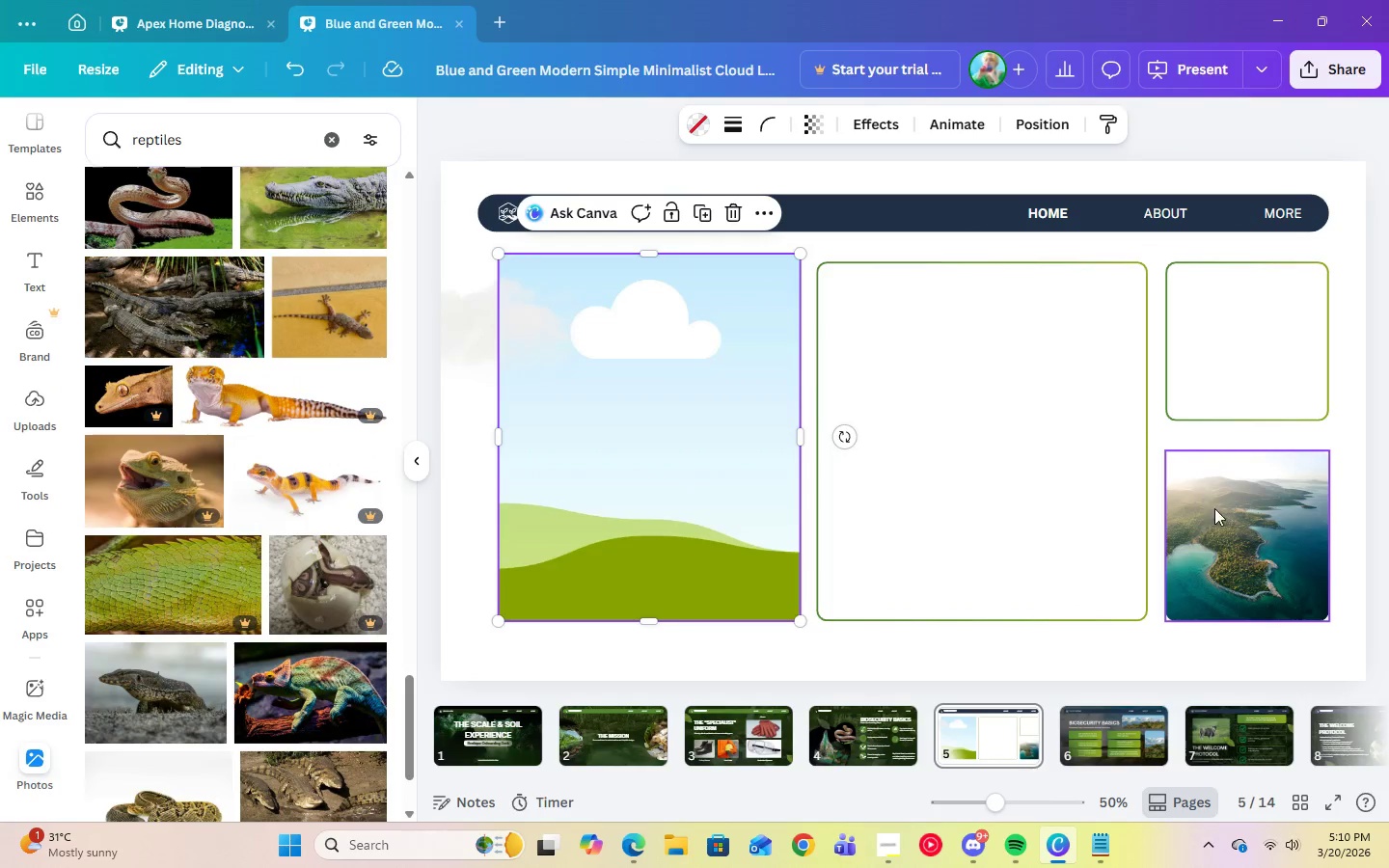 
left_click([1222, 508])
 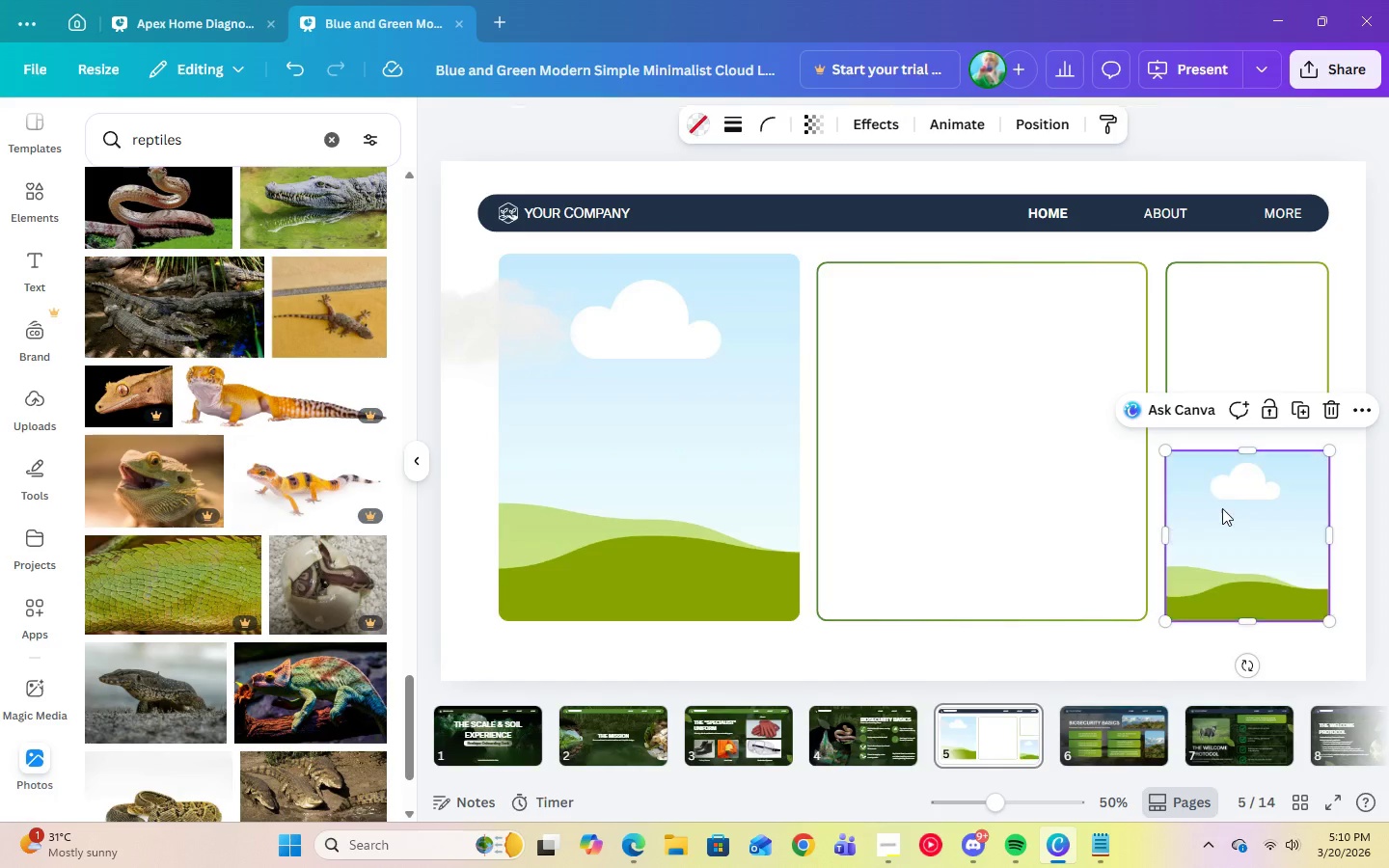 
key(Delete)
 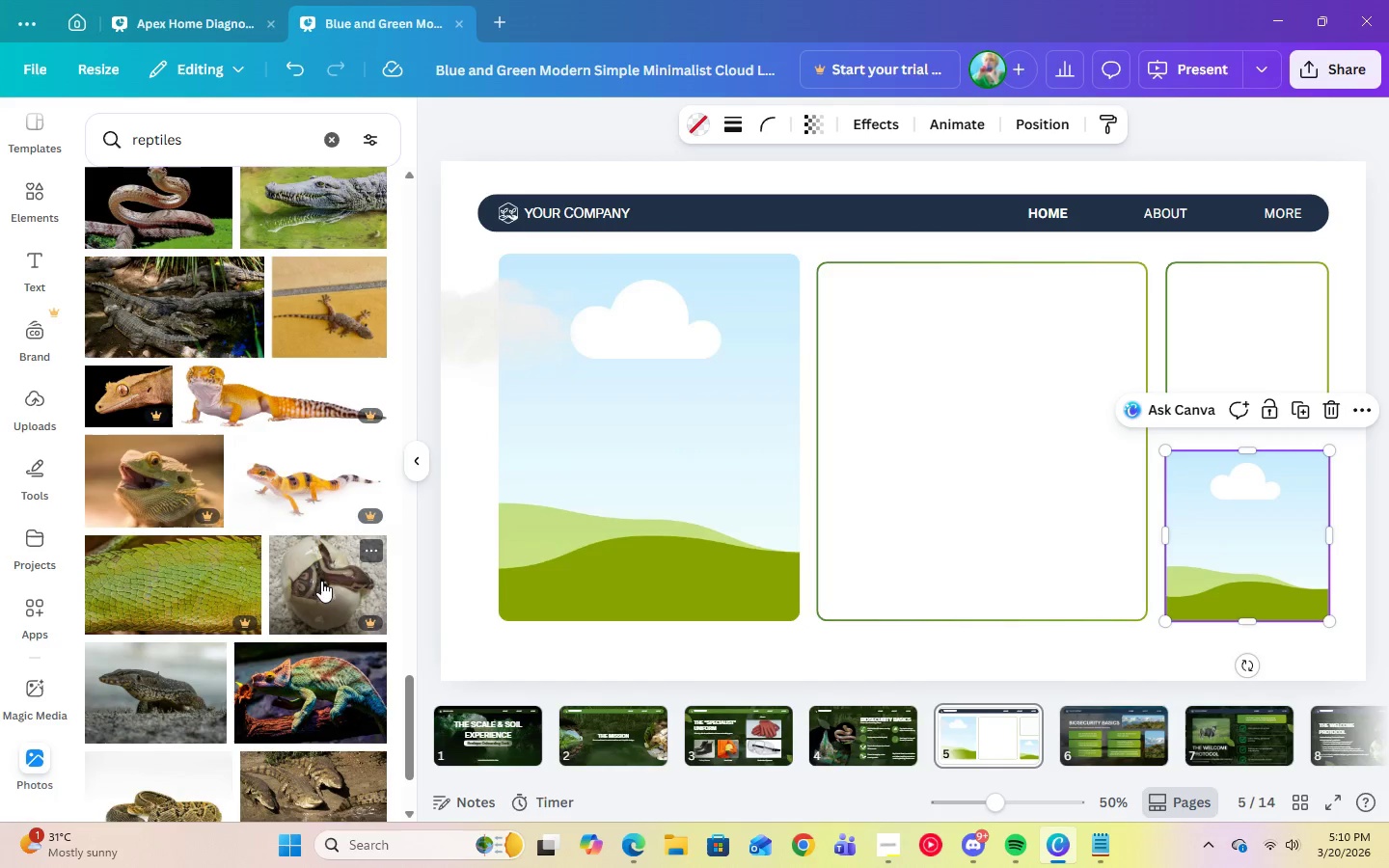 
scroll: coordinate [321, 581], scroll_direction: down, amount: 10.0
 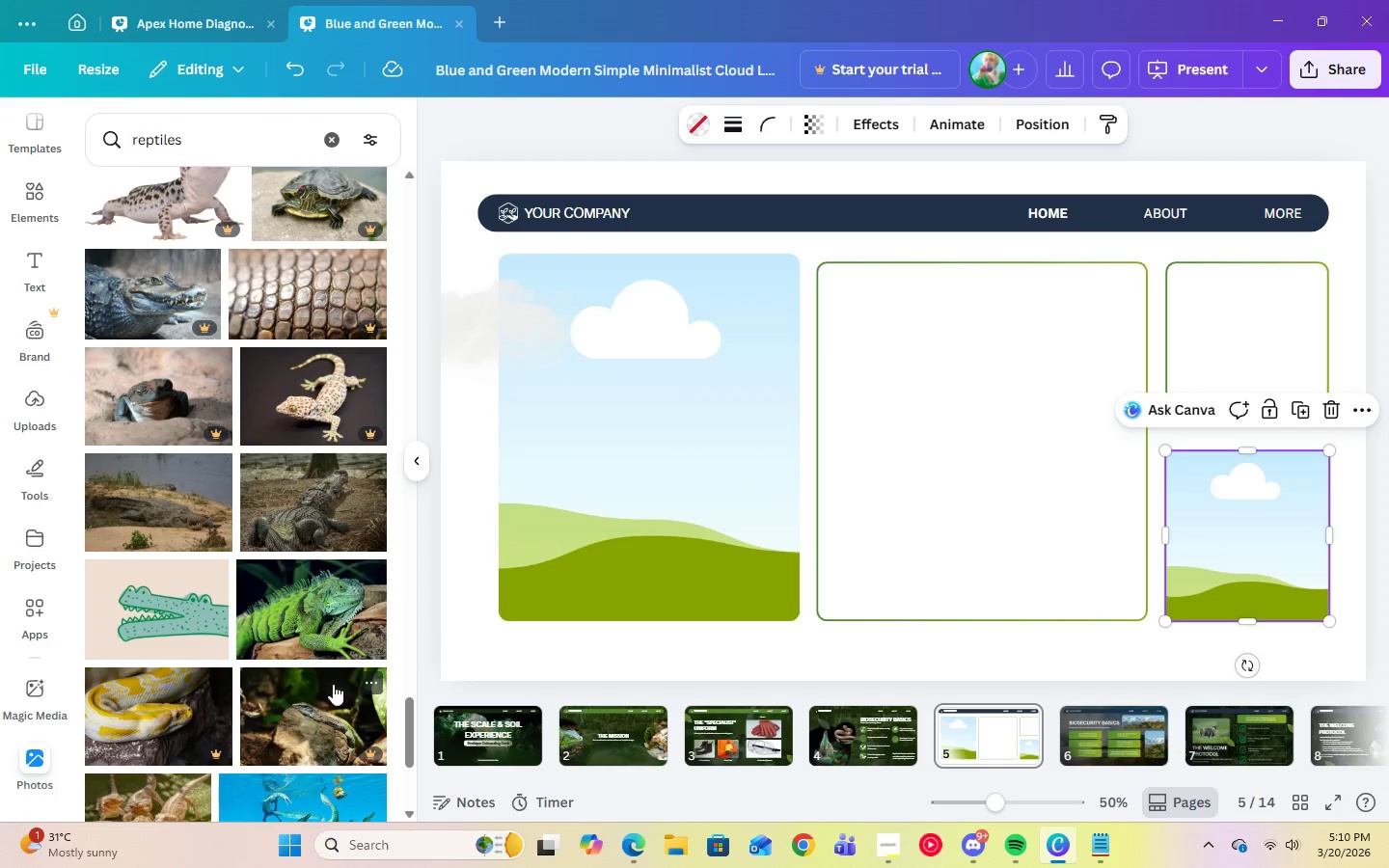 
left_click([330, 647])
 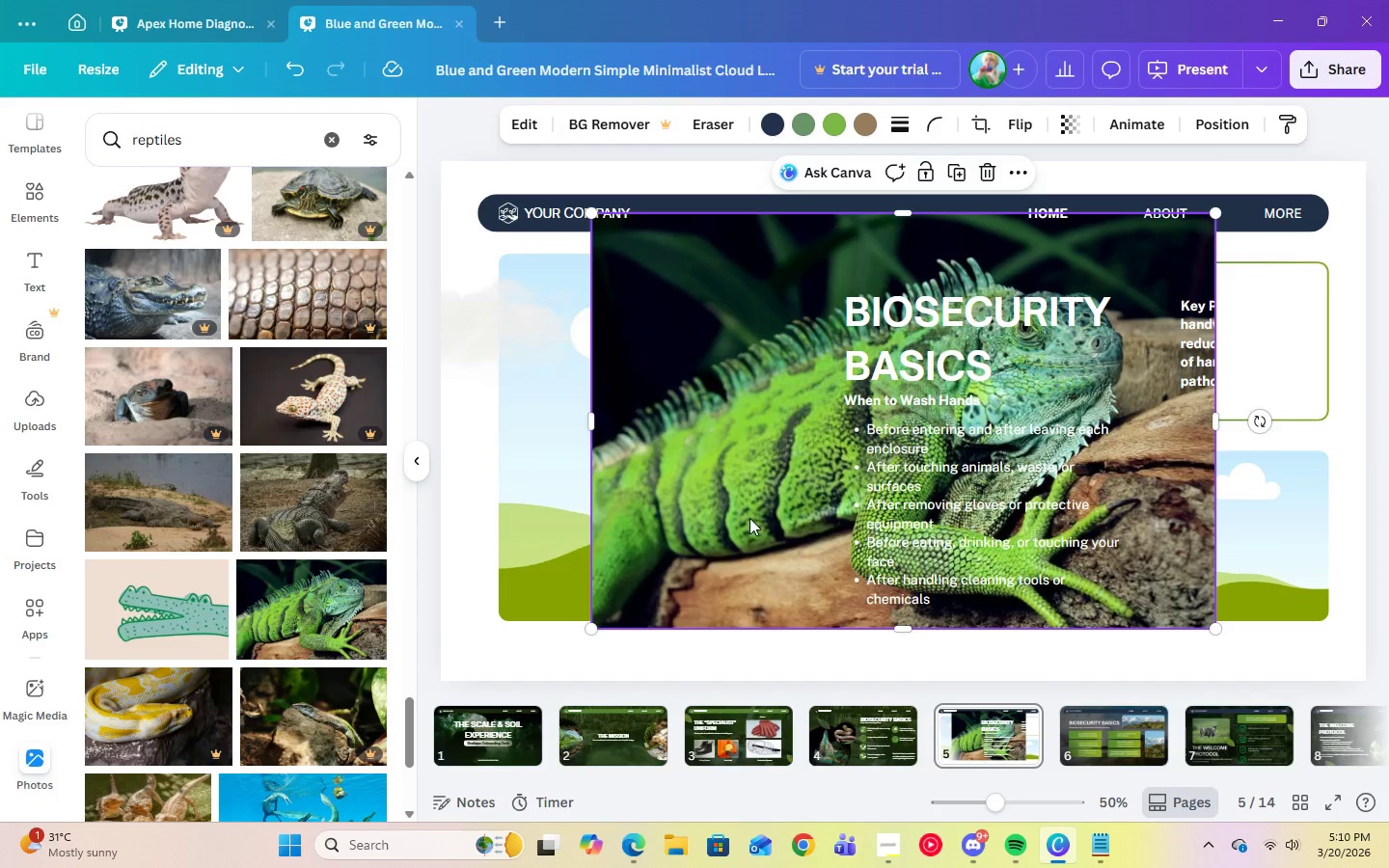 
left_click_drag(start_coordinate=[749, 518], to_coordinate=[632, 518])
 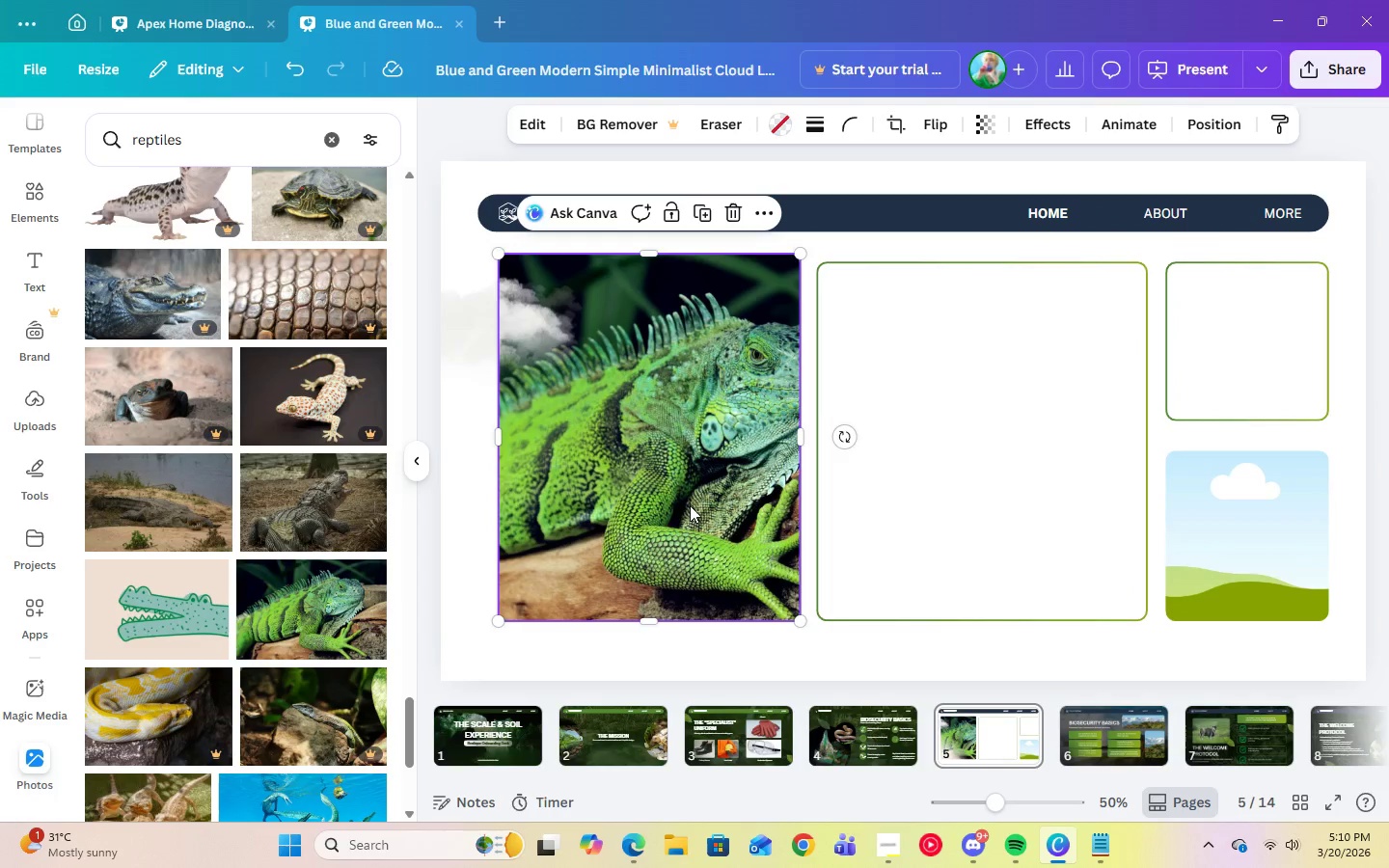 
double_click([690, 505])
 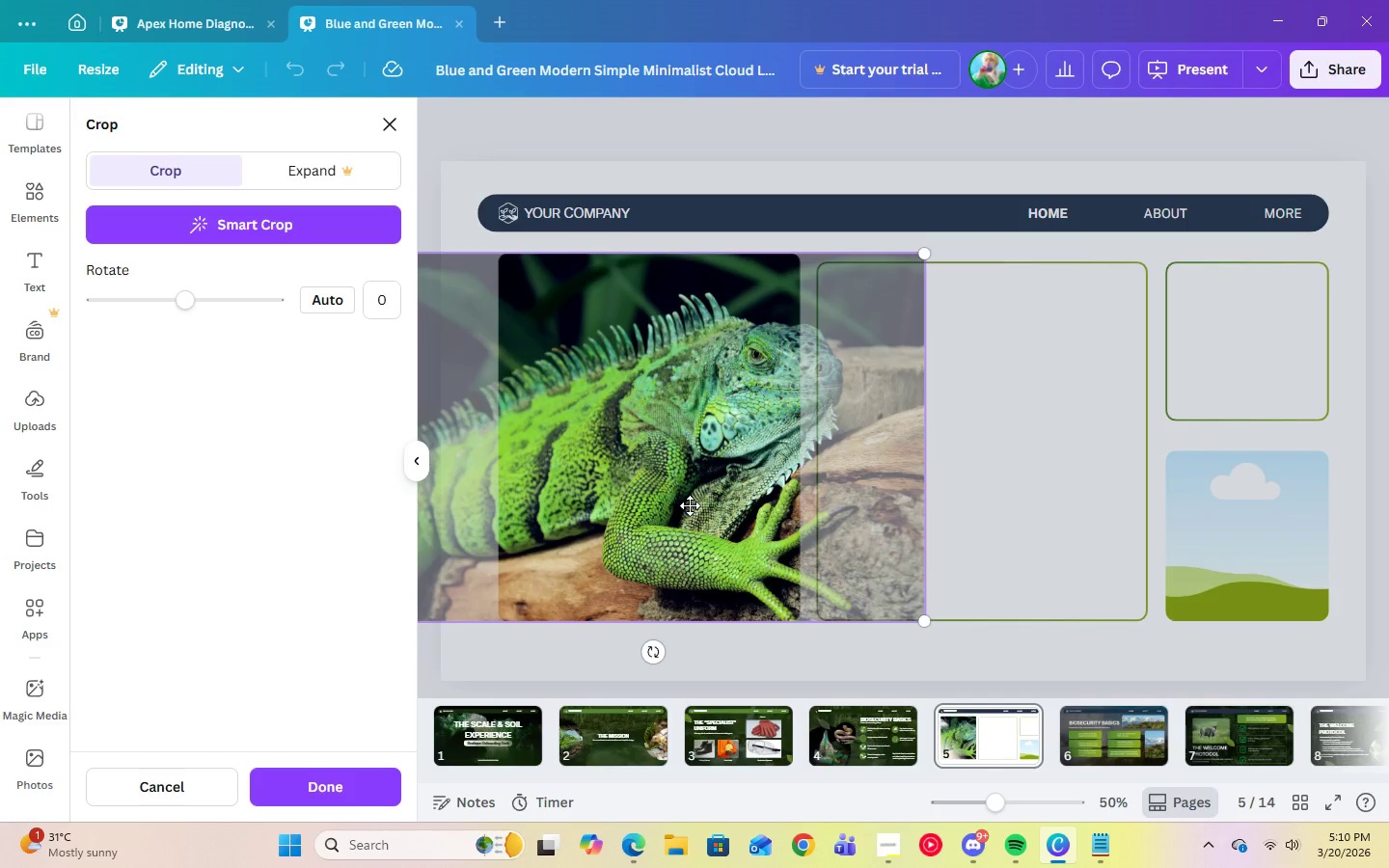 
left_click_drag(start_coordinate=[690, 505], to_coordinate=[602, 505])
 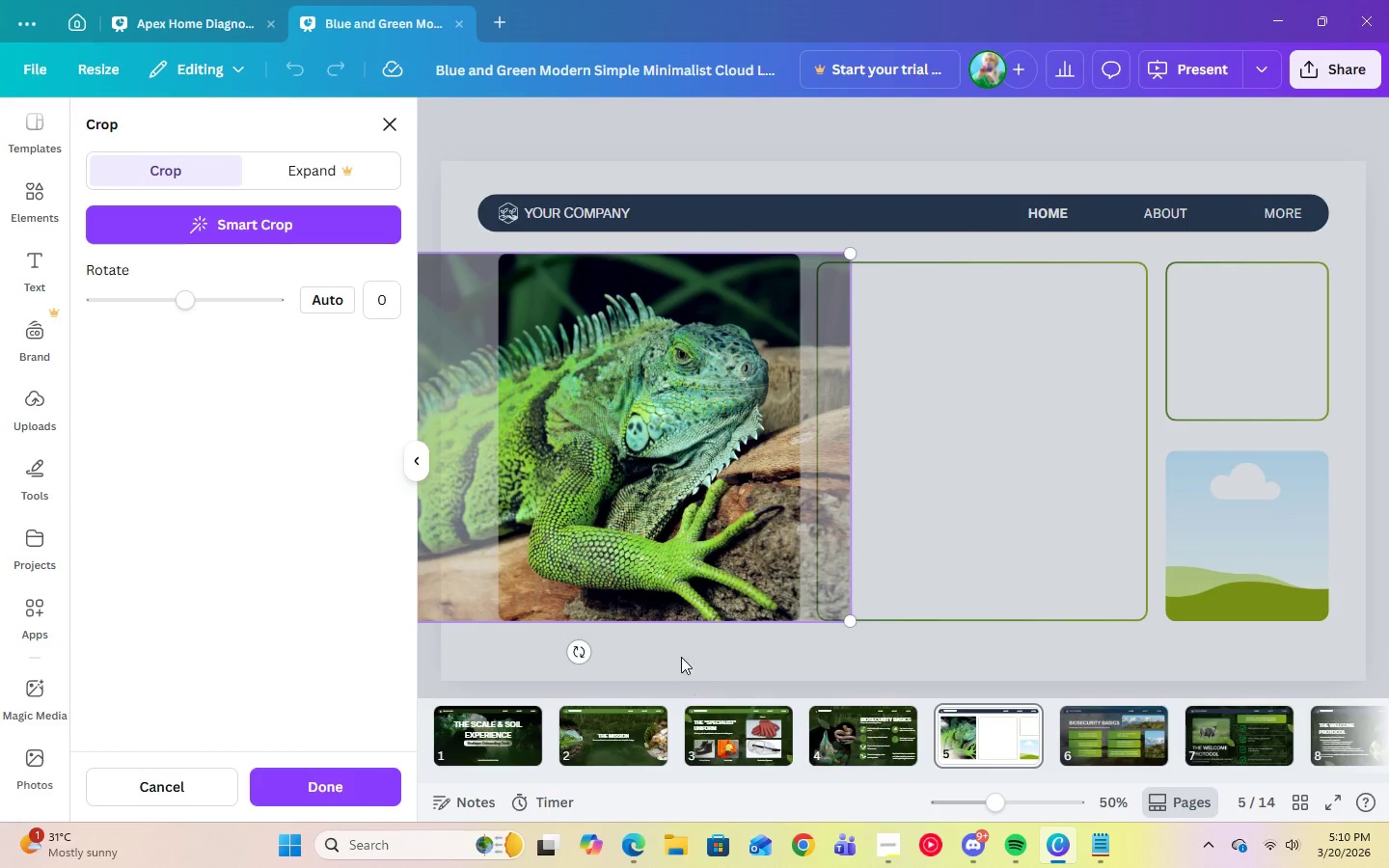 
left_click([679, 651])
 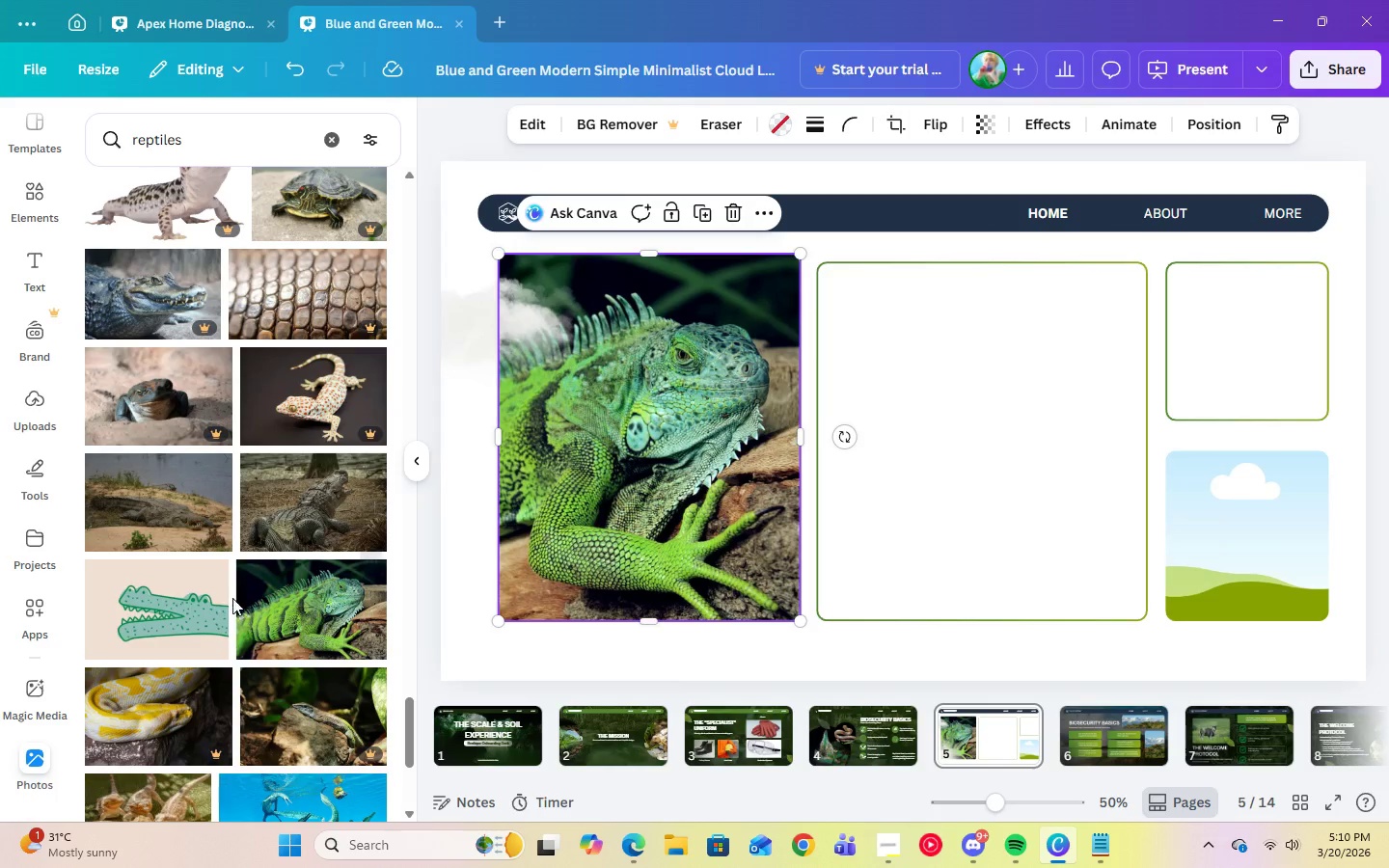 
scroll: coordinate [232, 598], scroll_direction: down, amount: 3.0
 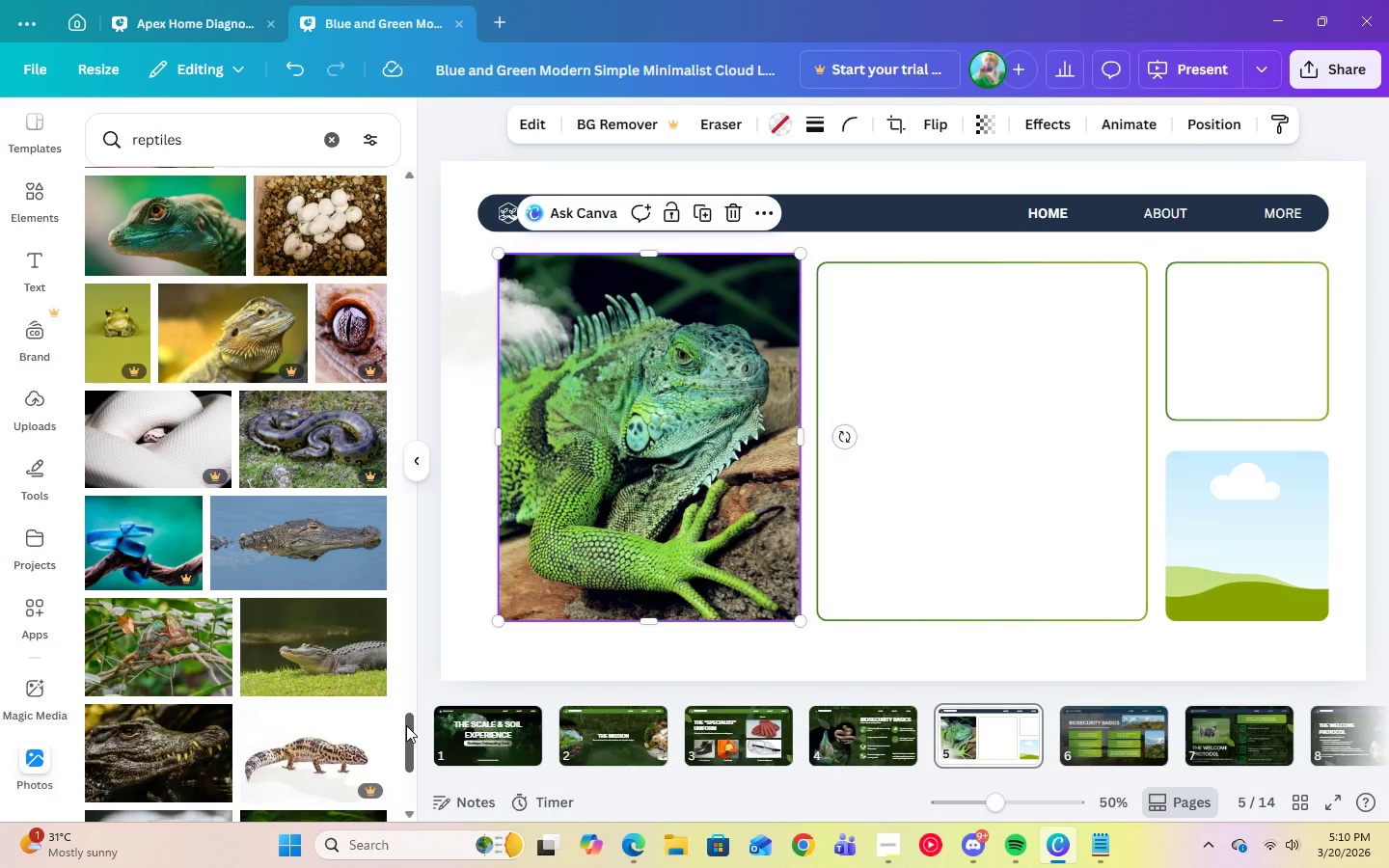 
left_click([315, 681])
 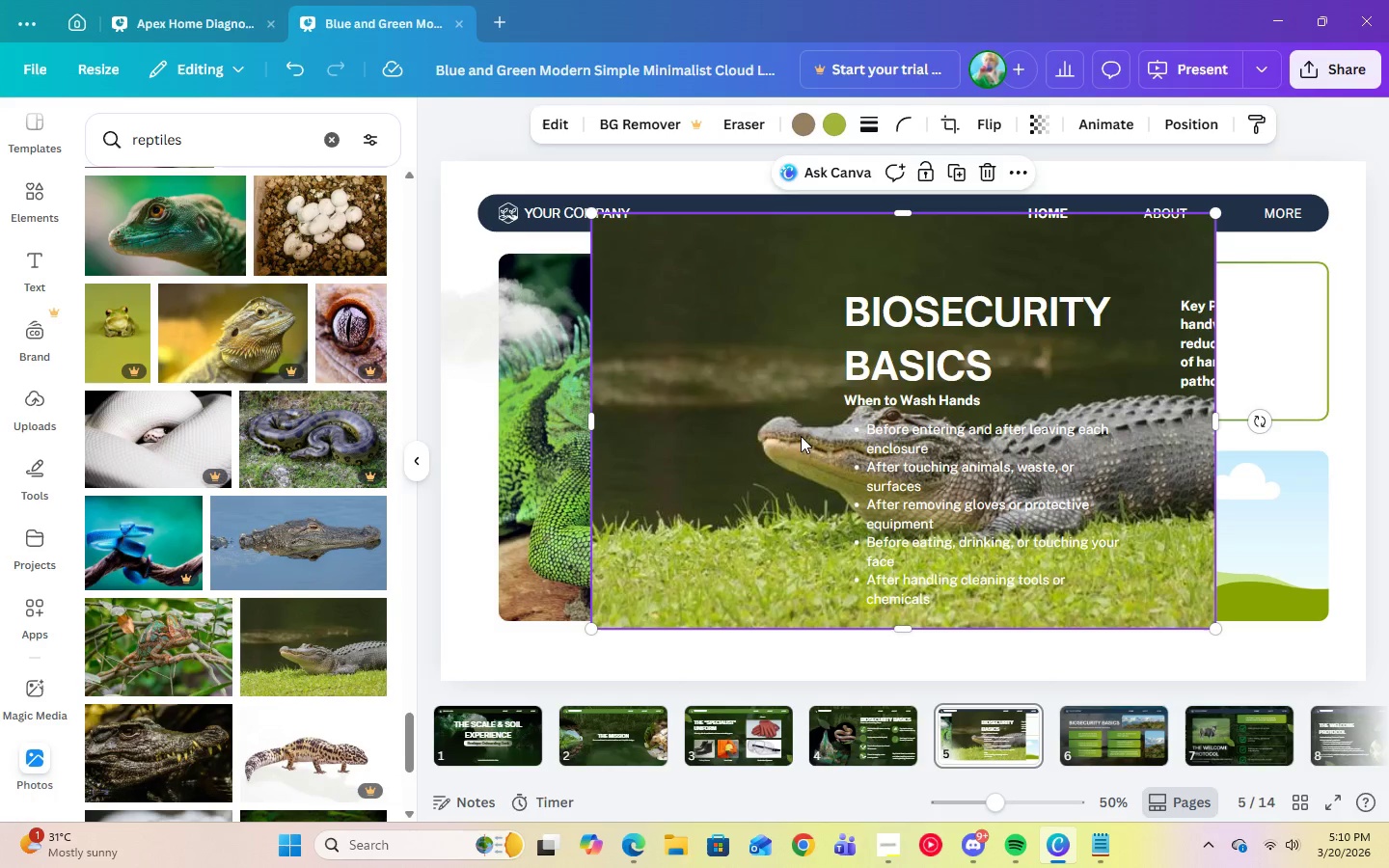 
left_click_drag(start_coordinate=[739, 435], to_coordinate=[1196, 536])
 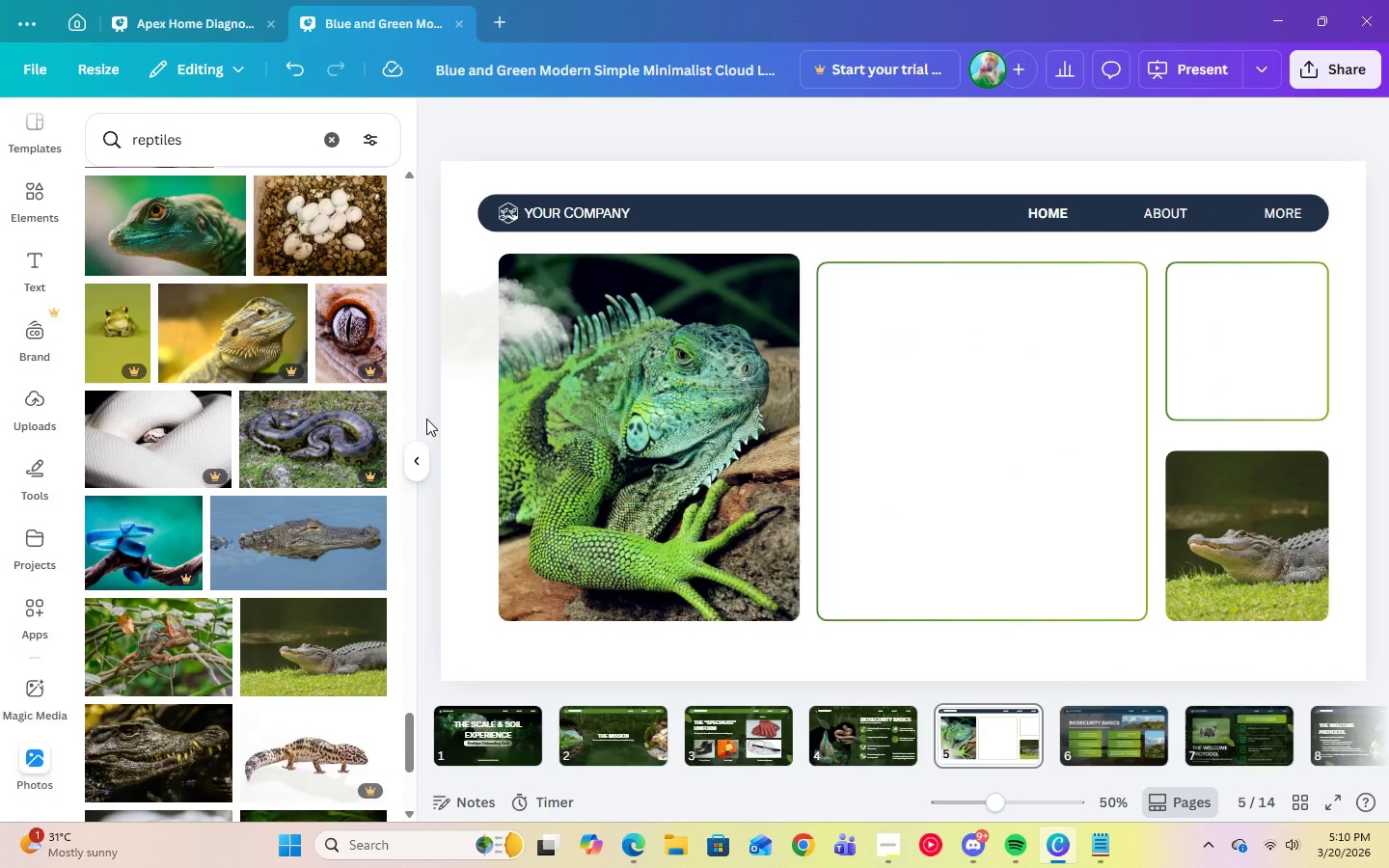 
scroll: coordinate [263, 742], scroll_direction: down, amount: 7.0
 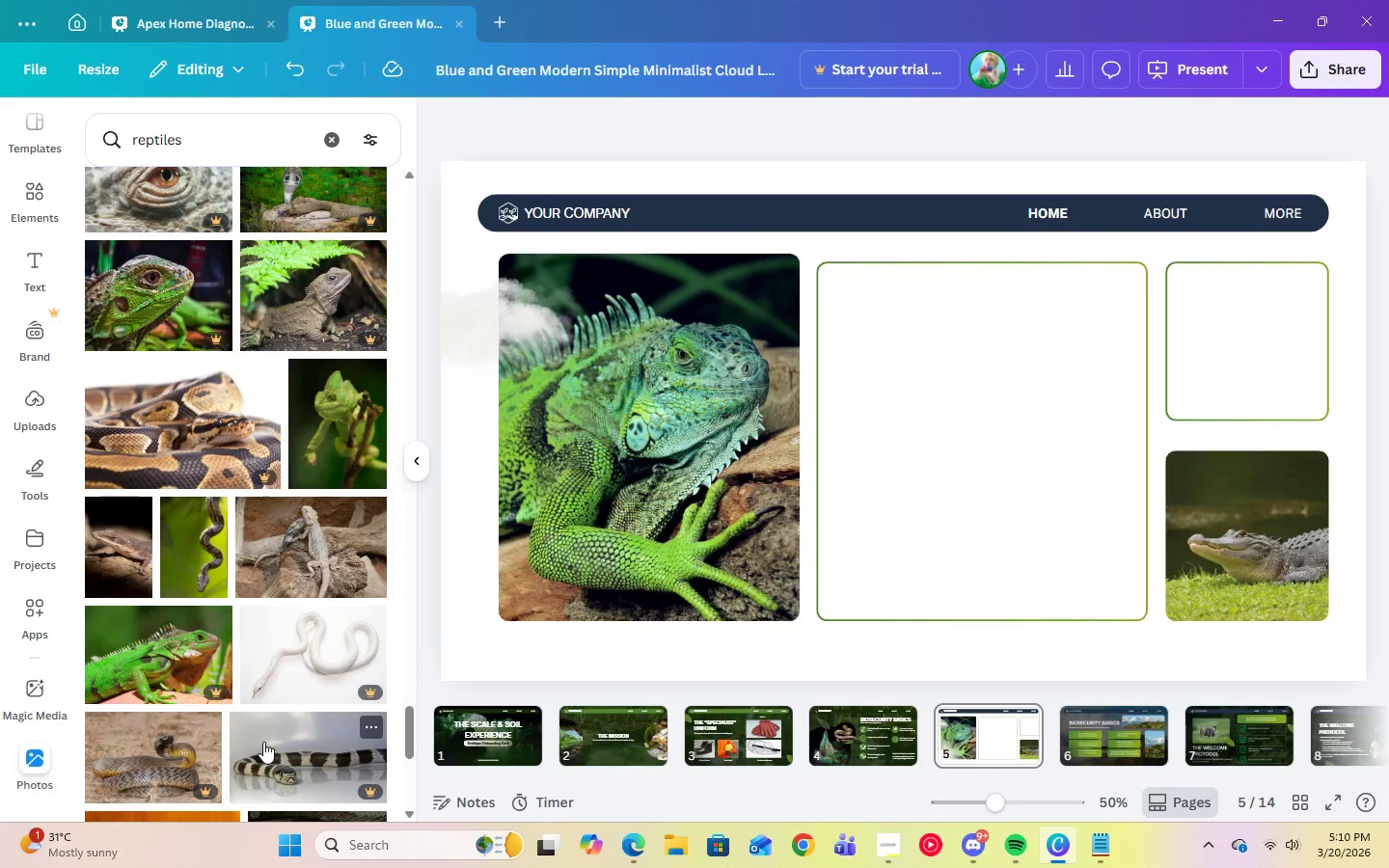 
scroll: coordinate [273, 739], scroll_direction: up, amount: 4.0
 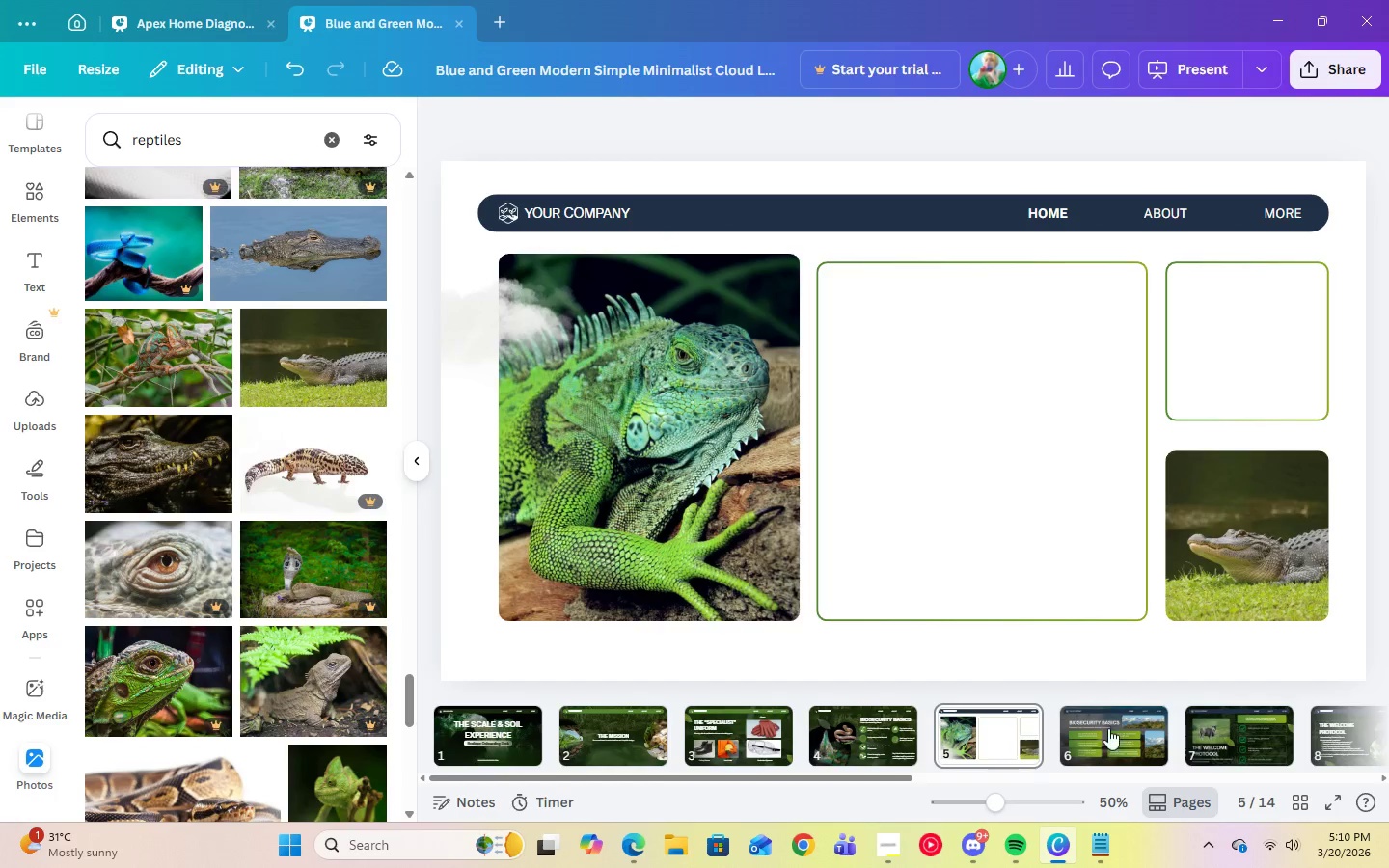 
left_click([1113, 728])
 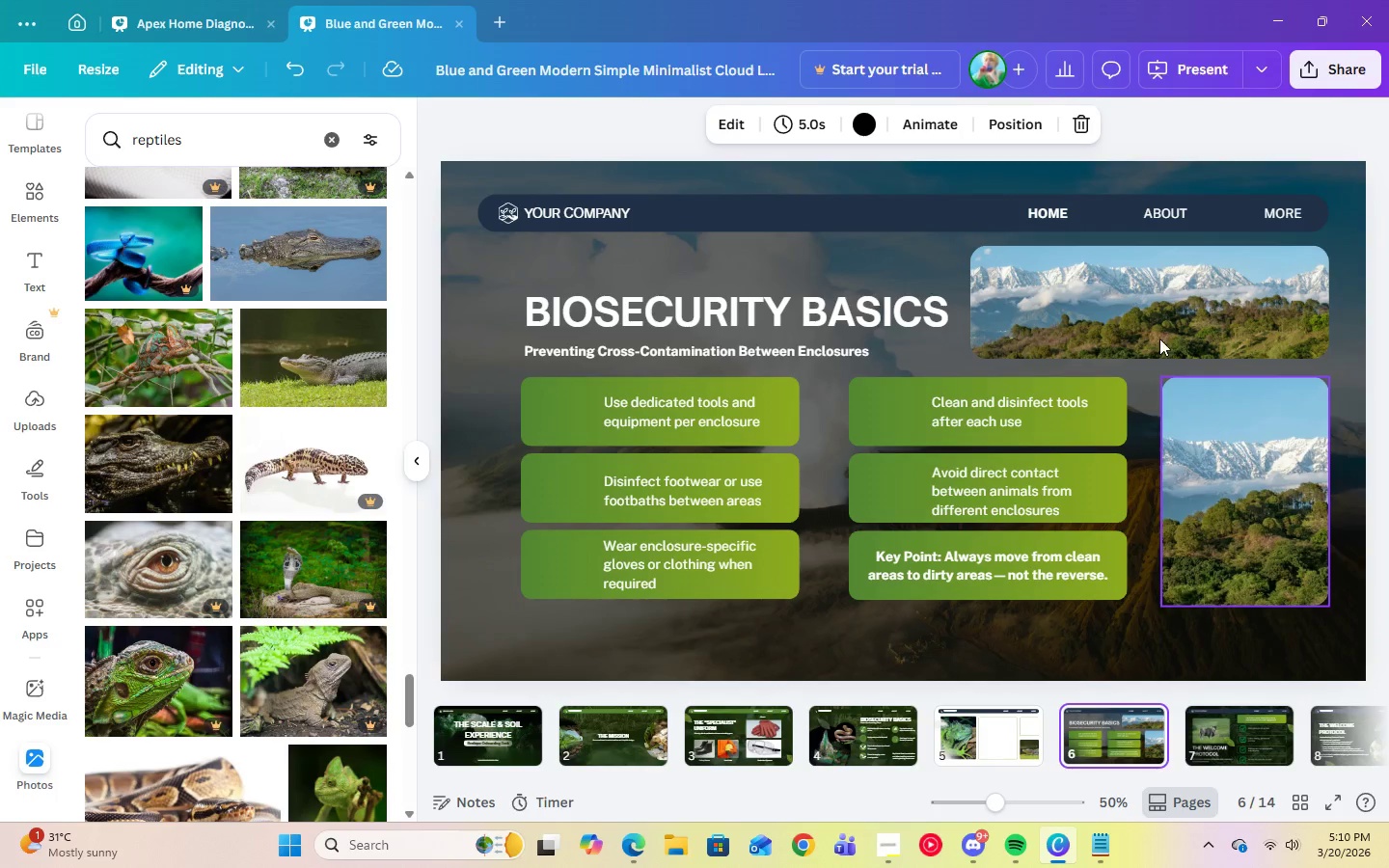 
left_click([1137, 310])
 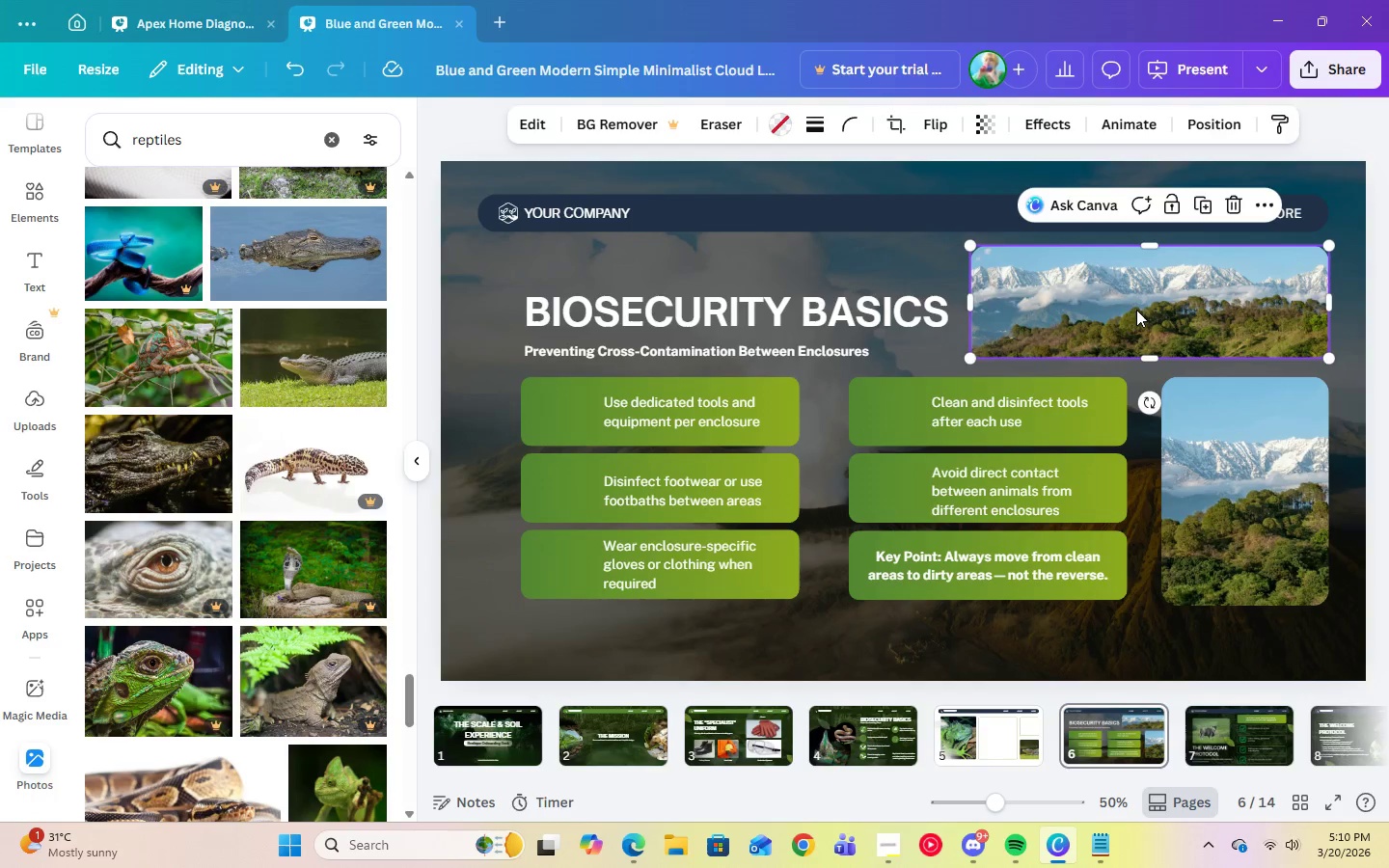 
key(Delete)
 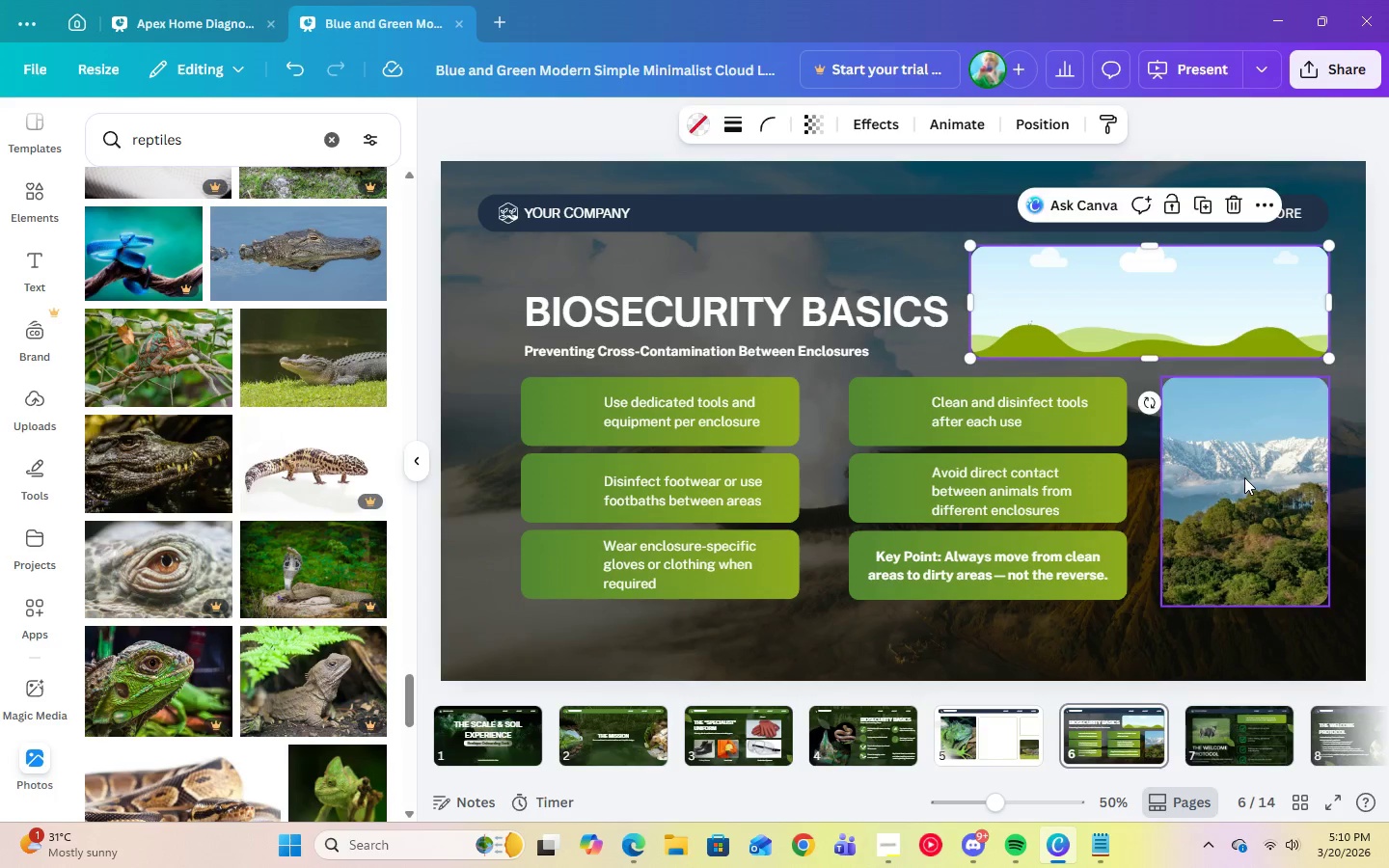 
left_click([1244, 477])
 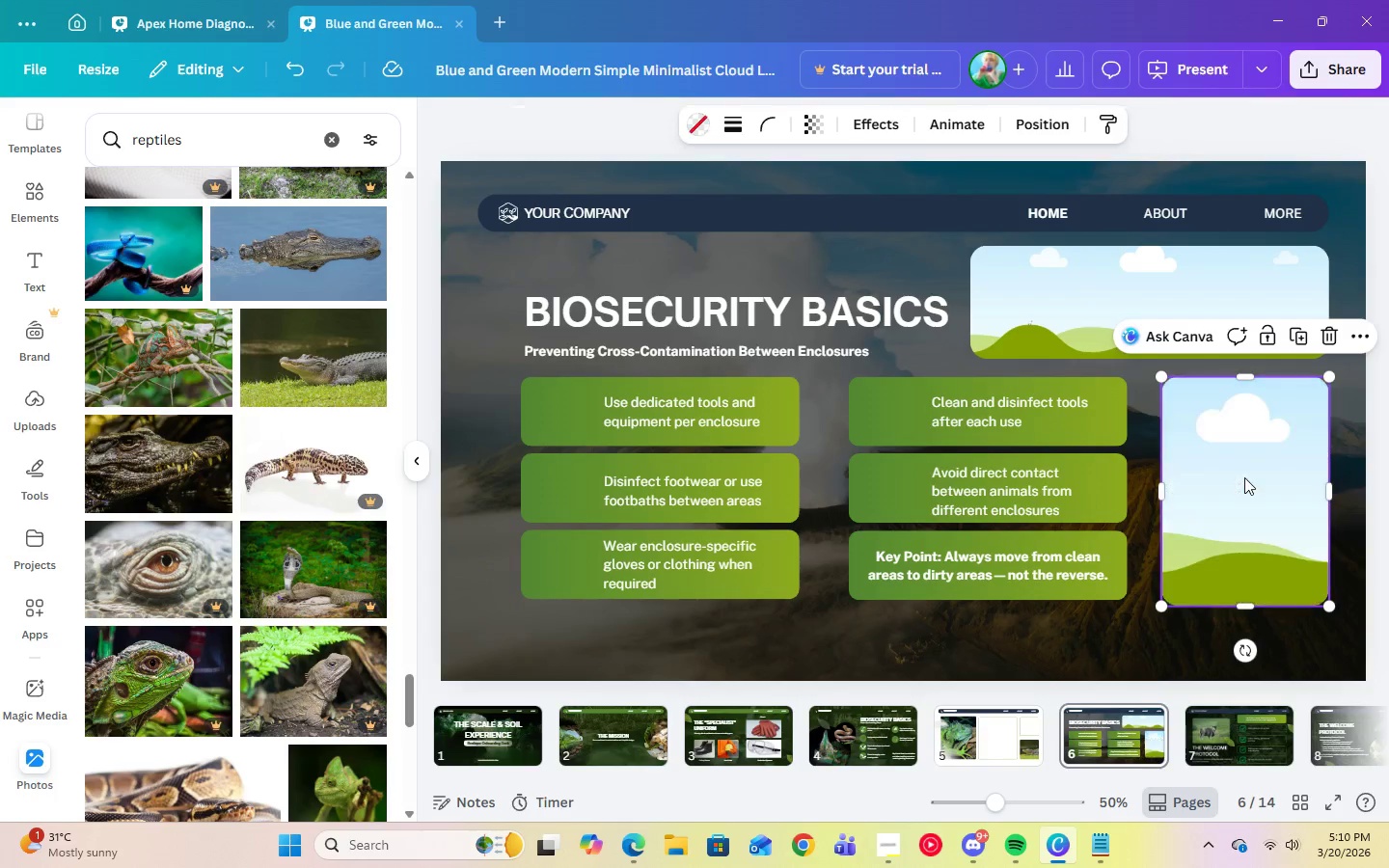 
key(Delete)
 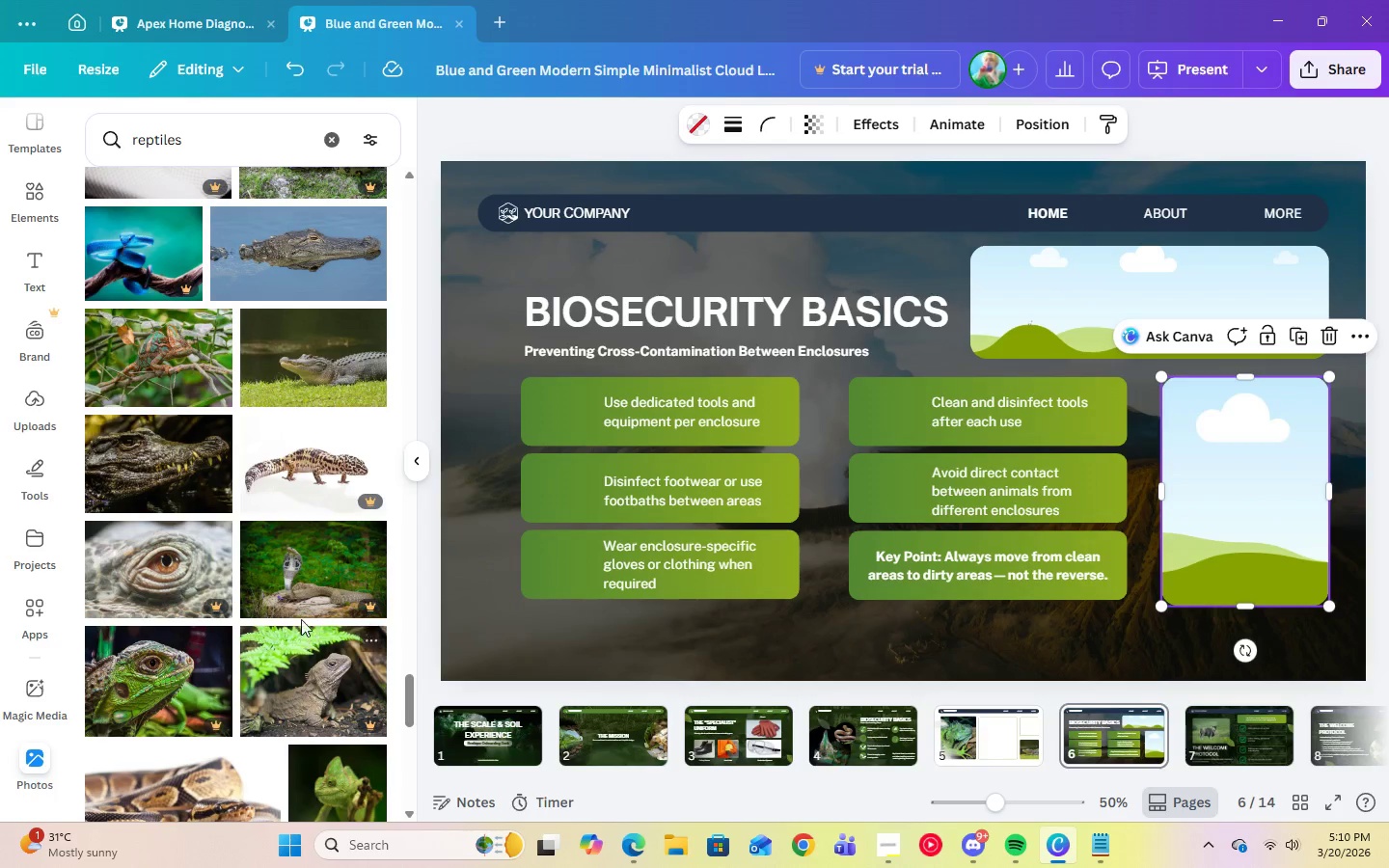 
scroll: coordinate [302, 657], scroll_direction: up, amount: 5.0
 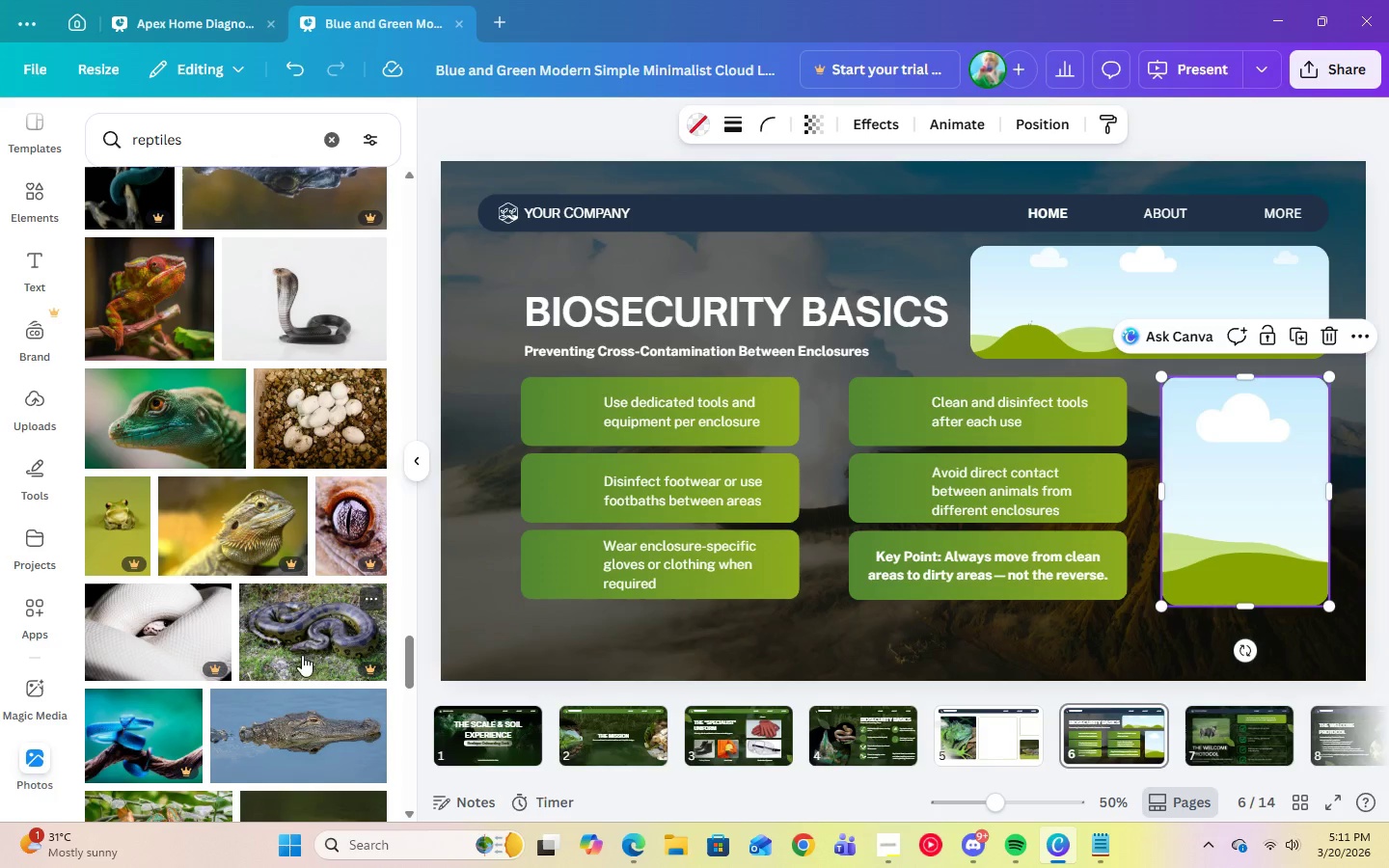 
left_click([318, 716])
 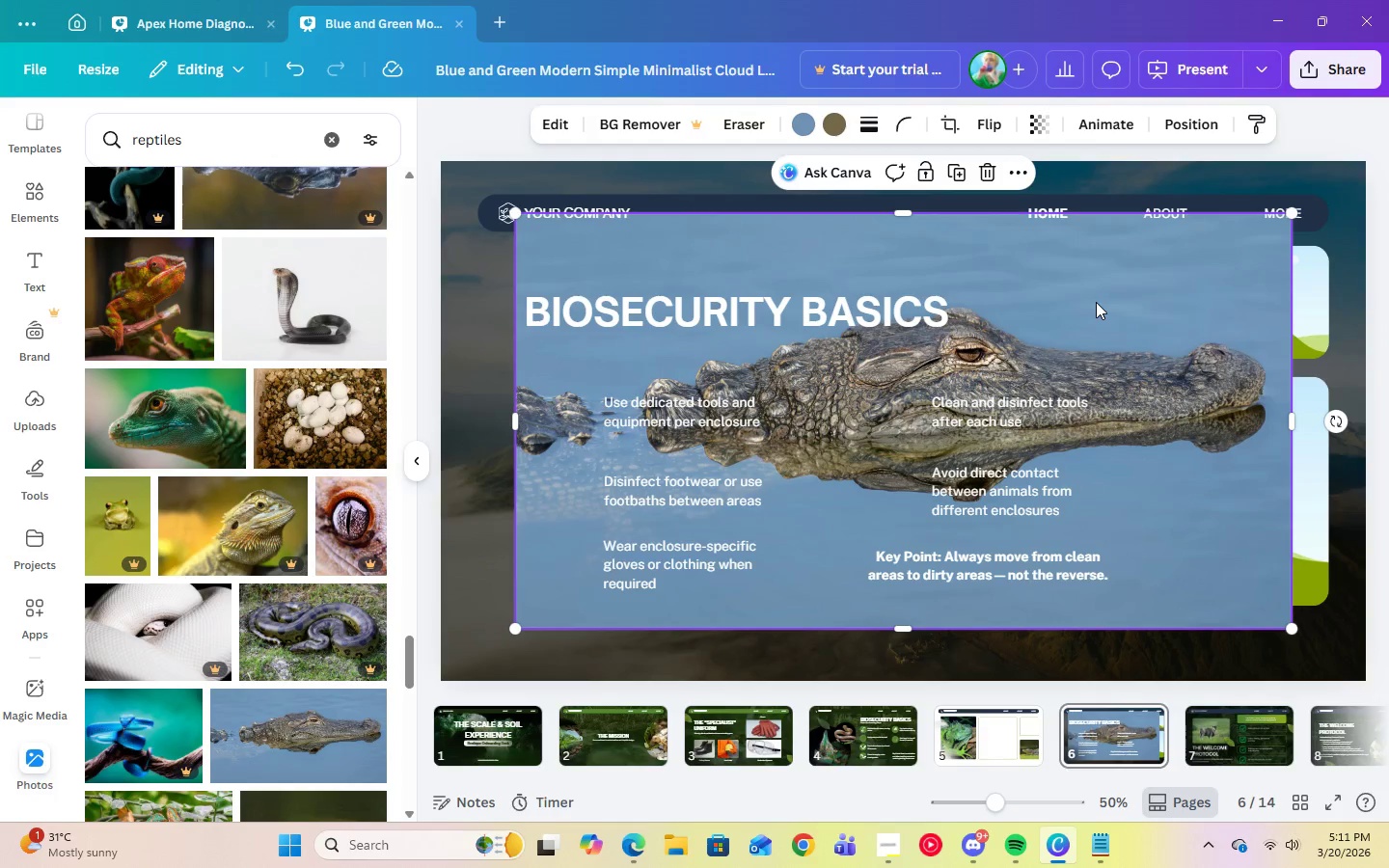 
left_click_drag(start_coordinate=[1094, 302], to_coordinate=[1155, 297])
 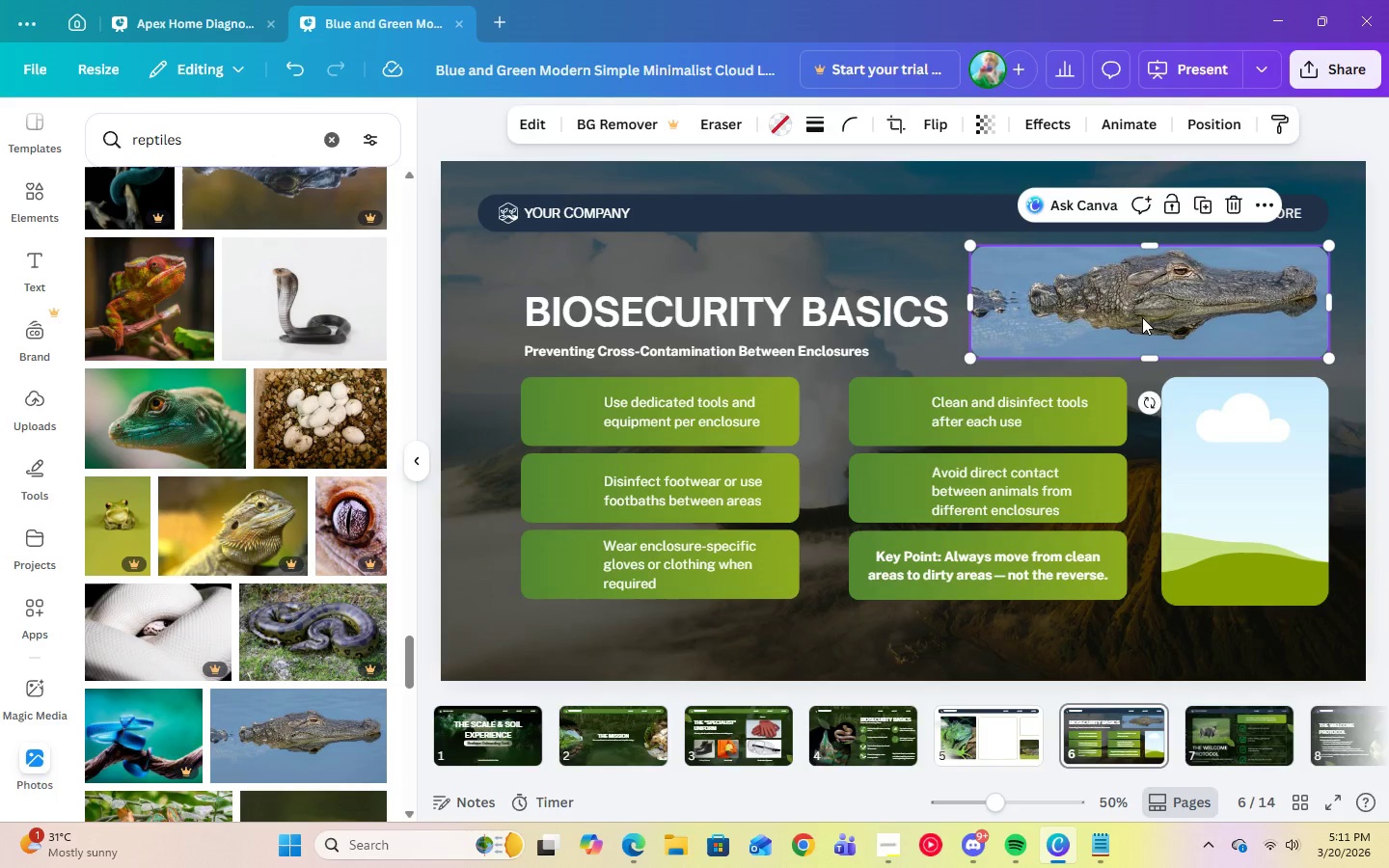 
double_click([1142, 317])
 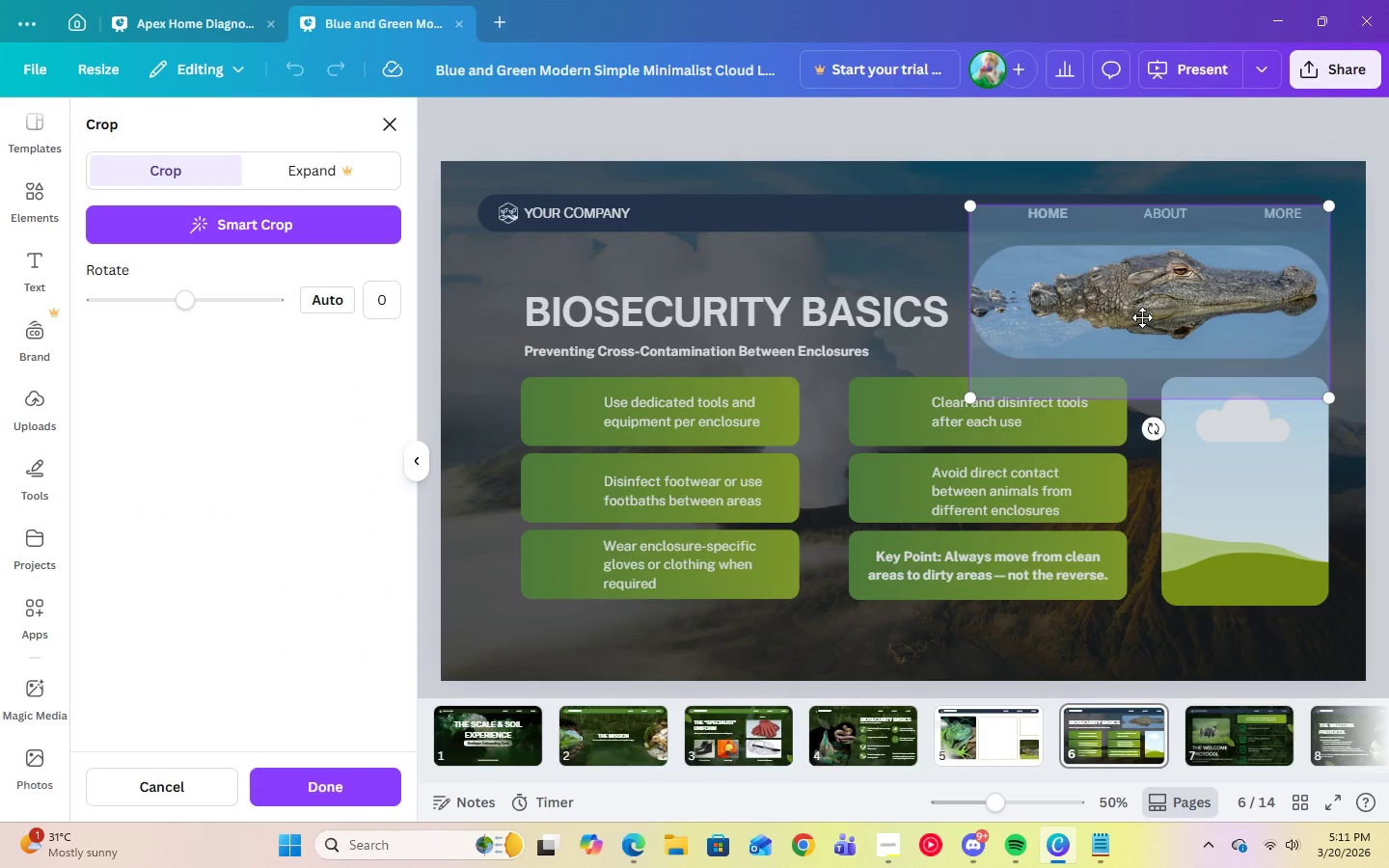 
left_click_drag(start_coordinate=[1142, 317], to_coordinate=[1143, 331])
 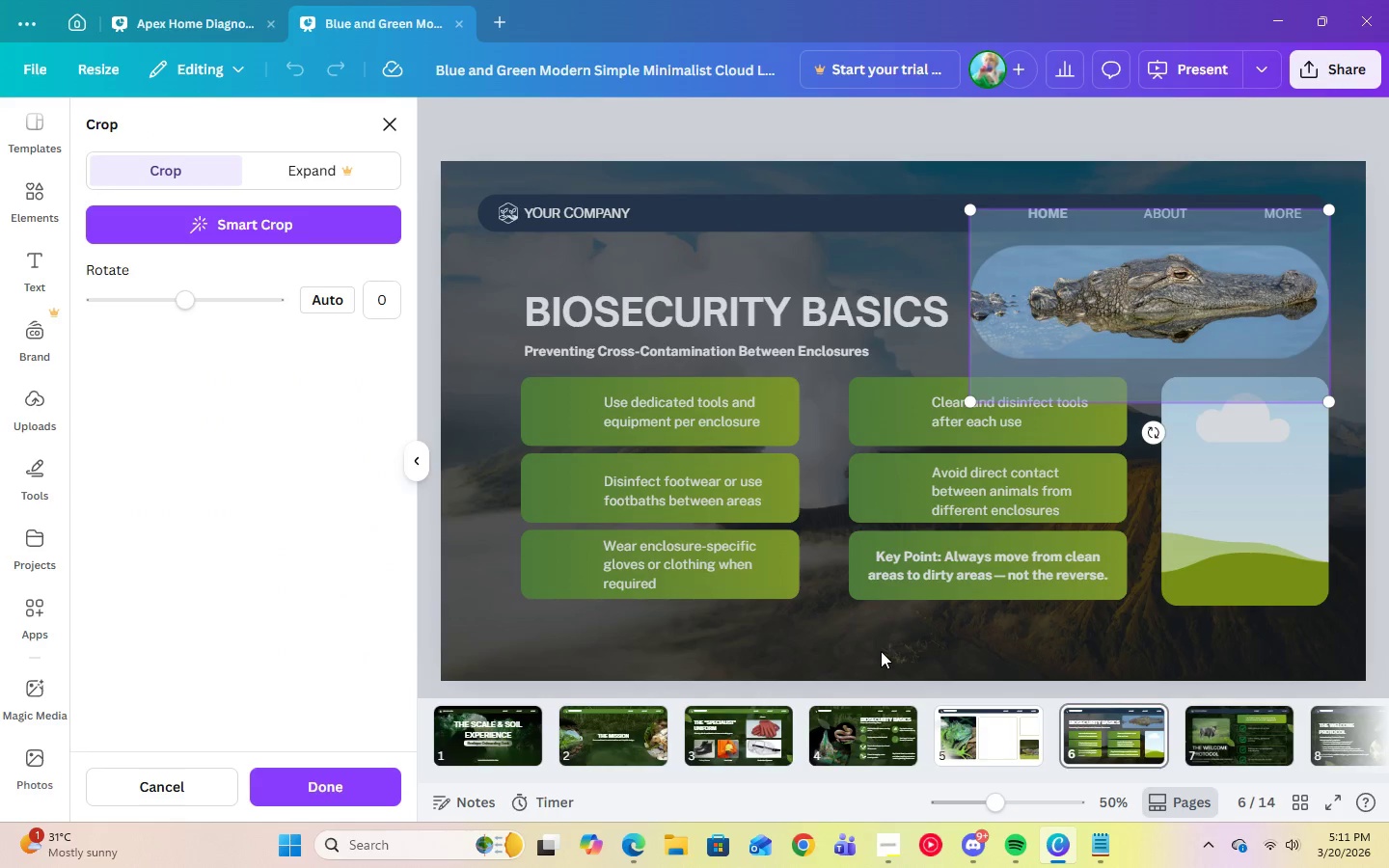 
left_click([881, 650])
 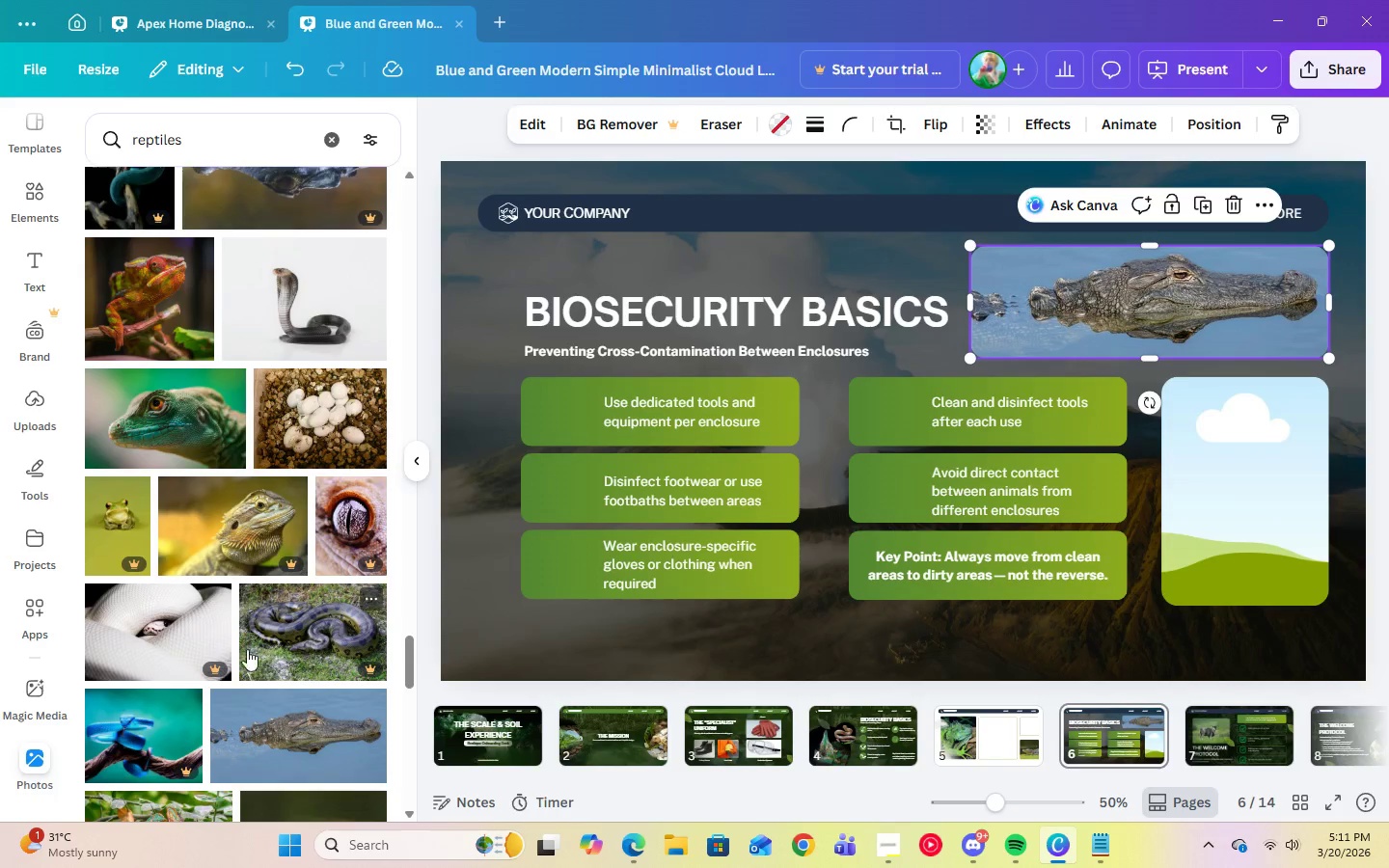 
scroll: coordinate [260, 601], scroll_direction: down, amount: 18.0
 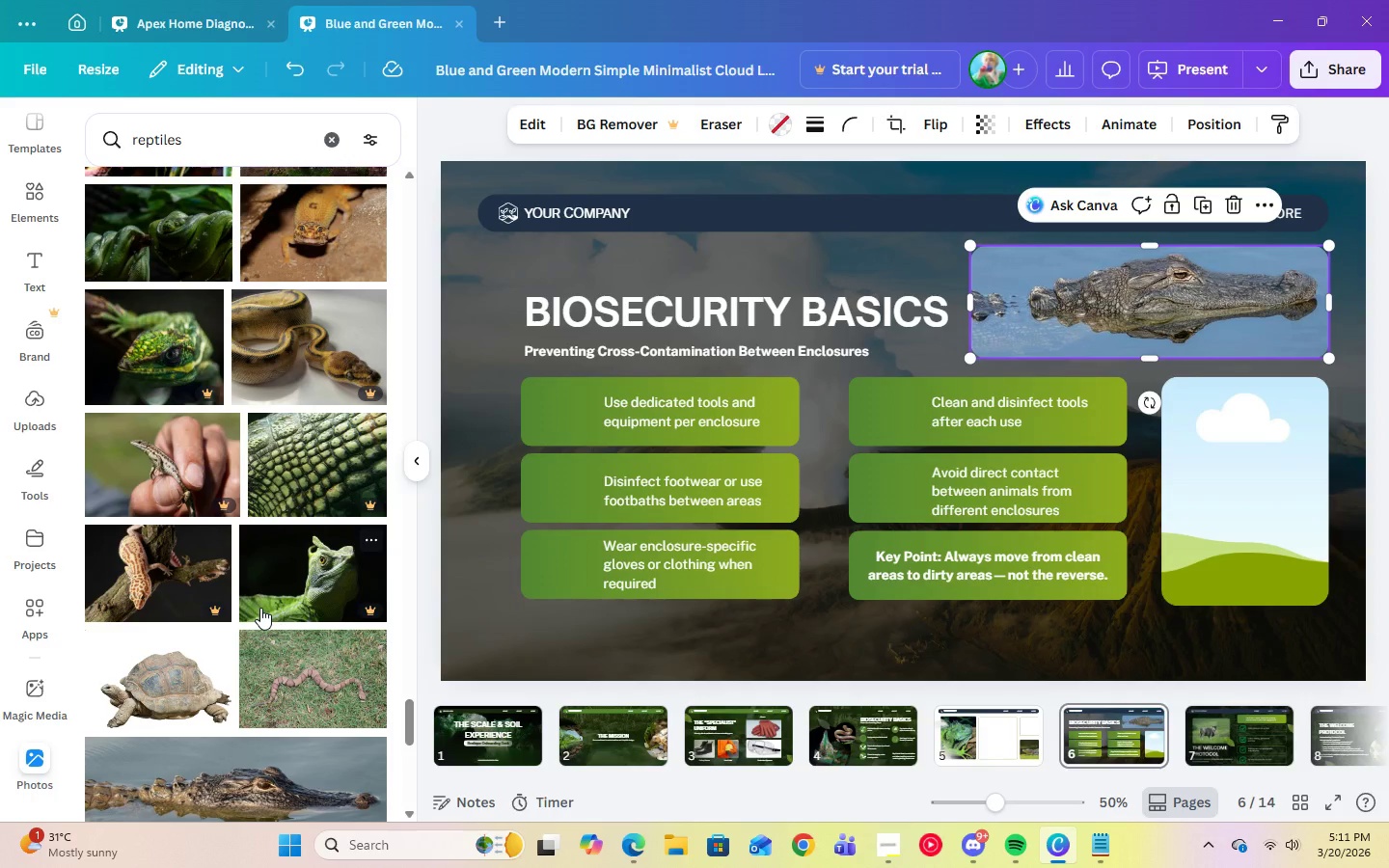 
scroll: coordinate [260, 608], scroll_direction: down, amount: 3.0
 